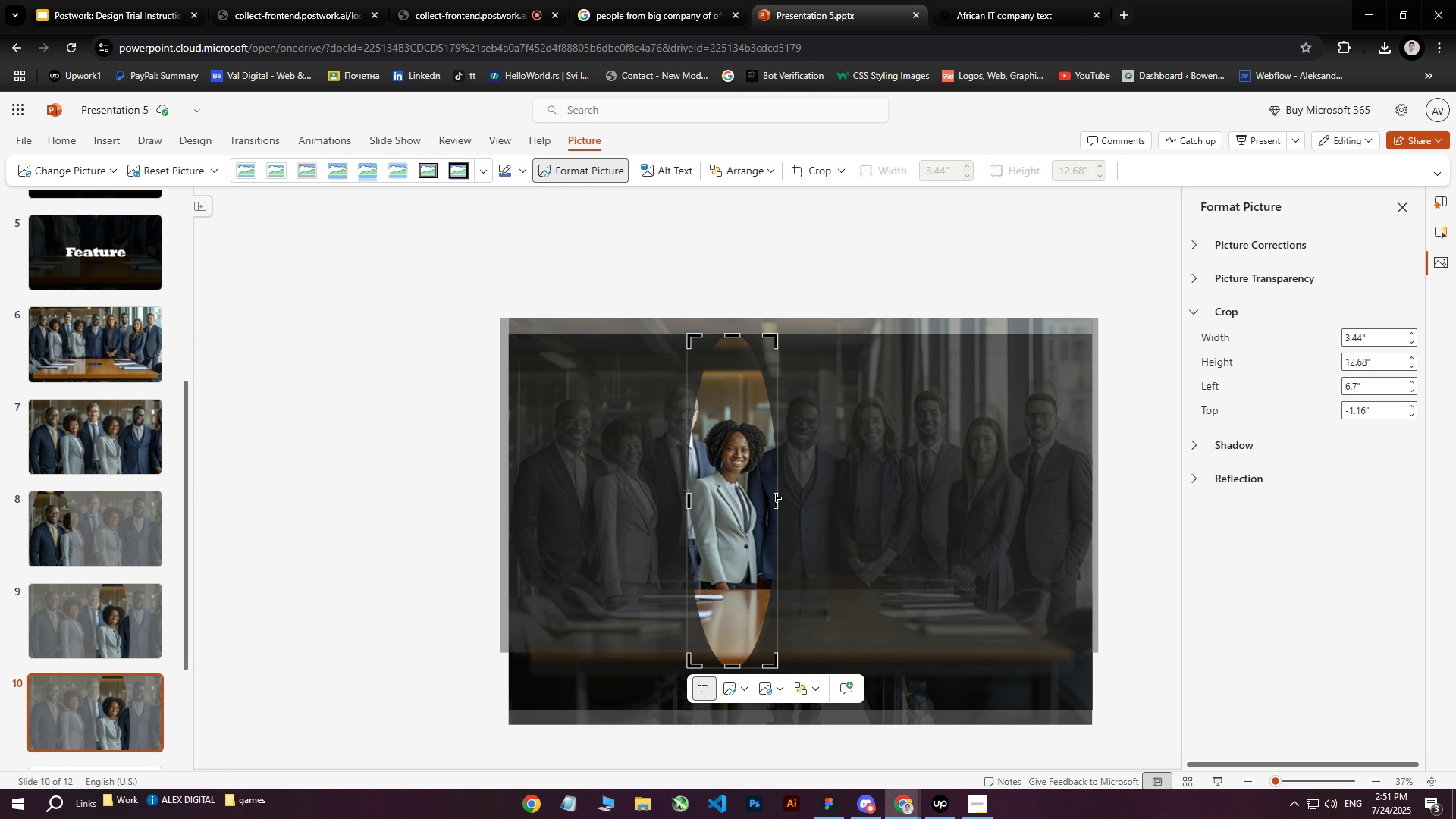 
left_click_drag(start_coordinate=[775, 499], to_coordinate=[978, 470])
 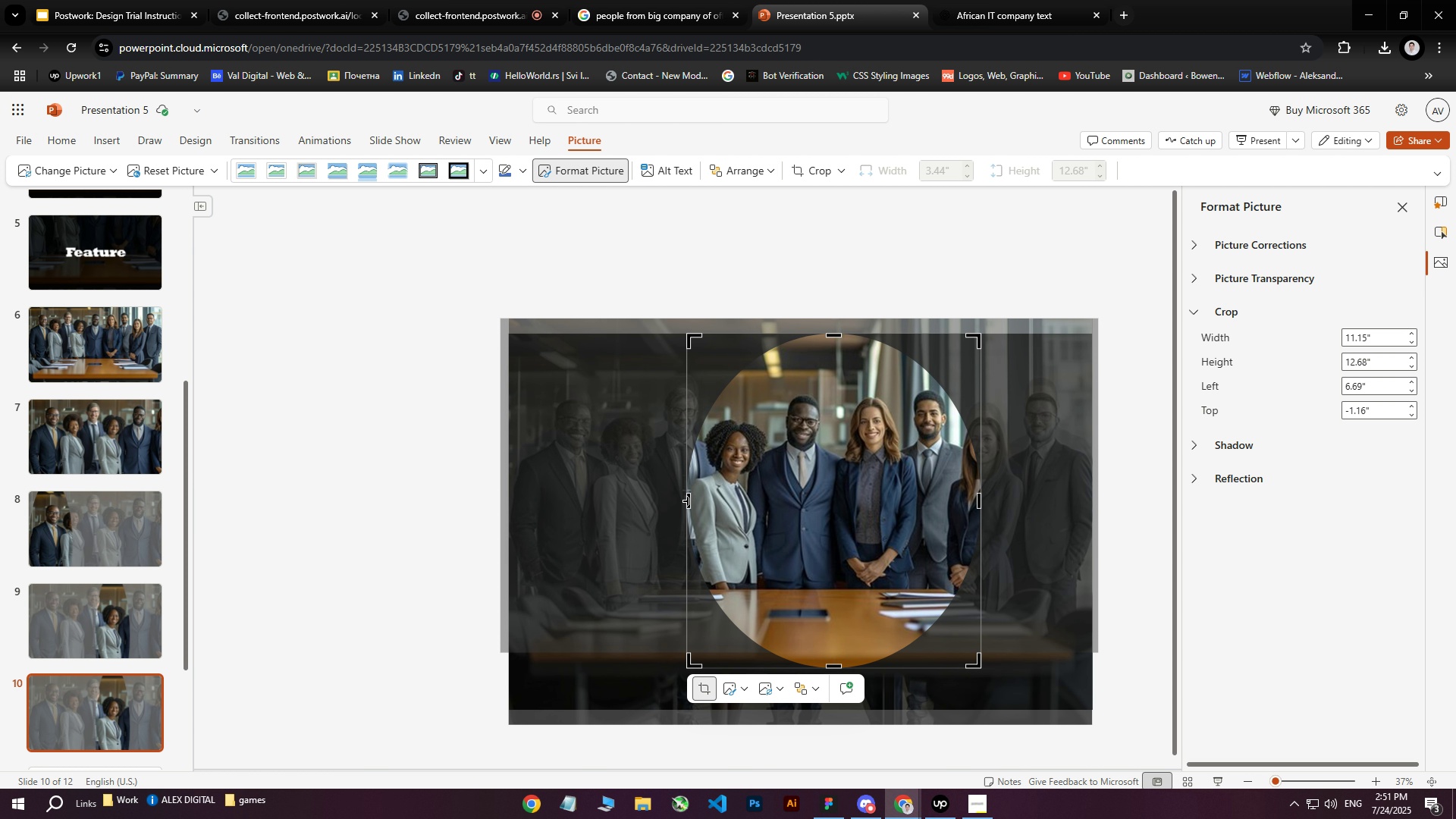 
left_click_drag(start_coordinate=[689, 500], to_coordinate=[895, 494])
 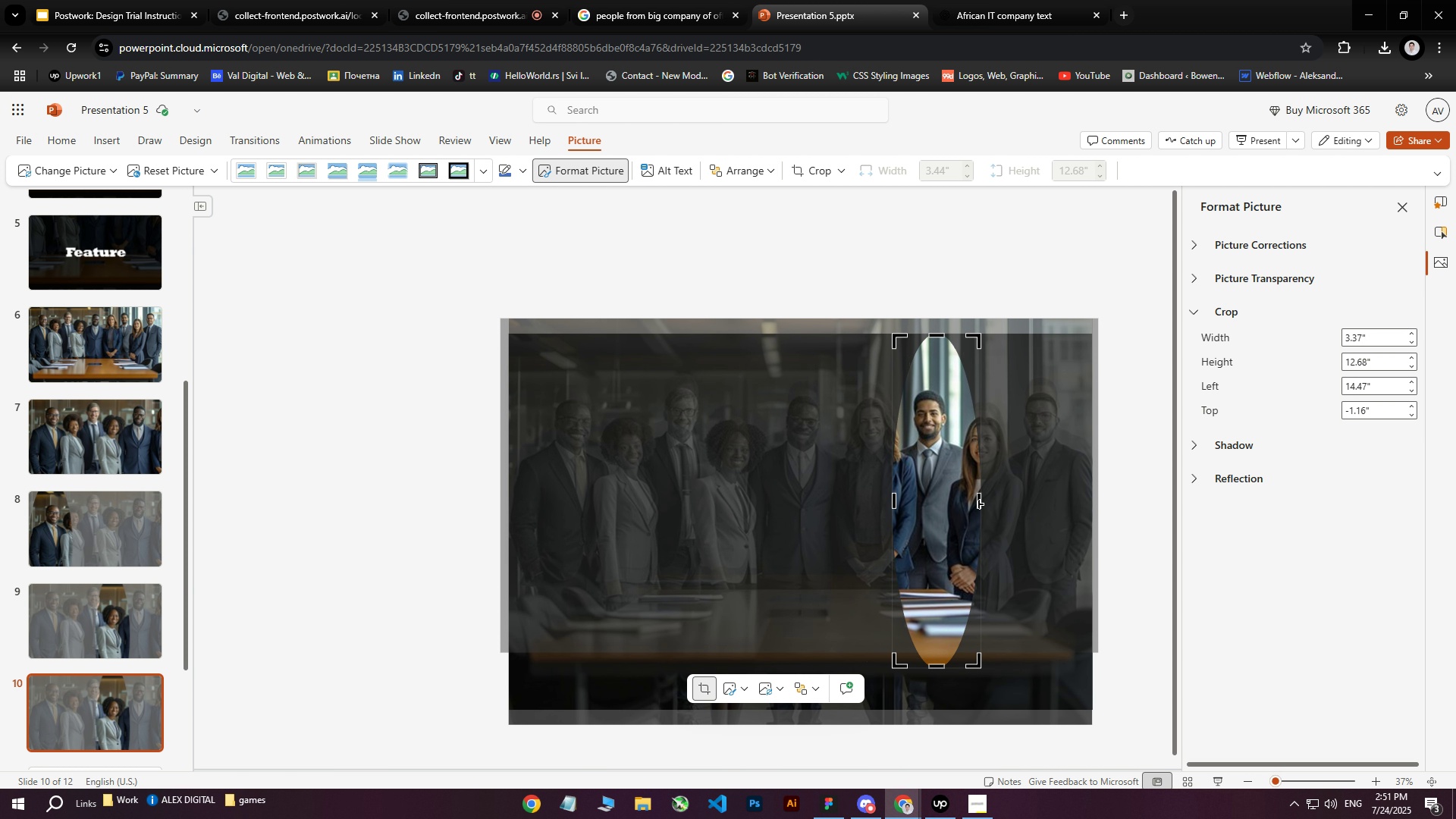 
left_click_drag(start_coordinate=[978, 504], to_coordinate=[968, 502])
 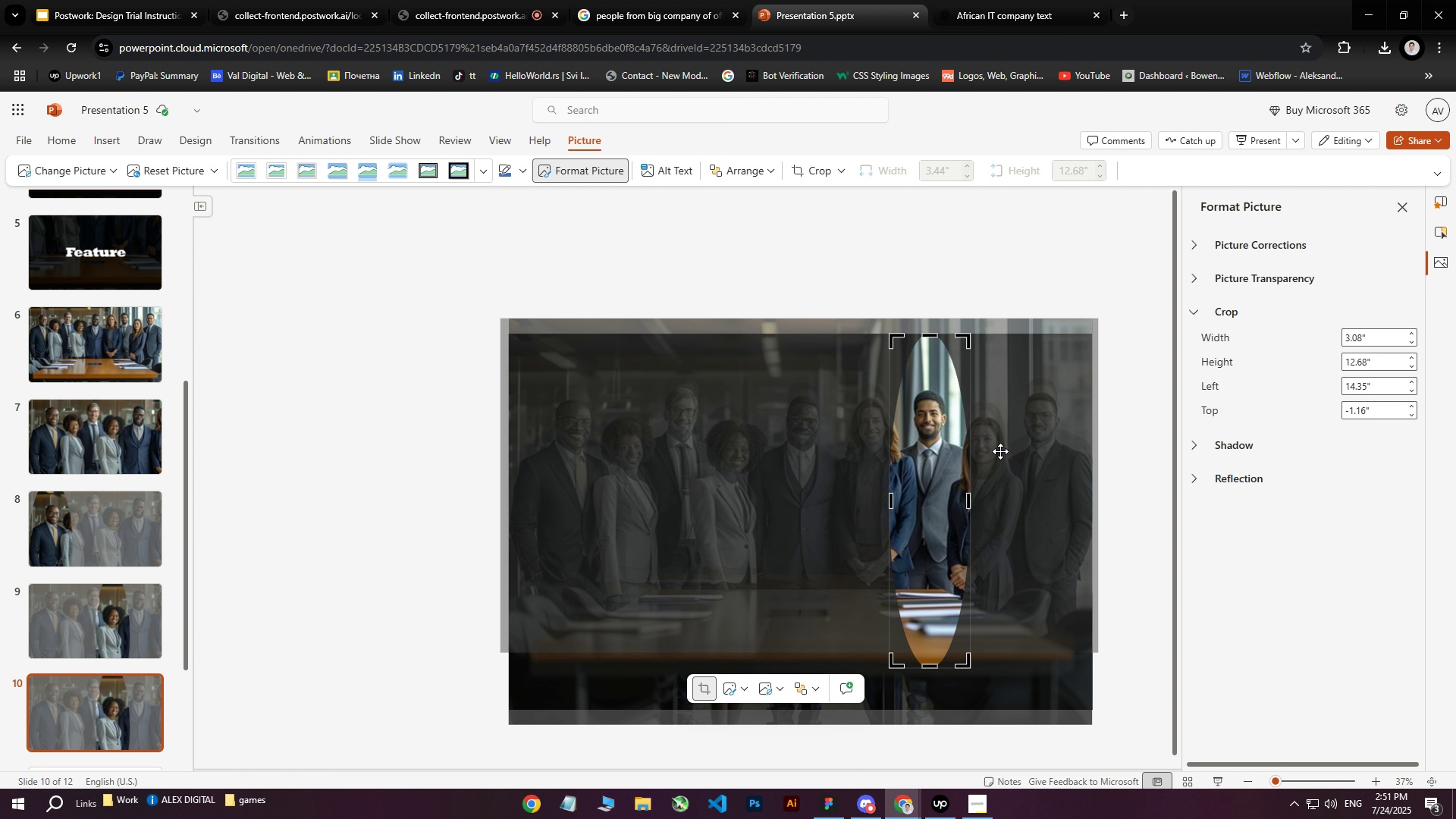 
wait(5.57)
 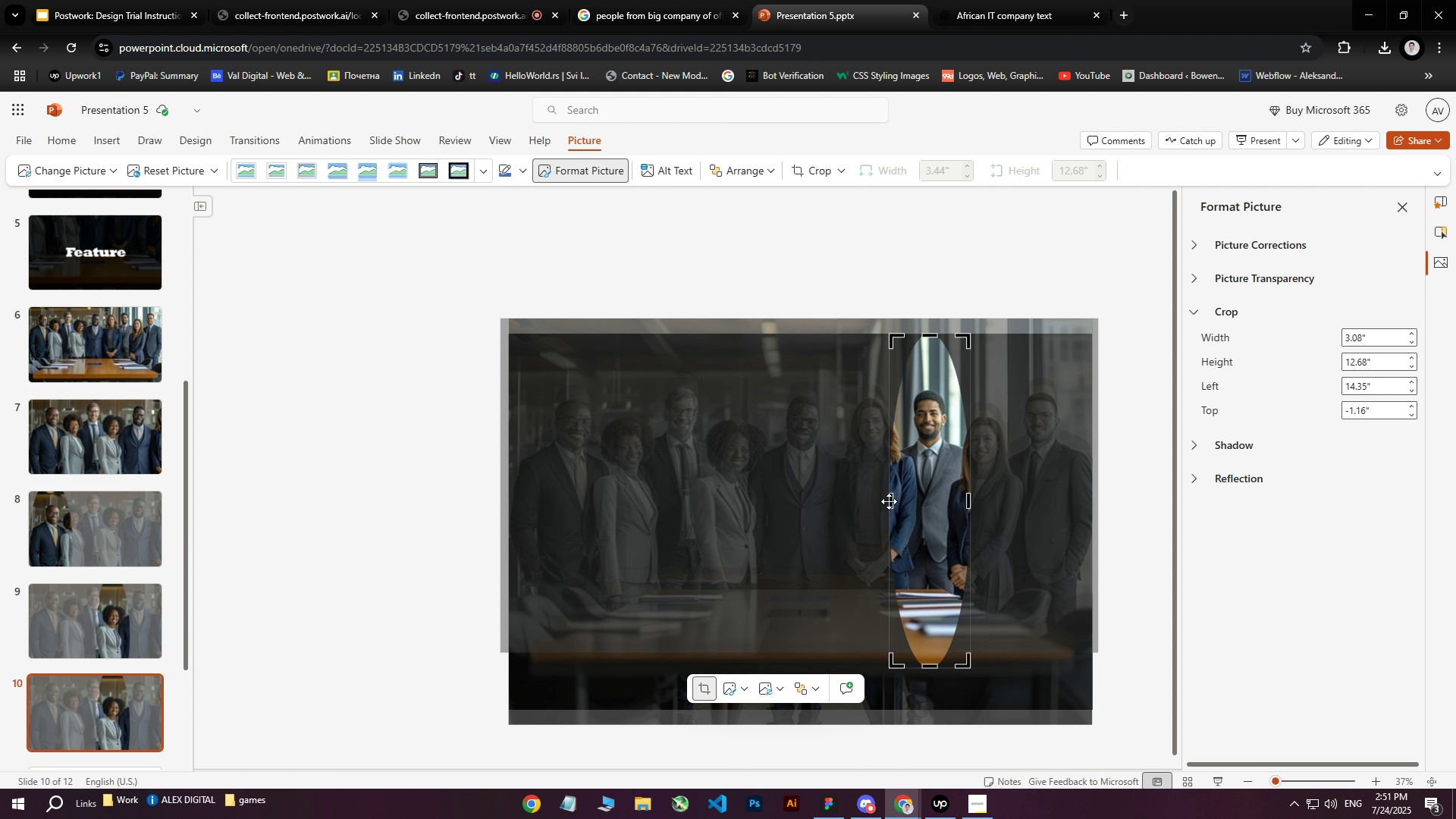 
left_click([263, 585])
 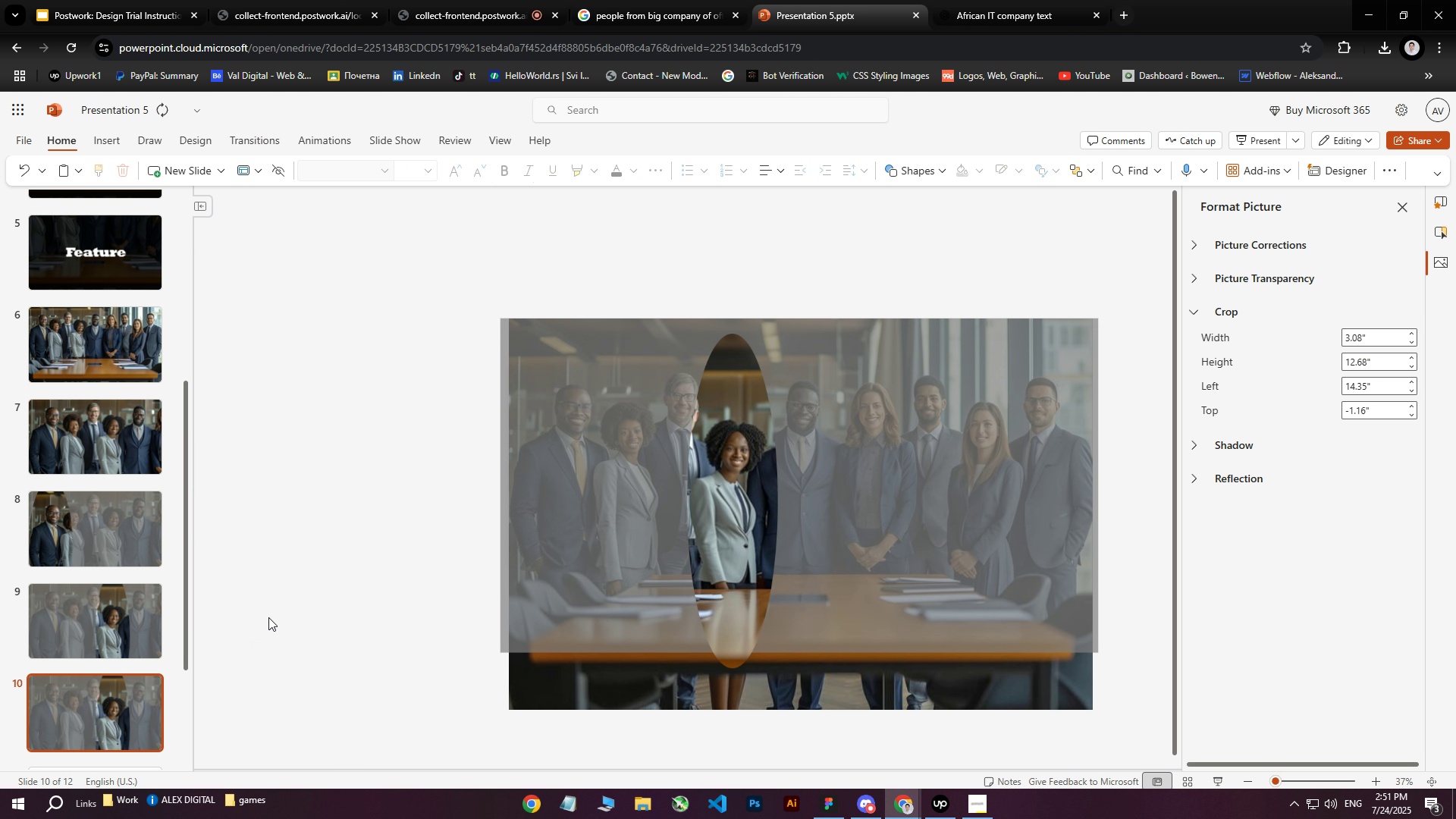 
scroll: coordinate [293, 565], scroll_direction: down, amount: 4.0
 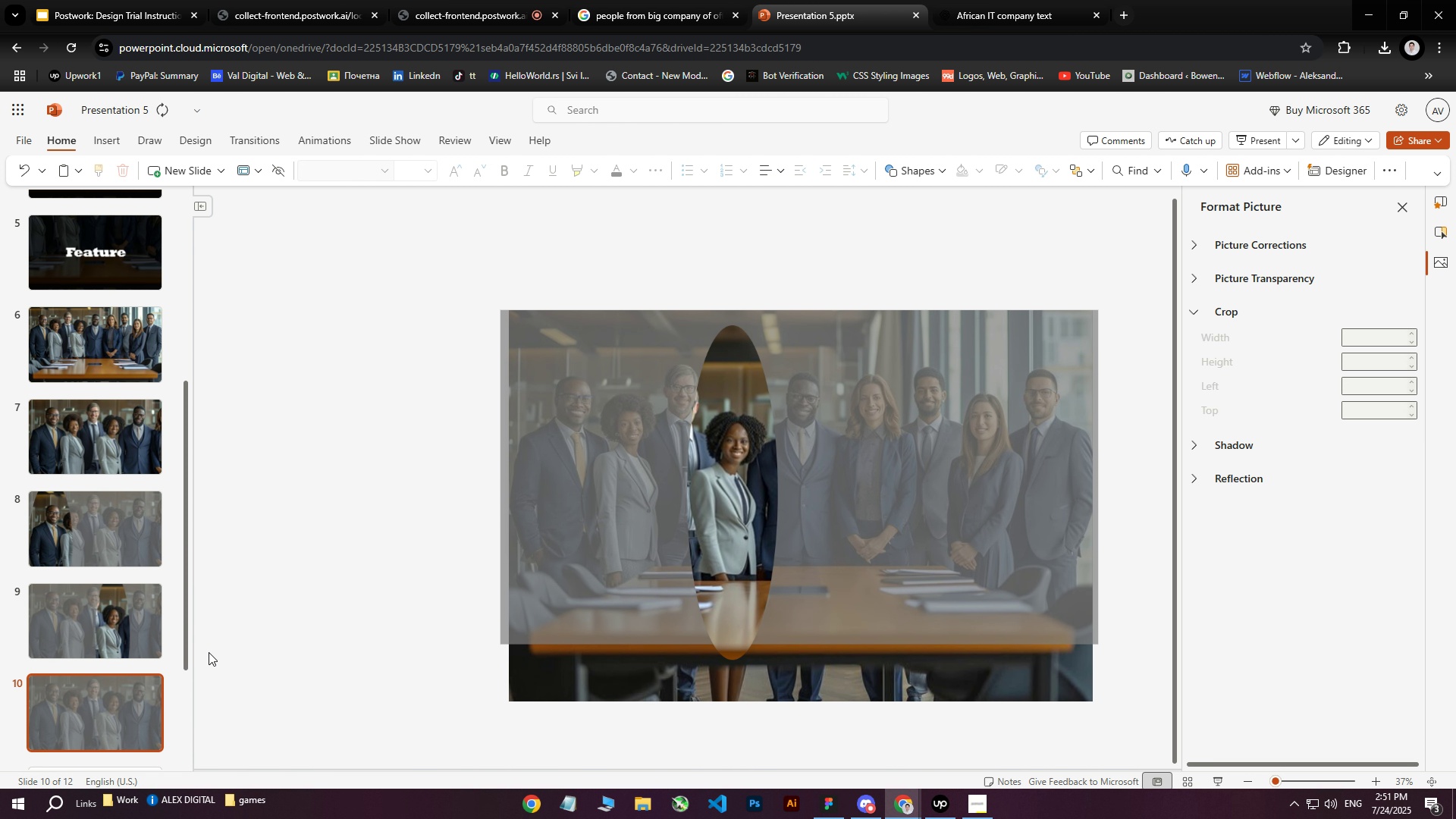 
left_click([61, 716])
 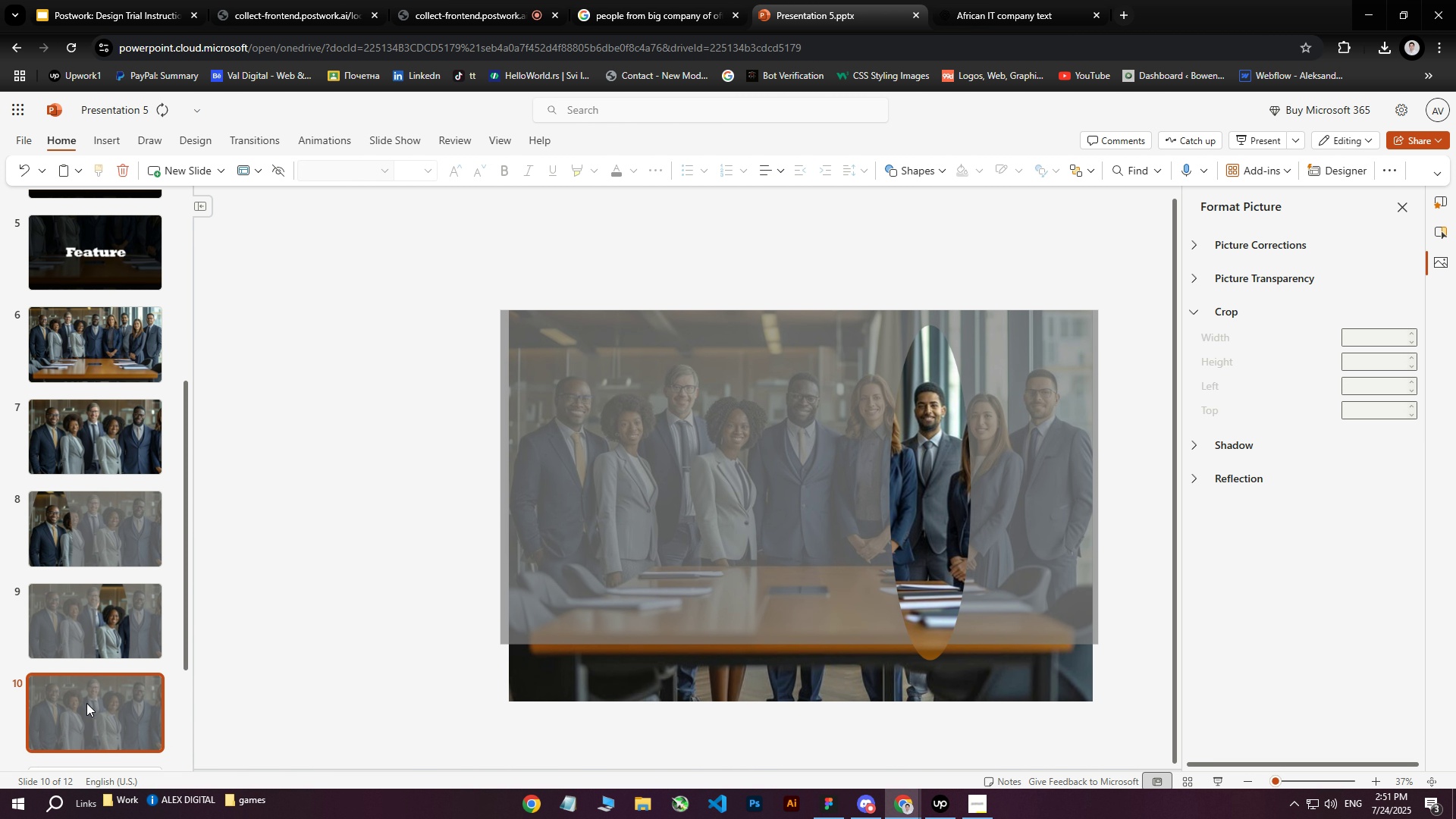 
scroll: coordinate [96, 704], scroll_direction: down, amount: 3.0
 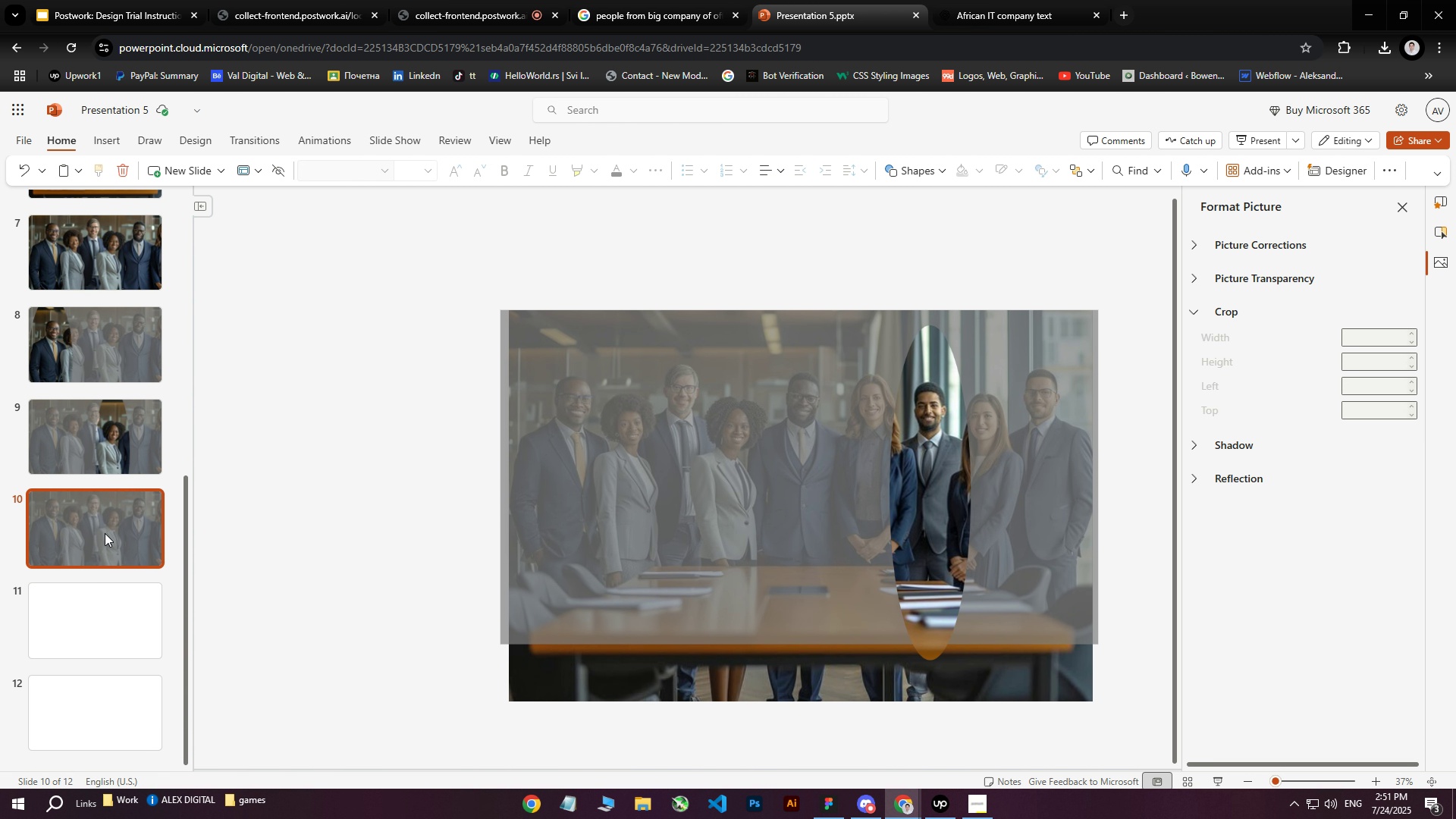 
right_click([81, 528])
 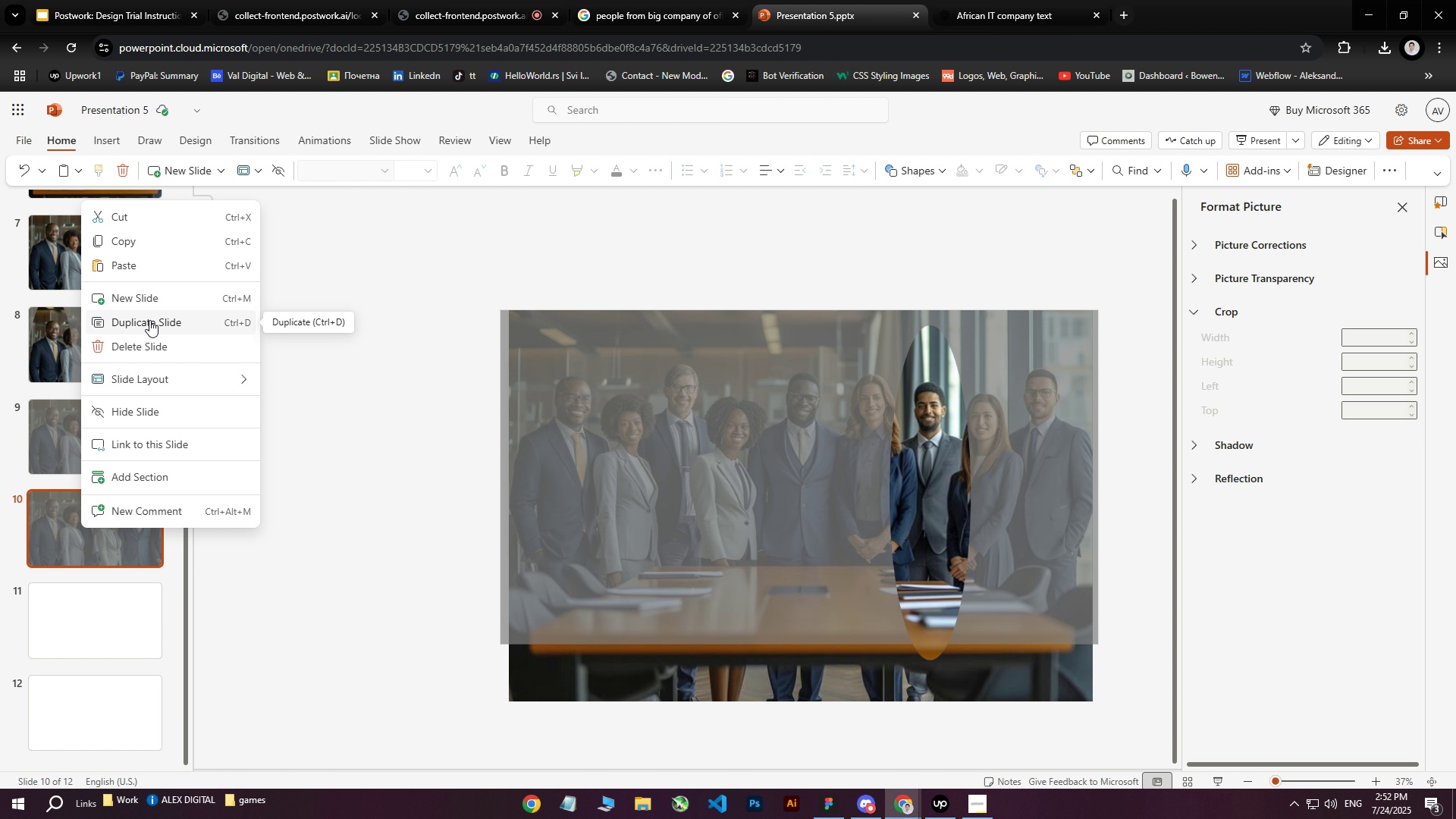 
left_click([149, 320])
 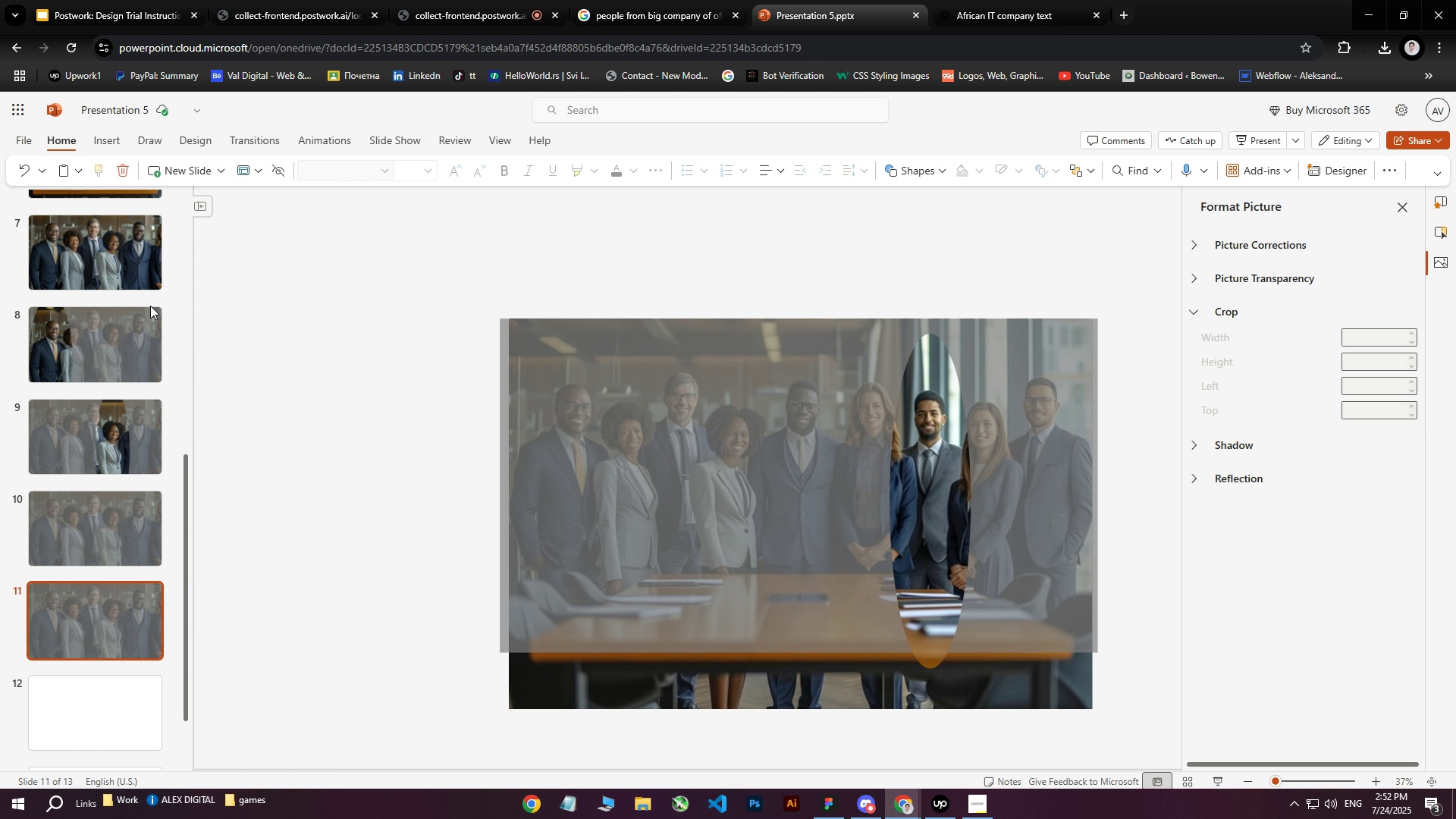 
wait(11.17)
 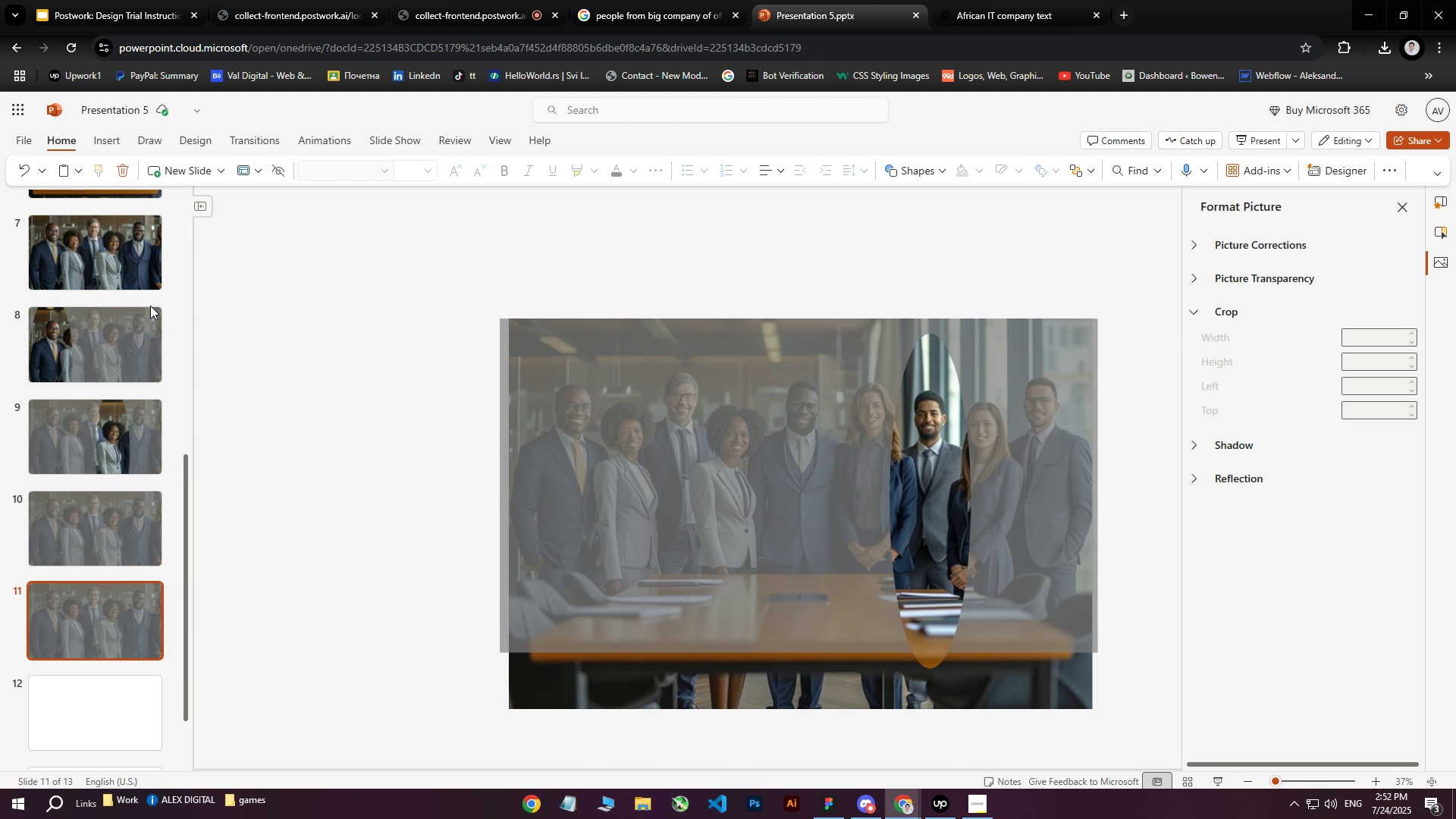 
left_click([930, 440])
 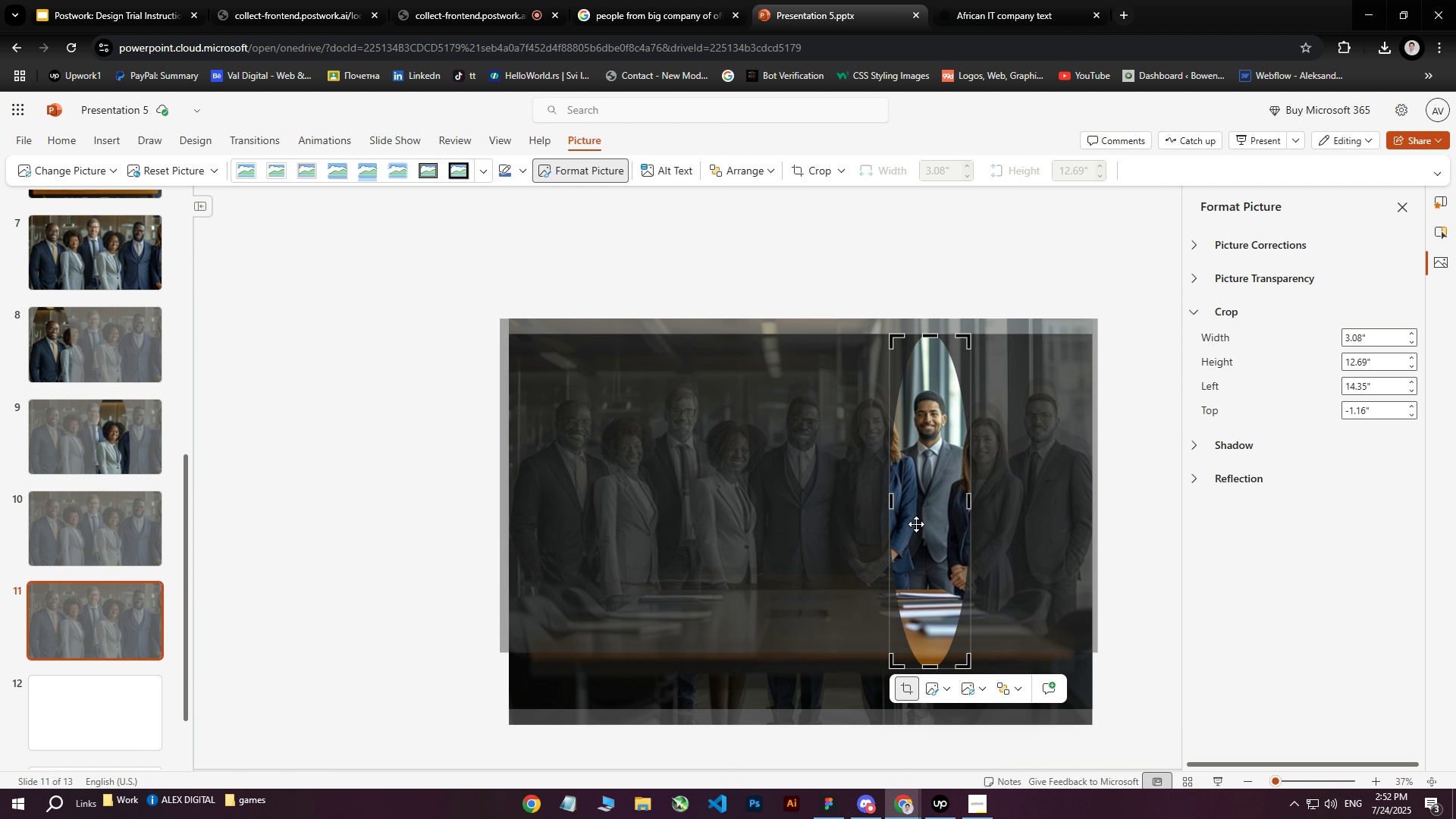 
wait(9.13)
 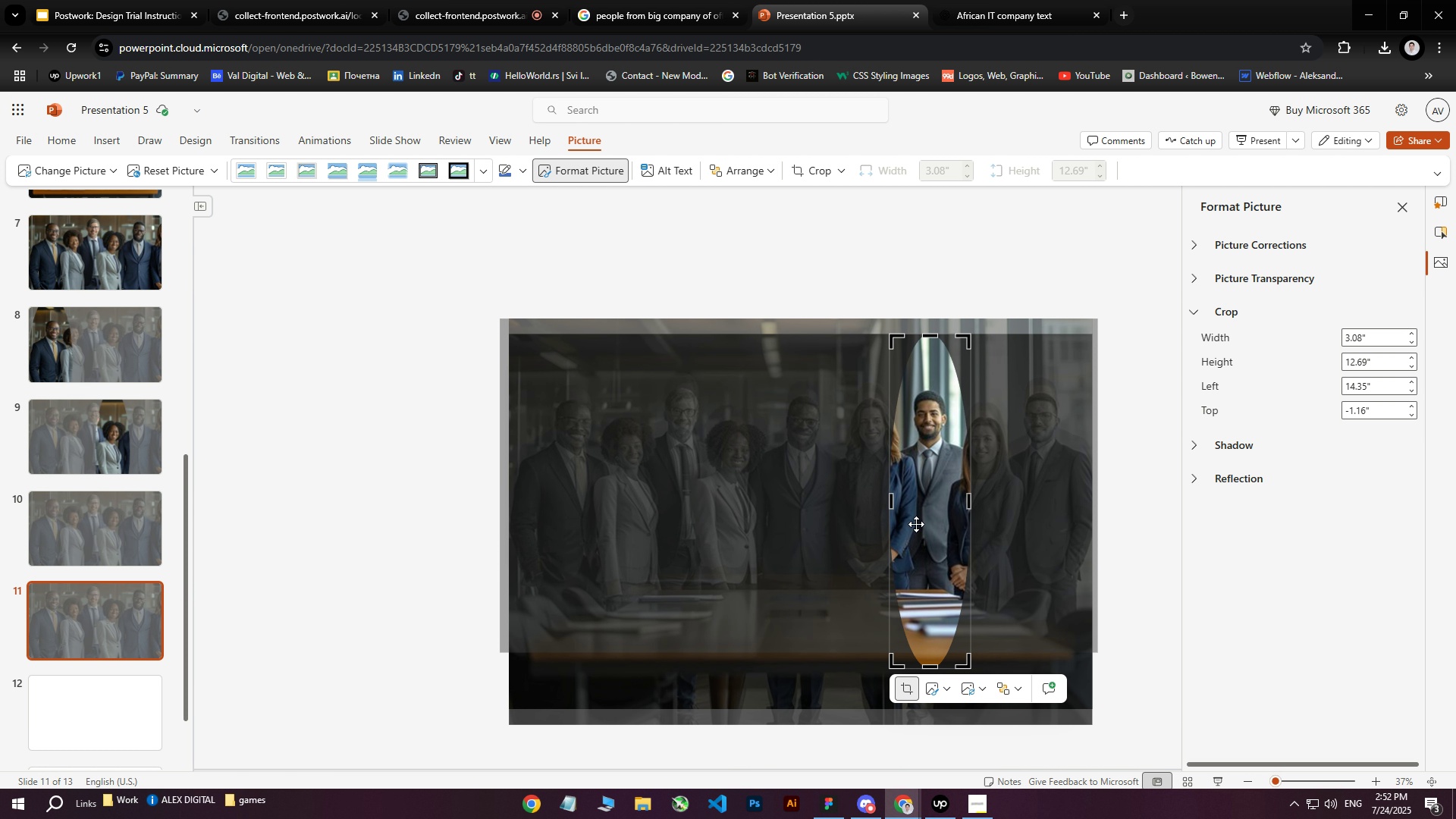 
left_click_drag(start_coordinate=[892, 500], to_coordinate=[650, 511])
 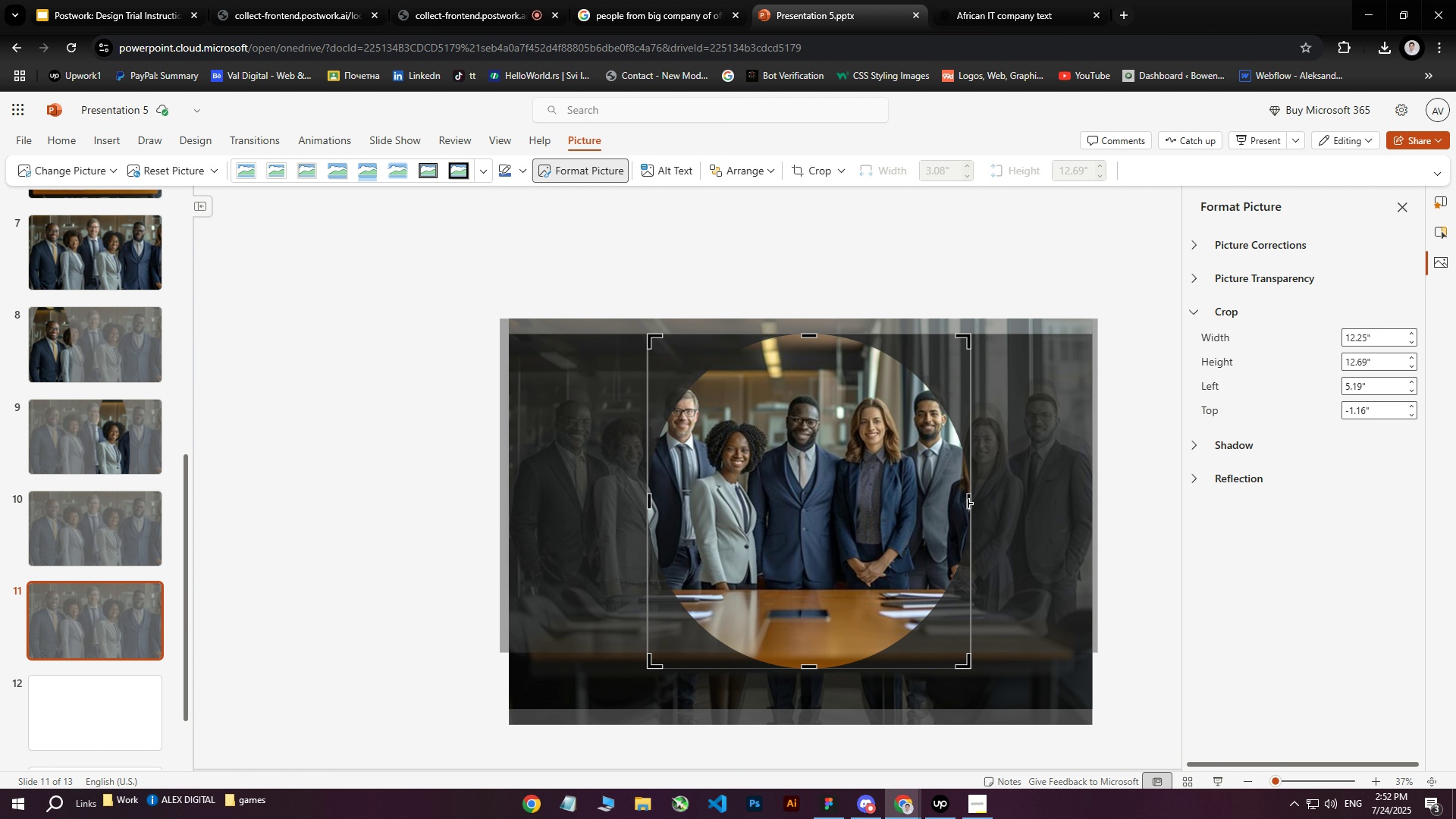 
left_click_drag(start_coordinate=[968, 503], to_coordinate=[717, 502])
 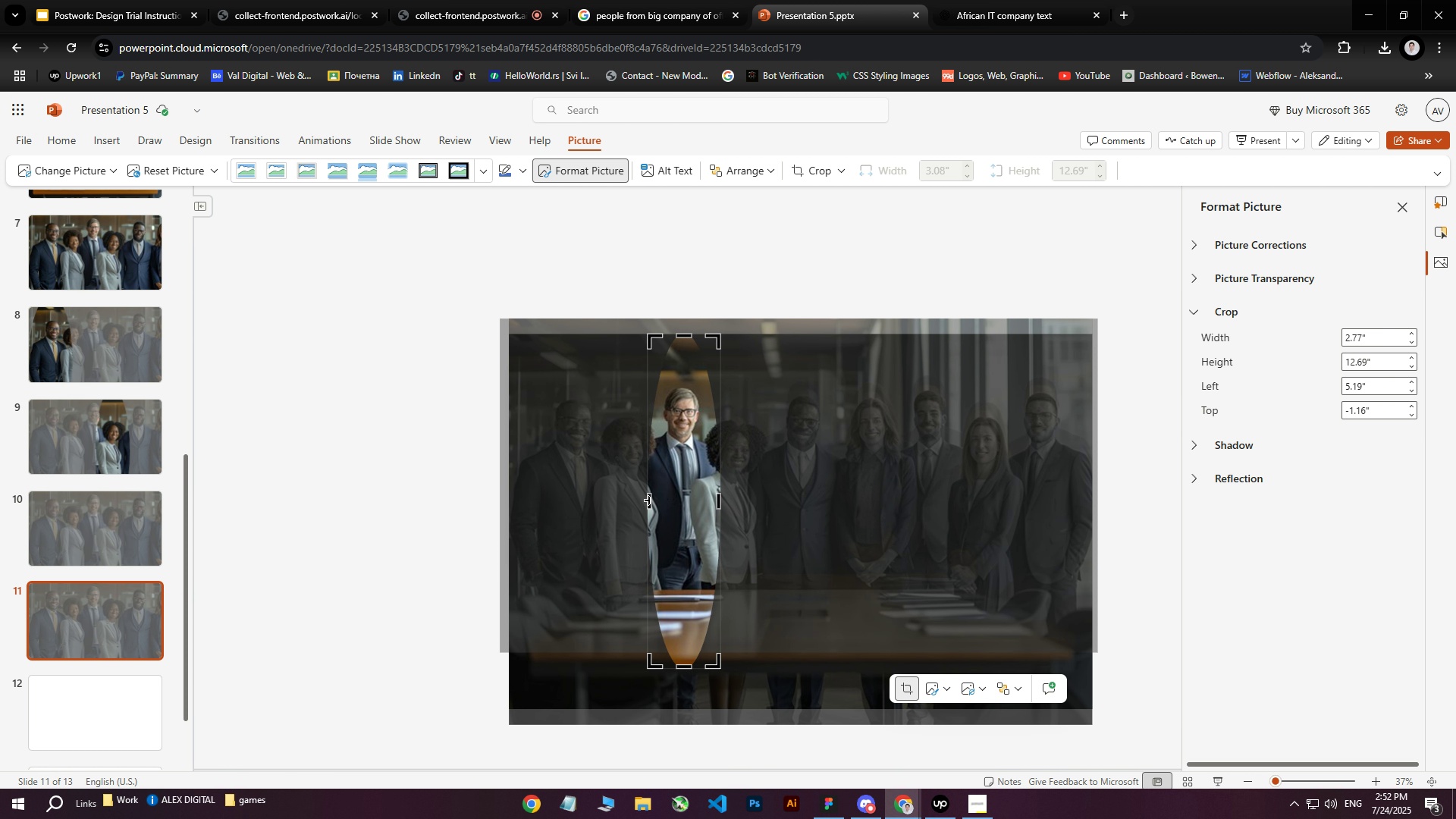 
left_click_drag(start_coordinate=[649, 500], to_coordinate=[639, 500])
 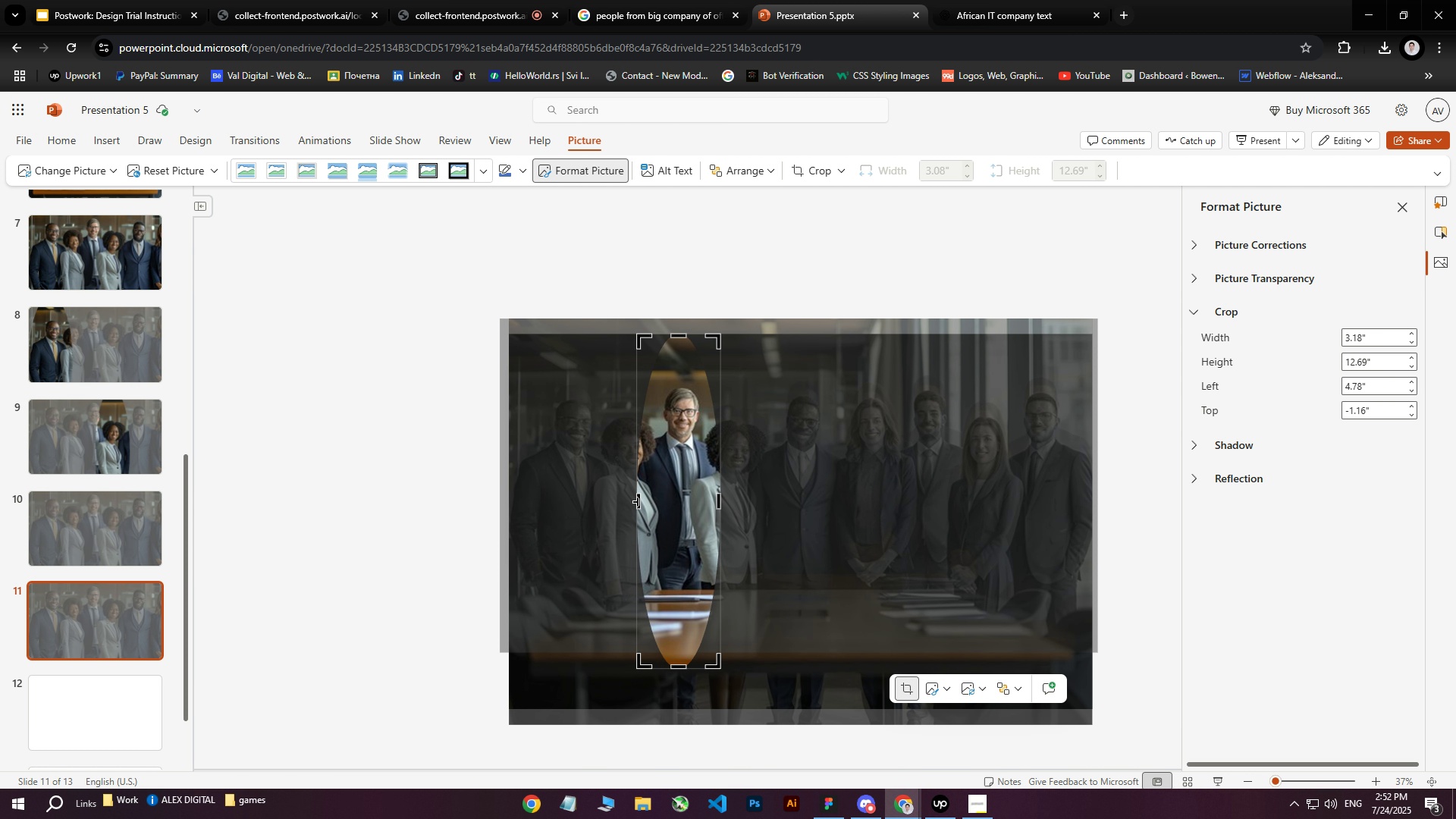 
left_click_drag(start_coordinate=[640, 501], to_coordinate=[647, 500])
 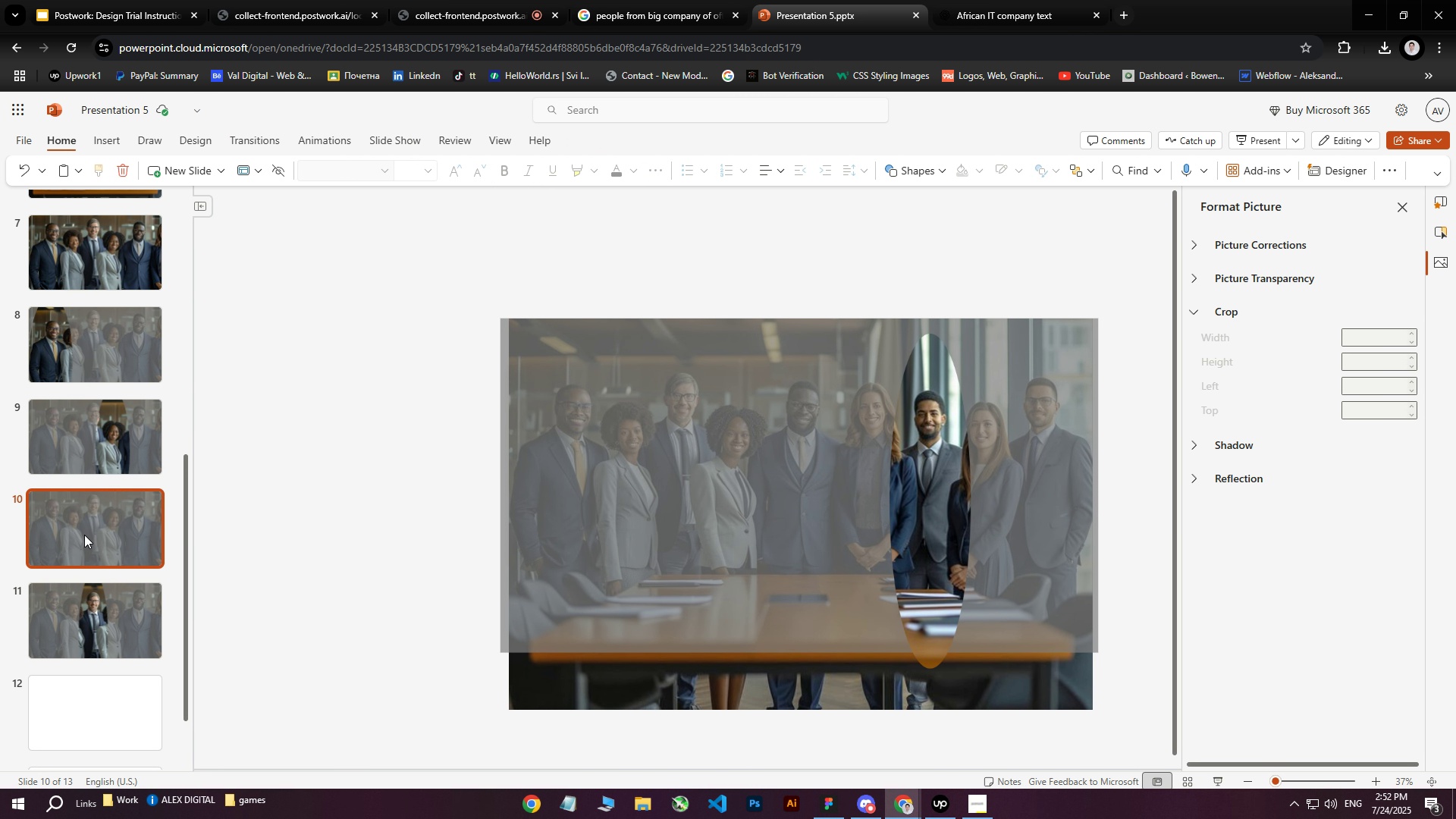 
wait(7.72)
 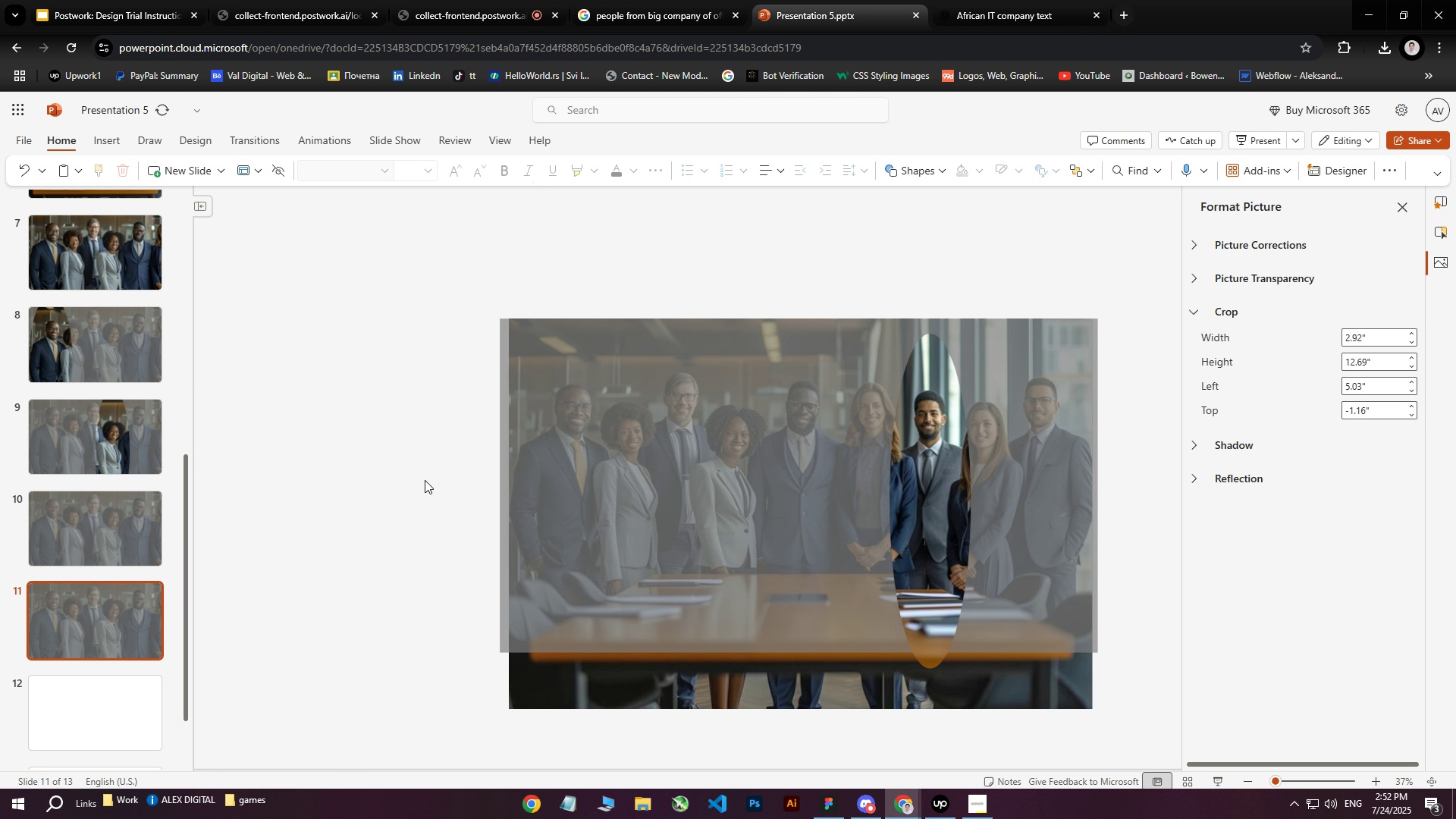 
left_click([425, 472])
 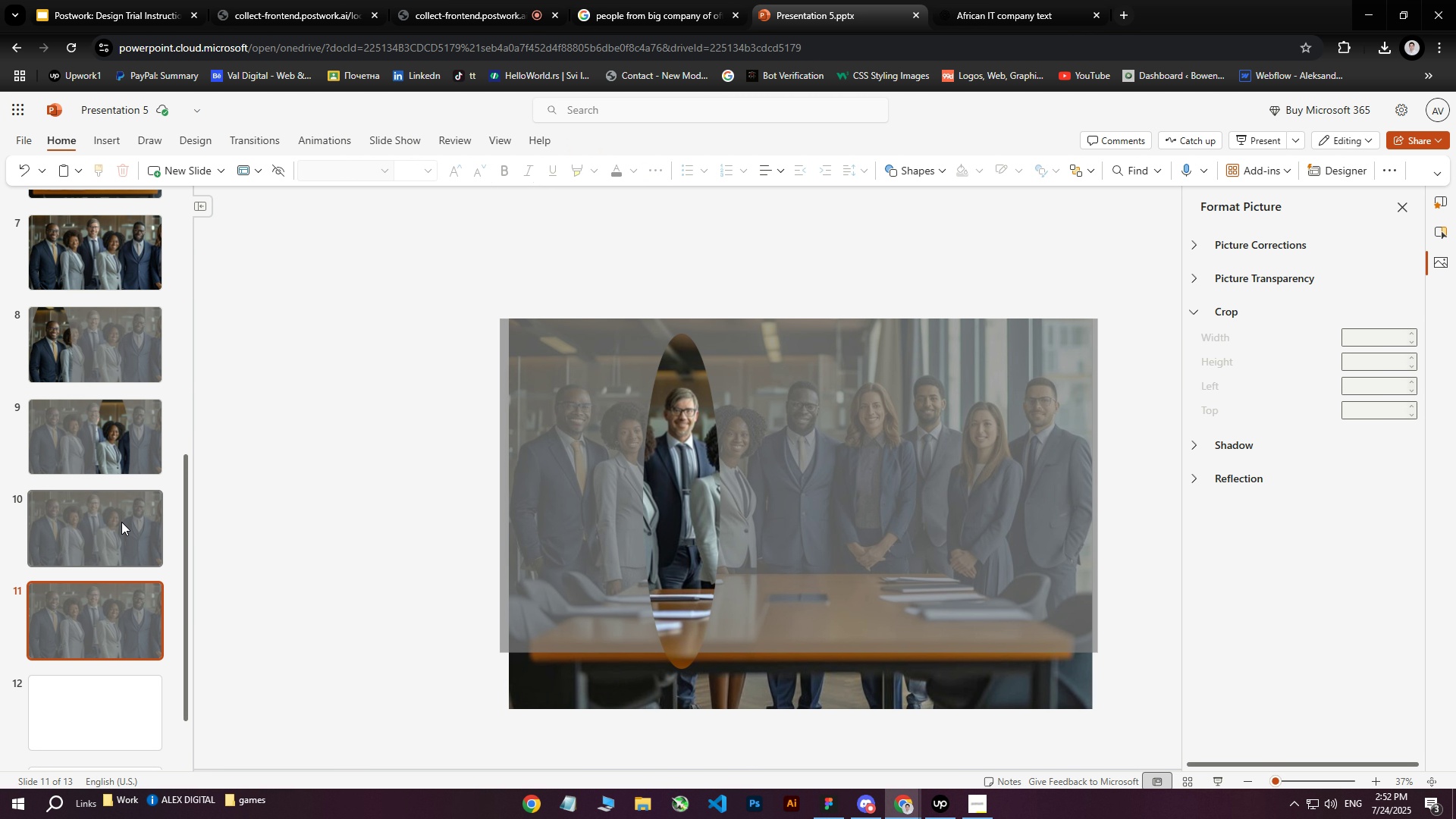 
left_click([83, 535])
 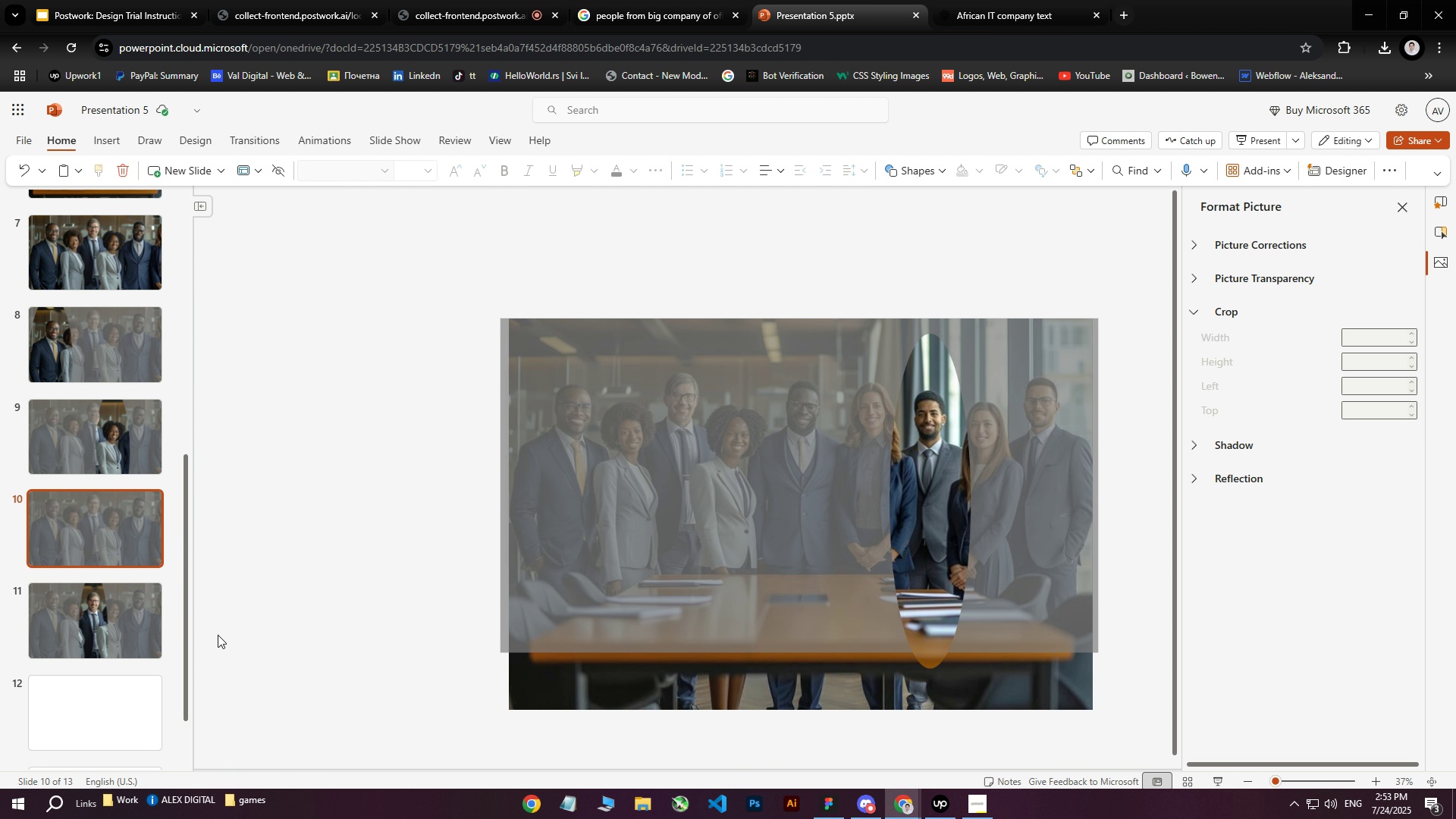 
wait(18.19)
 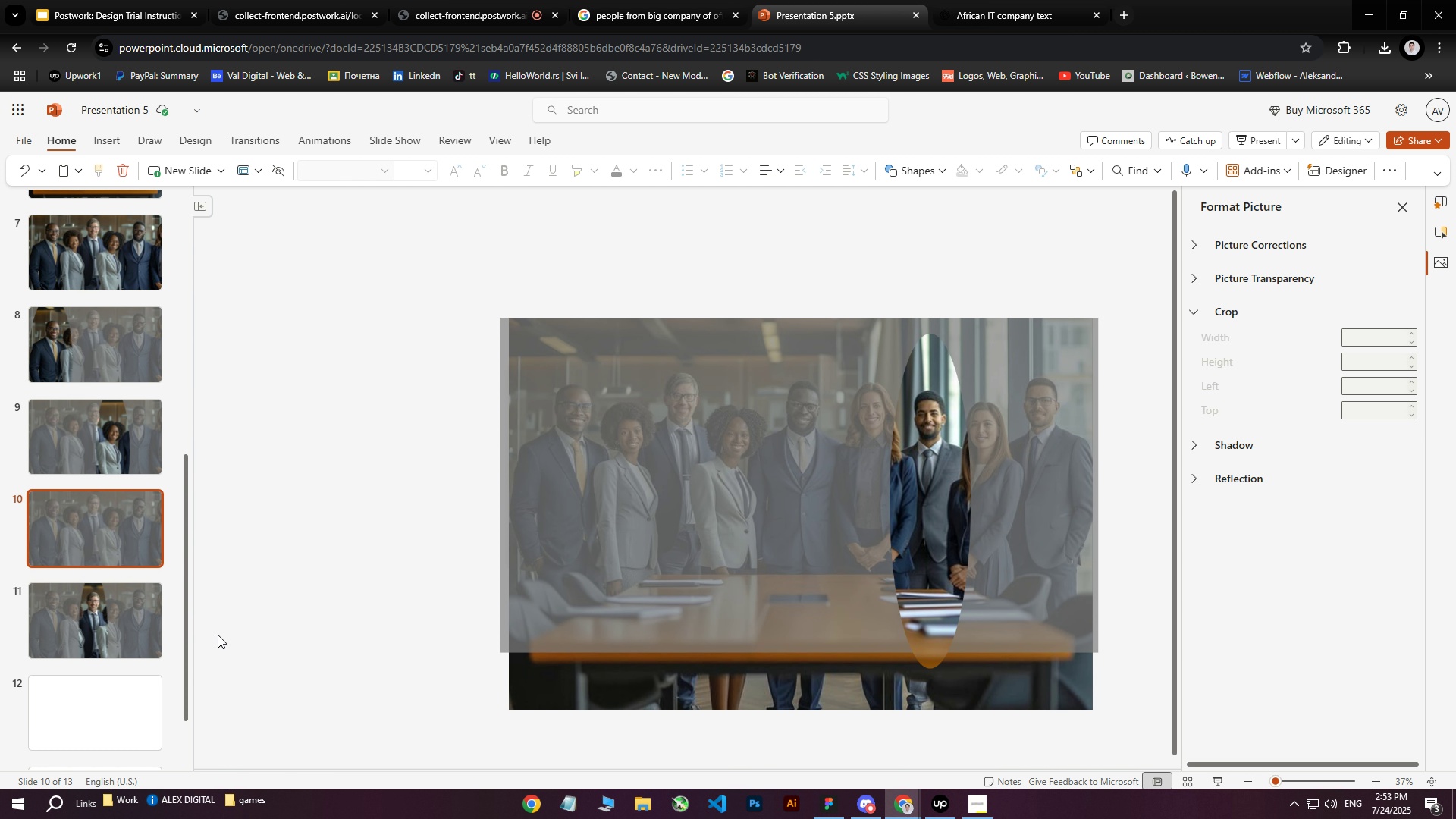 
double_click([98, 526])
 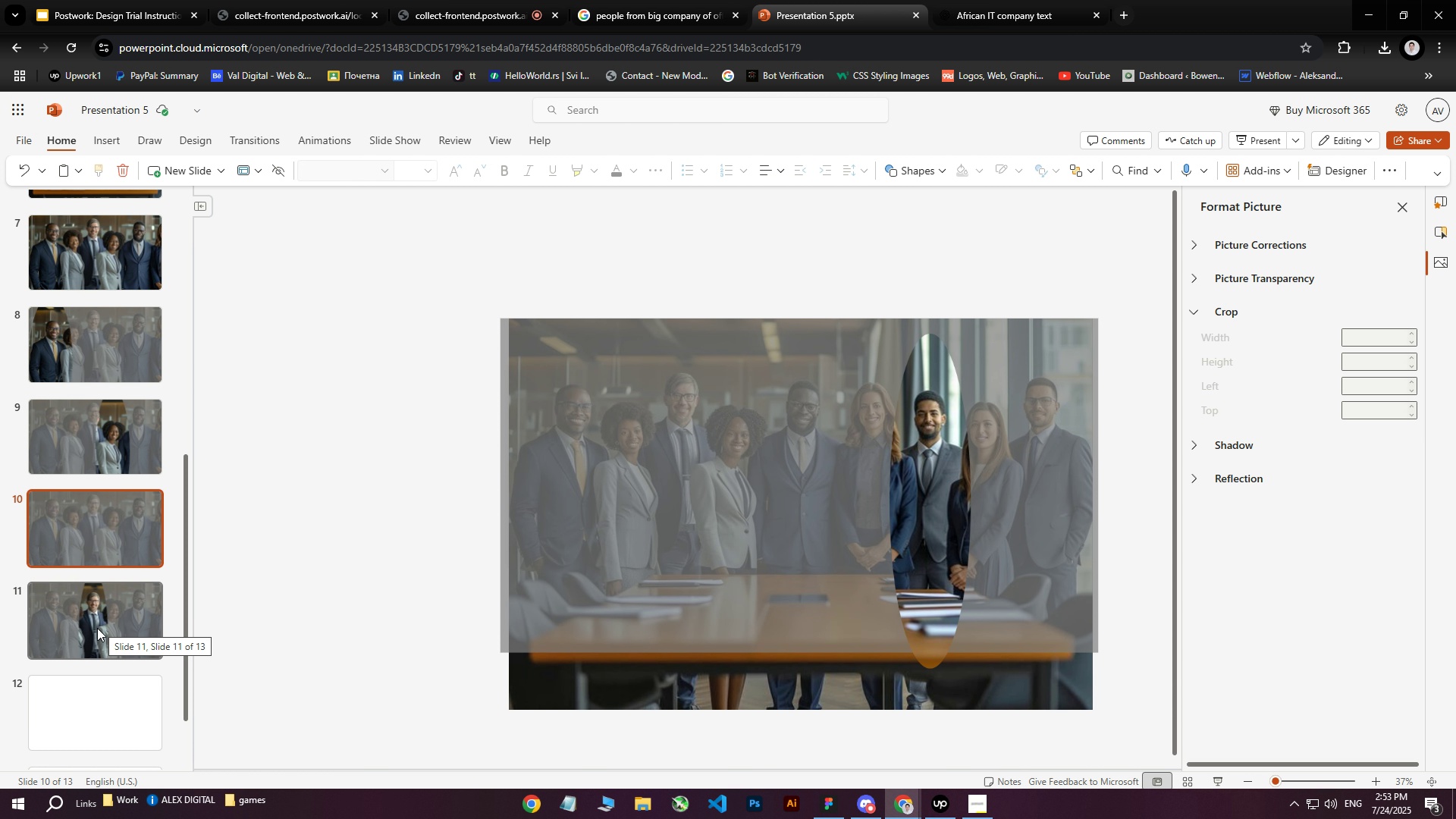 
left_click([97, 628])
 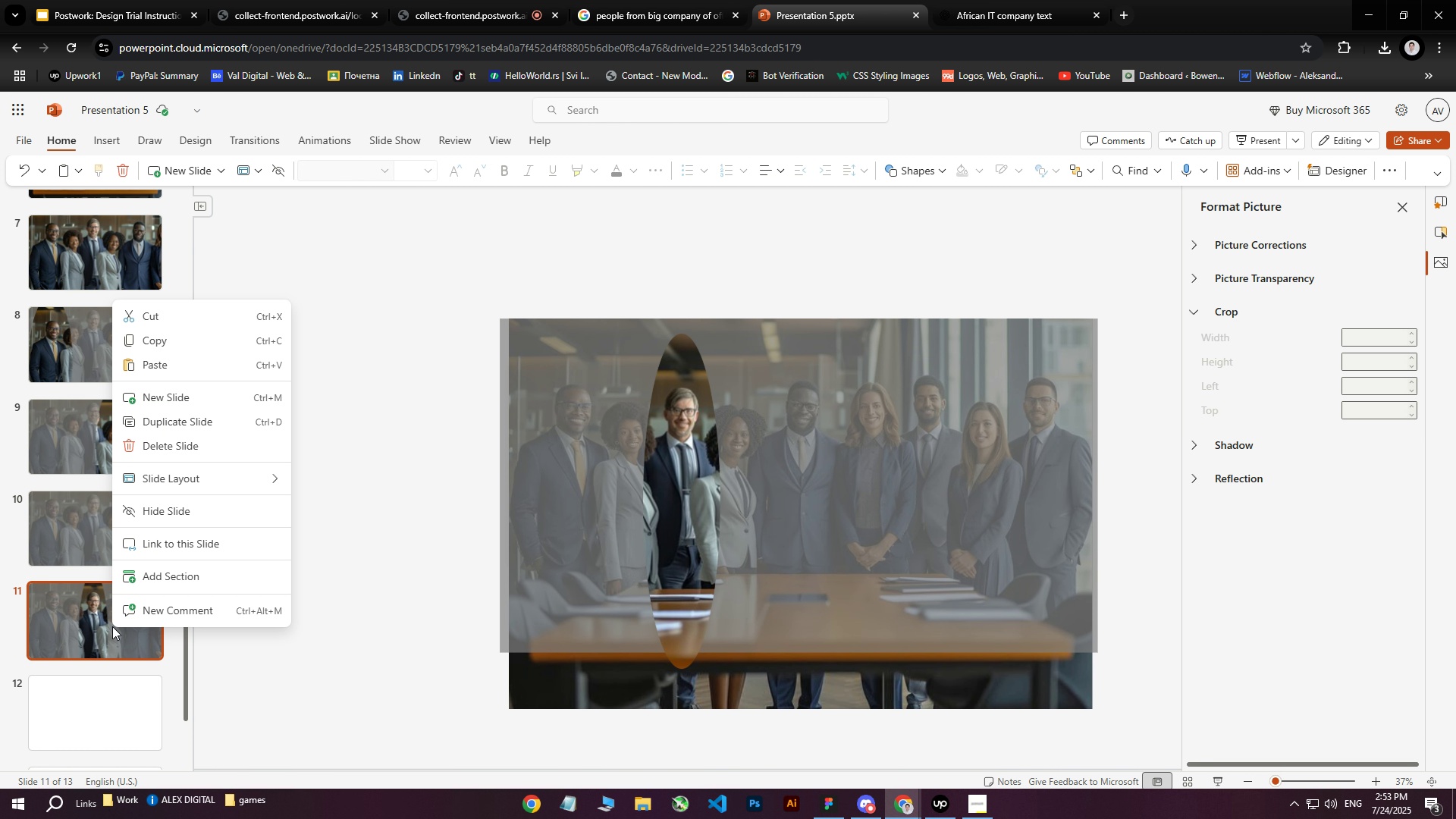 
left_click([177, 425])
 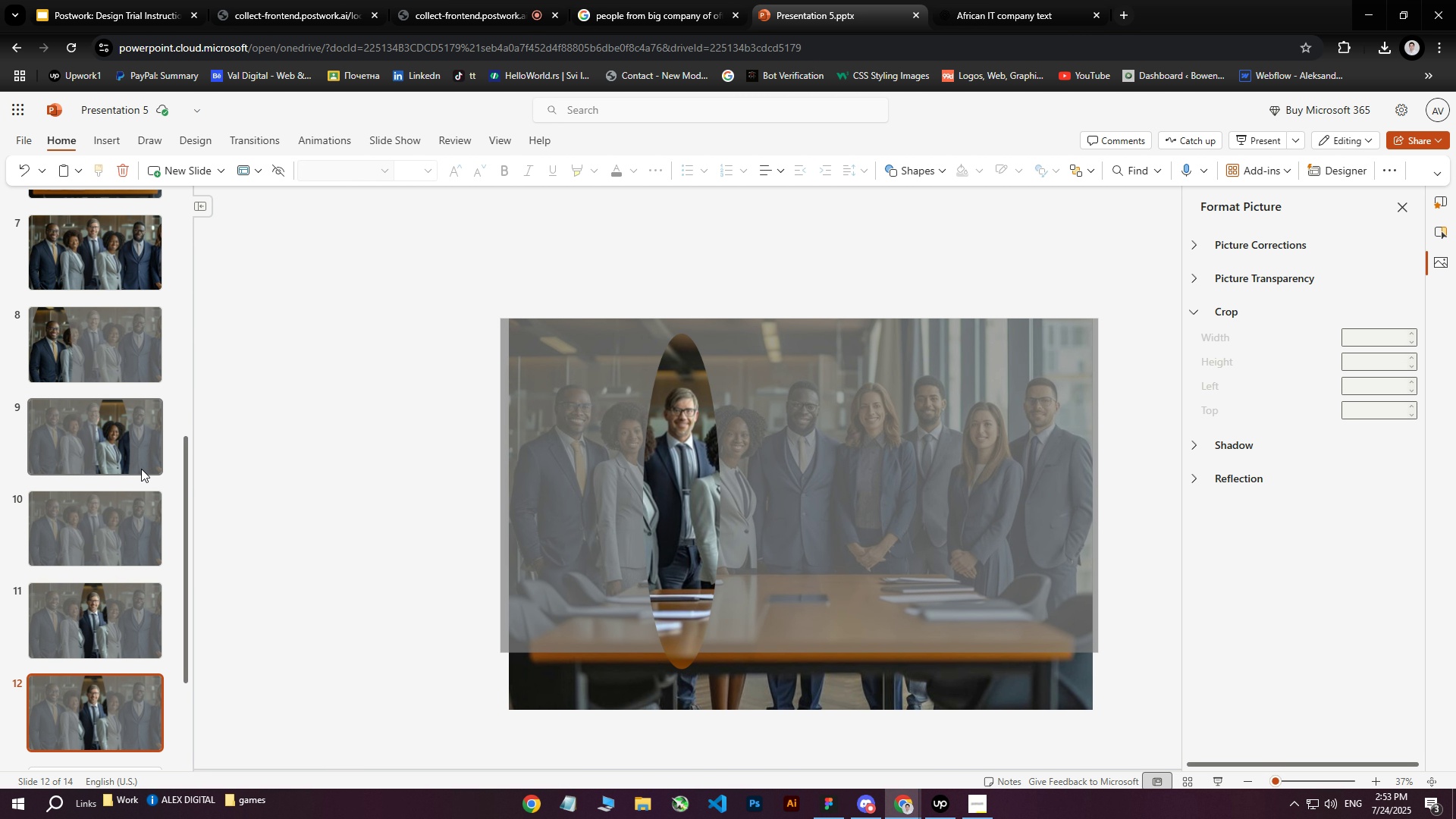 
scroll: coordinate [122, 472], scroll_direction: up, amount: 1.0
 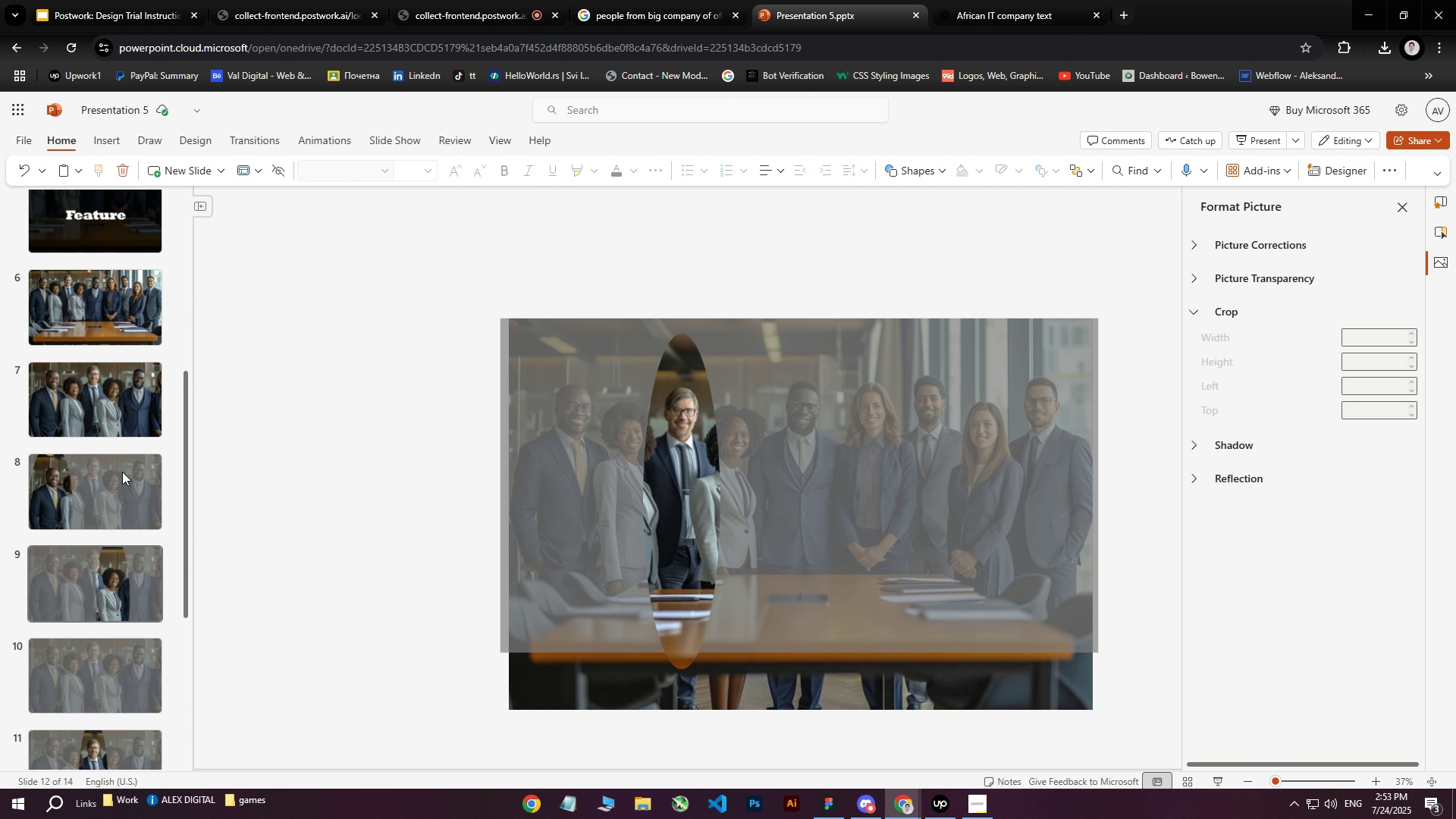 
scroll: coordinate [125, 618], scroll_direction: down, amount: 4.0
 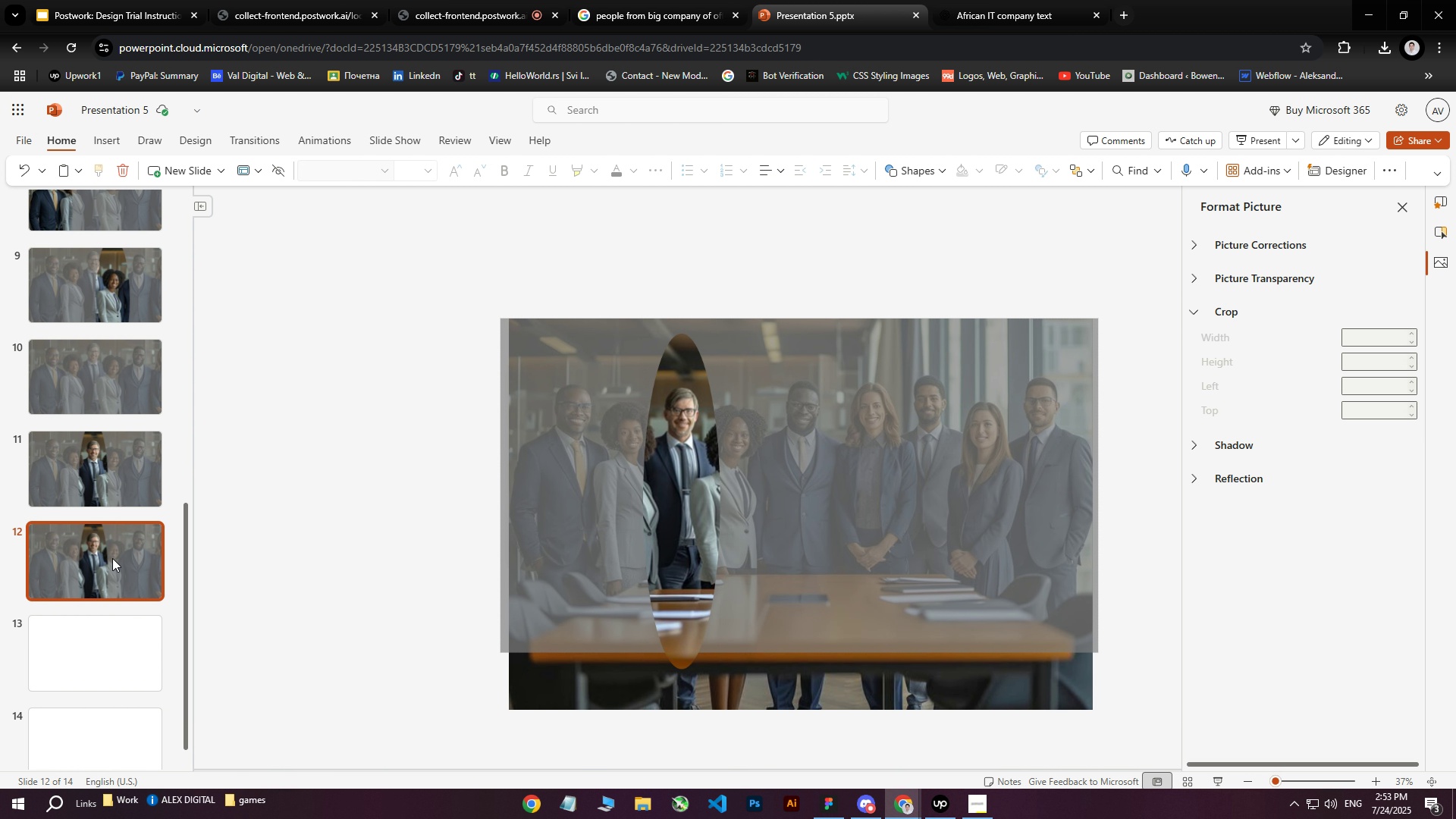 
left_click([112, 558])
 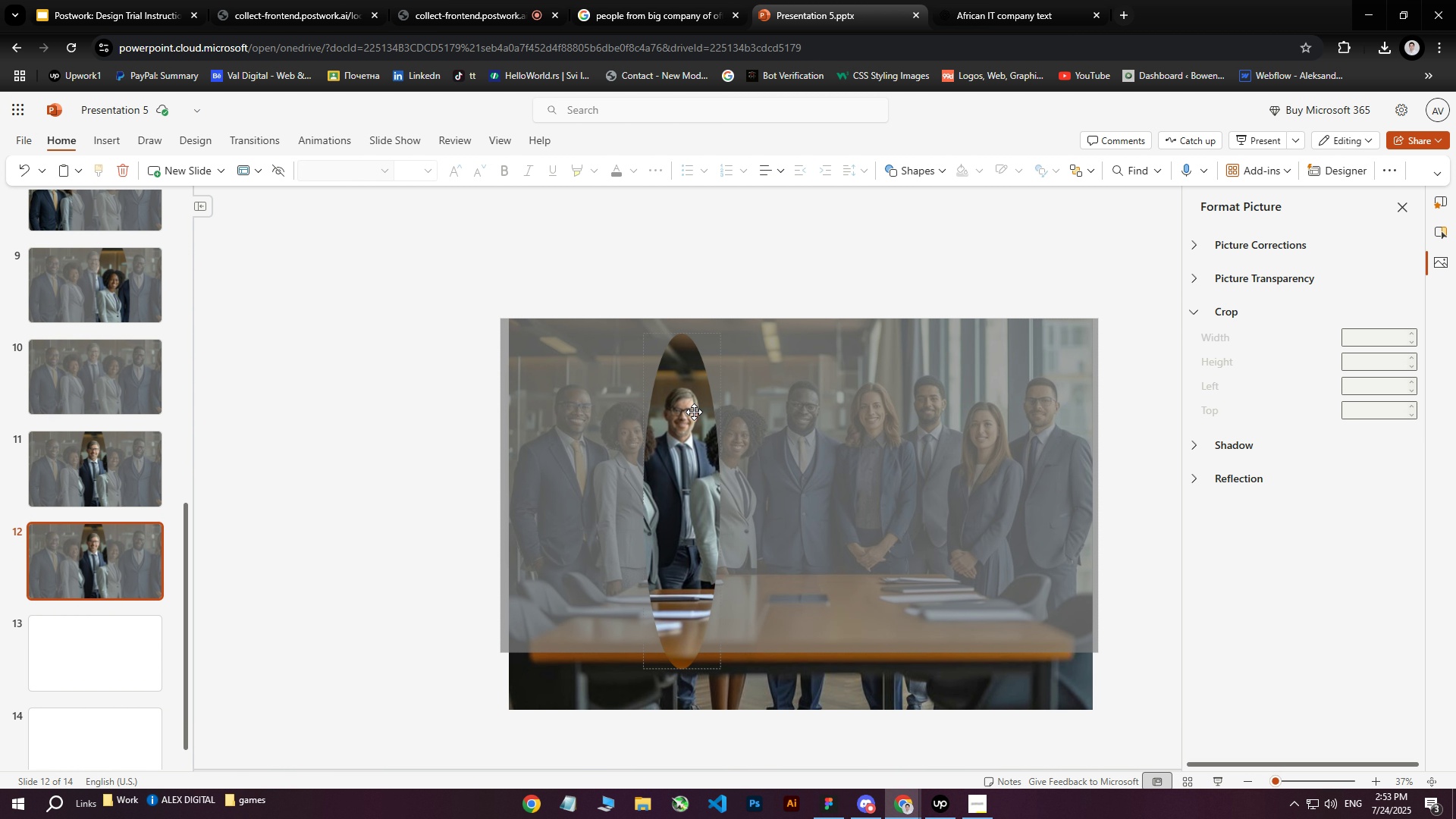 
left_click([698, 389])
 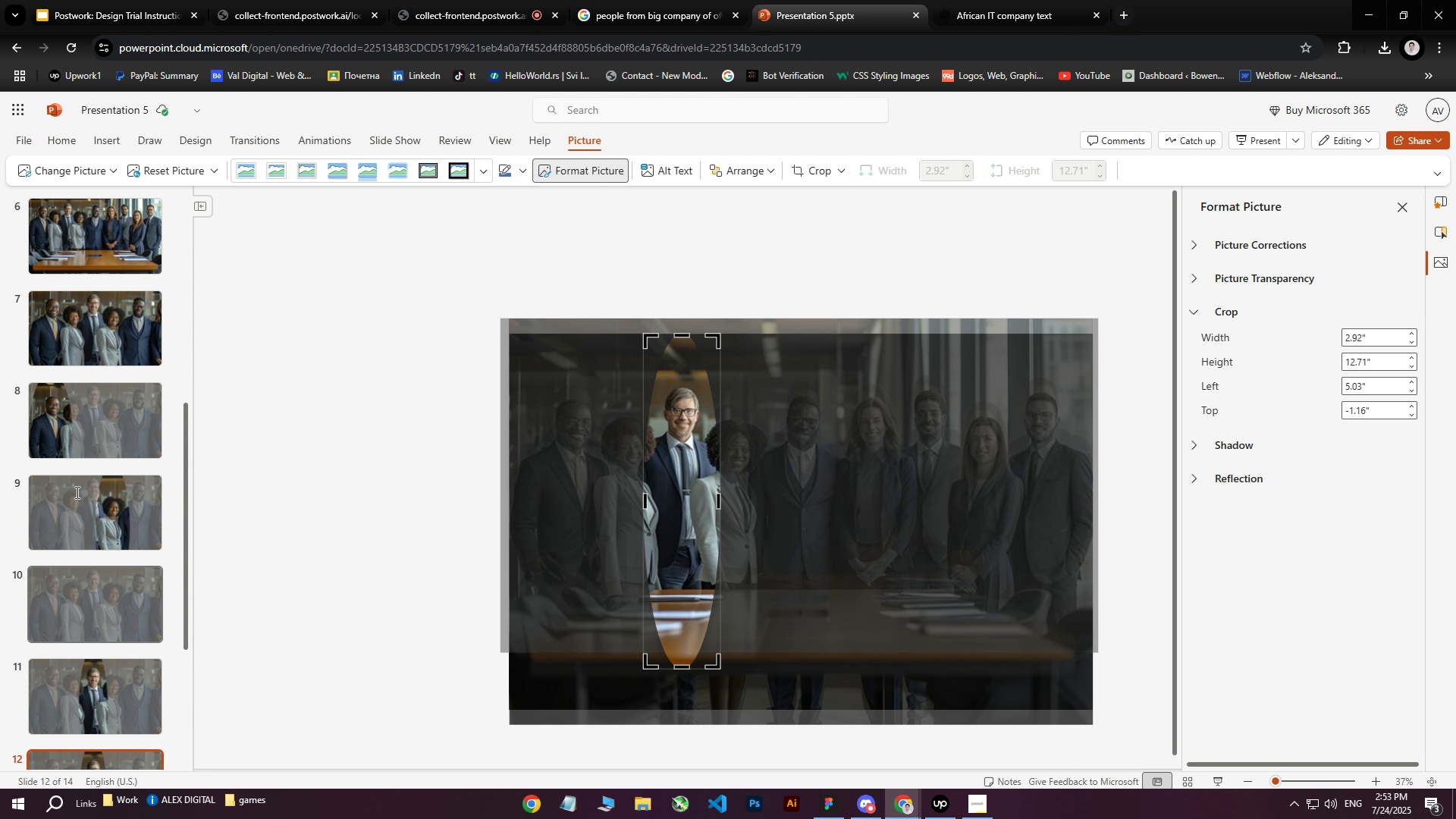 
wait(12.59)
 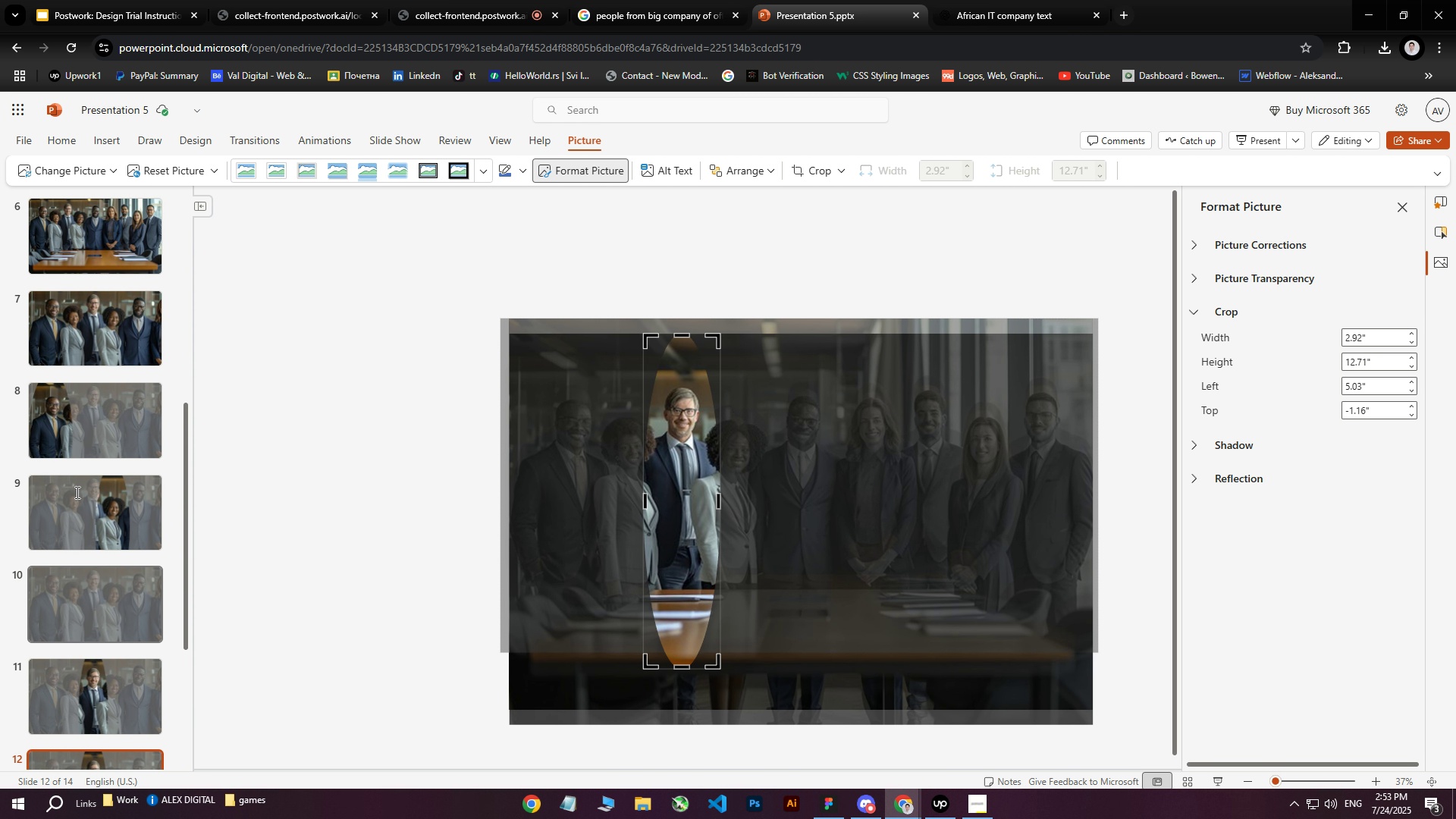 
left_click([717, 499])
 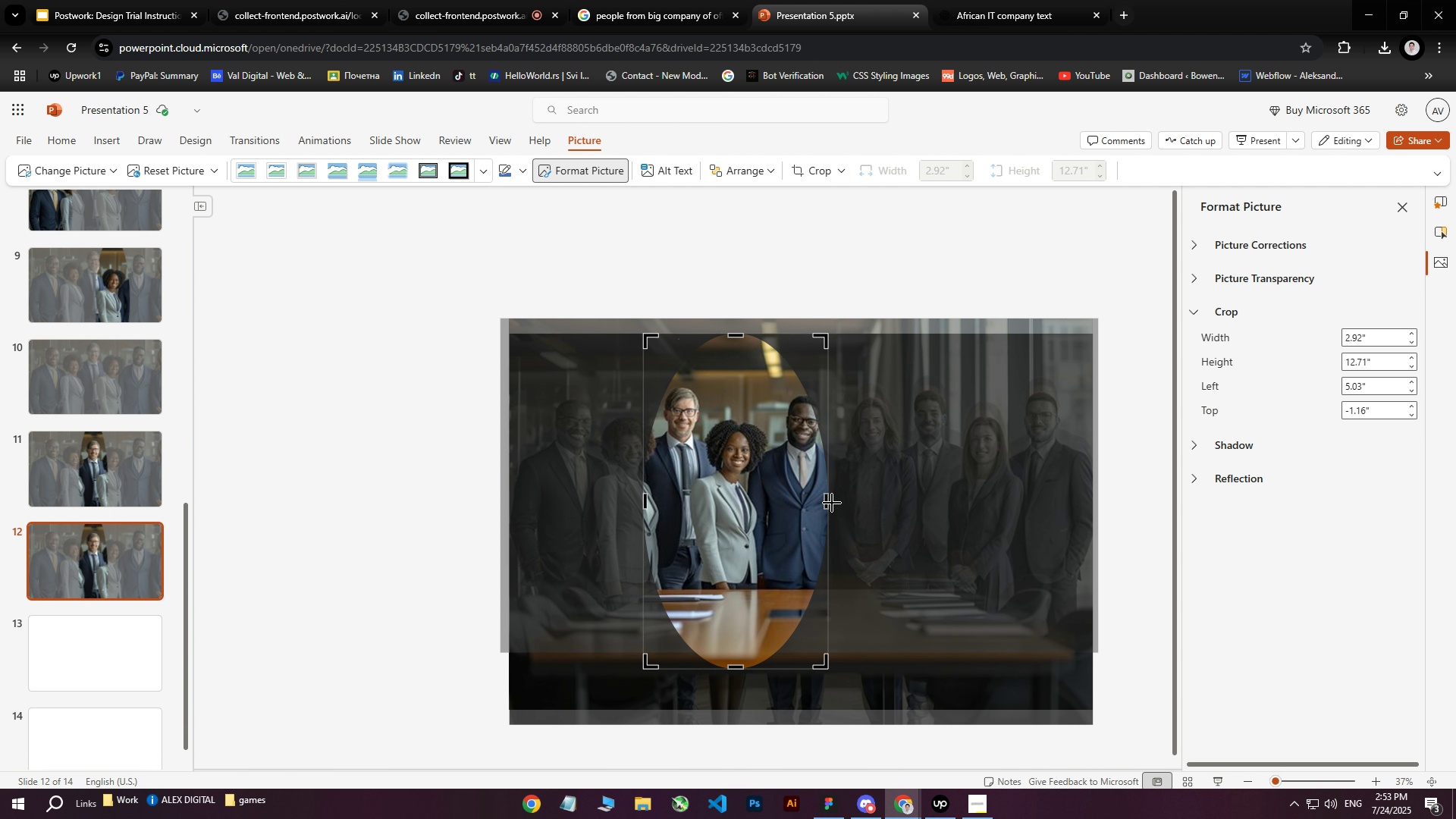 
scroll: coordinate [75, 492], scroll_direction: up, amount: 3.0
 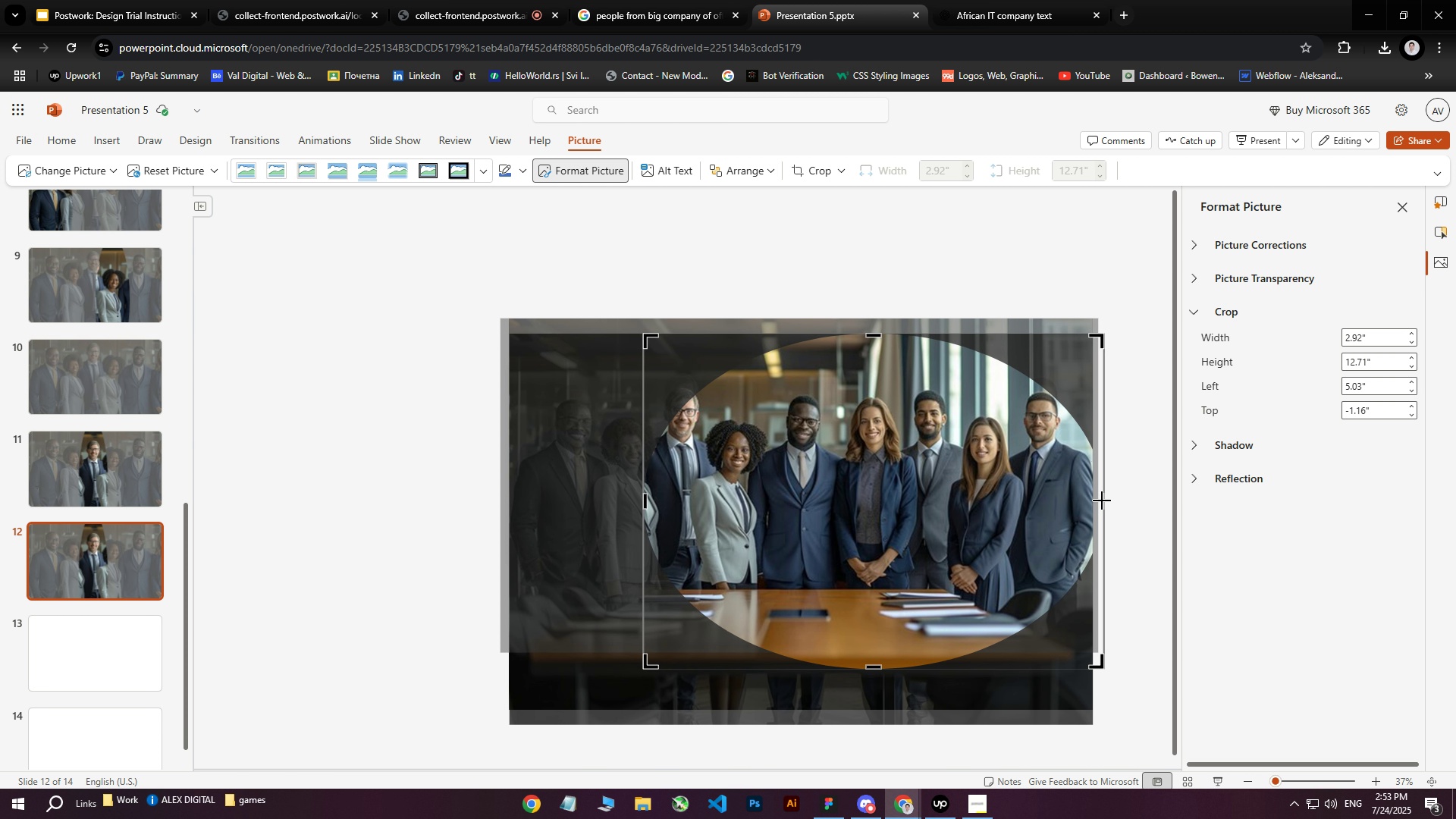 
scroll: coordinate [143, 422], scroll_direction: down, amount: 3.0
 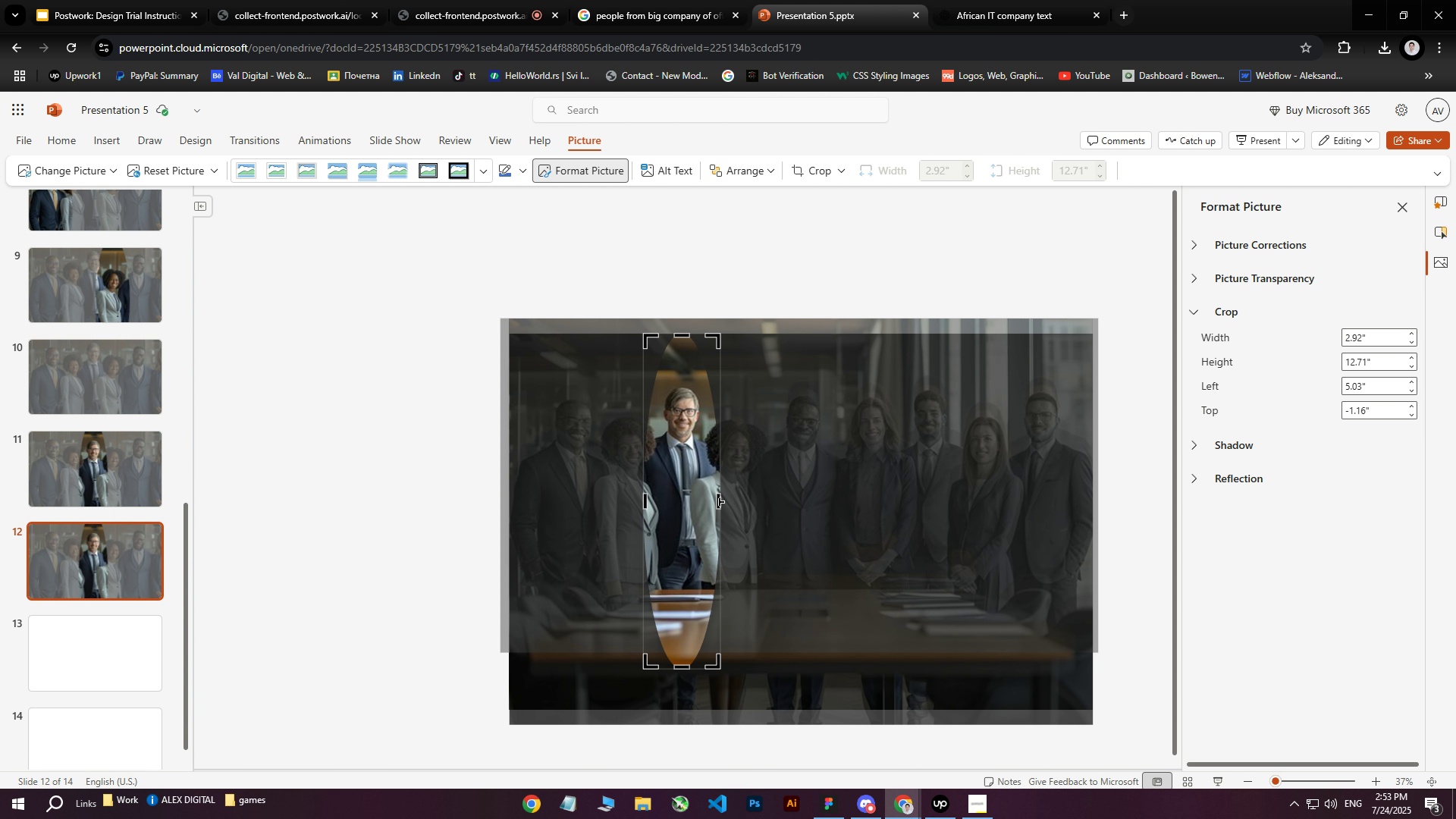 
left_click_drag(start_coordinate=[718, 501], to_coordinate=[1092, 501])
 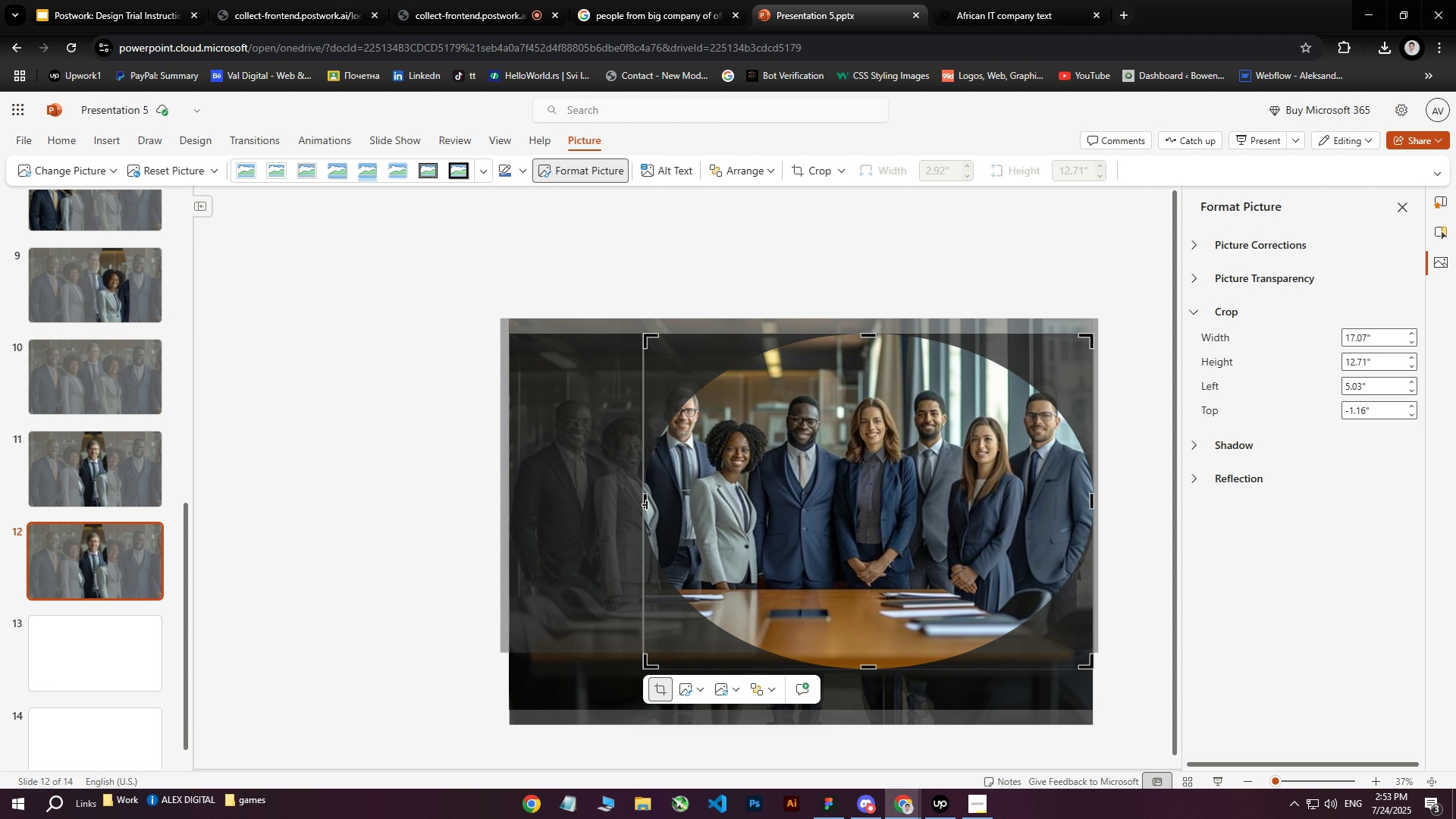 
left_click_drag(start_coordinate=[646, 502], to_coordinate=[1005, 509])
 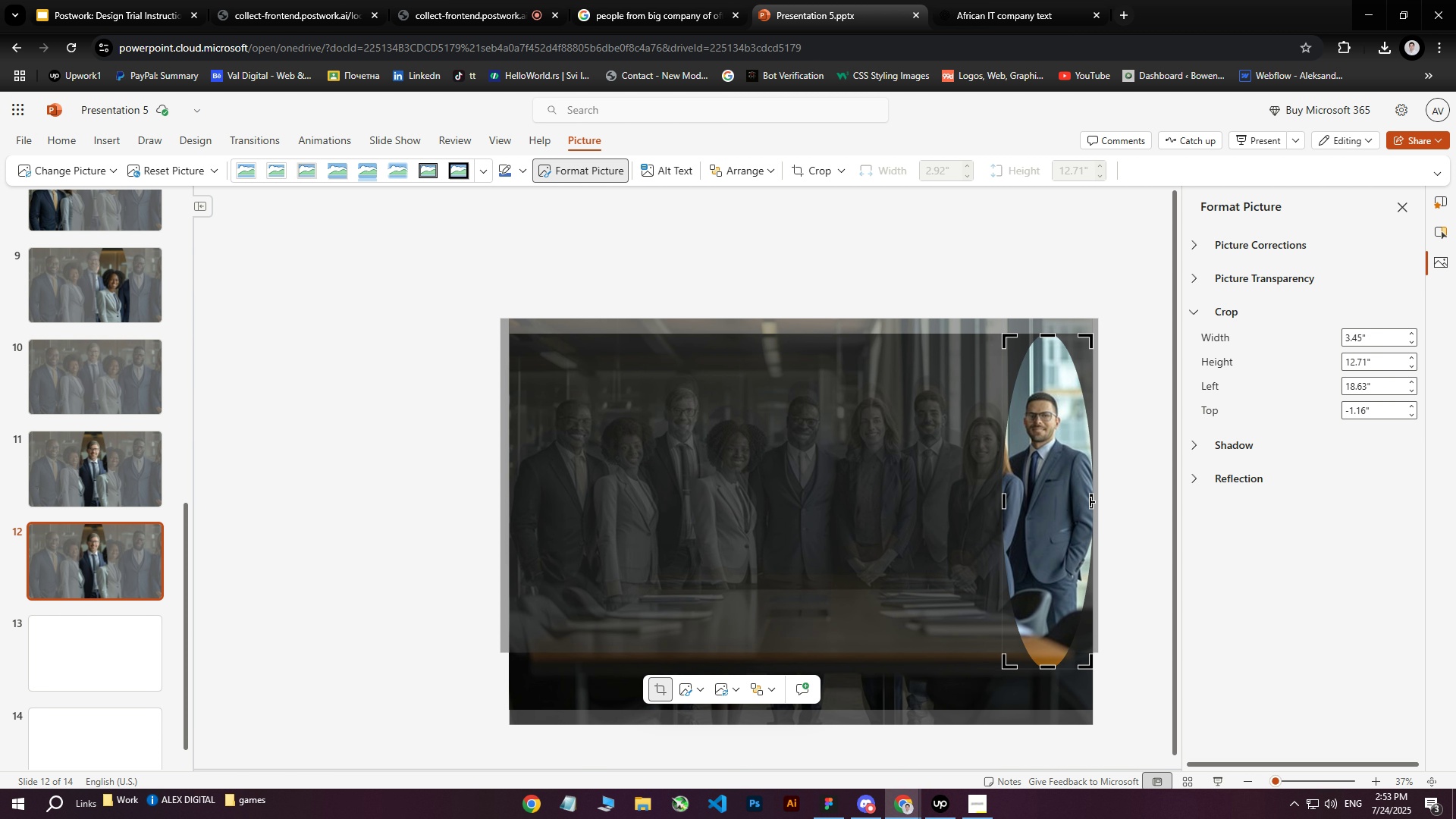 
left_click_drag(start_coordinate=[1091, 501], to_coordinate=[1082, 503])
 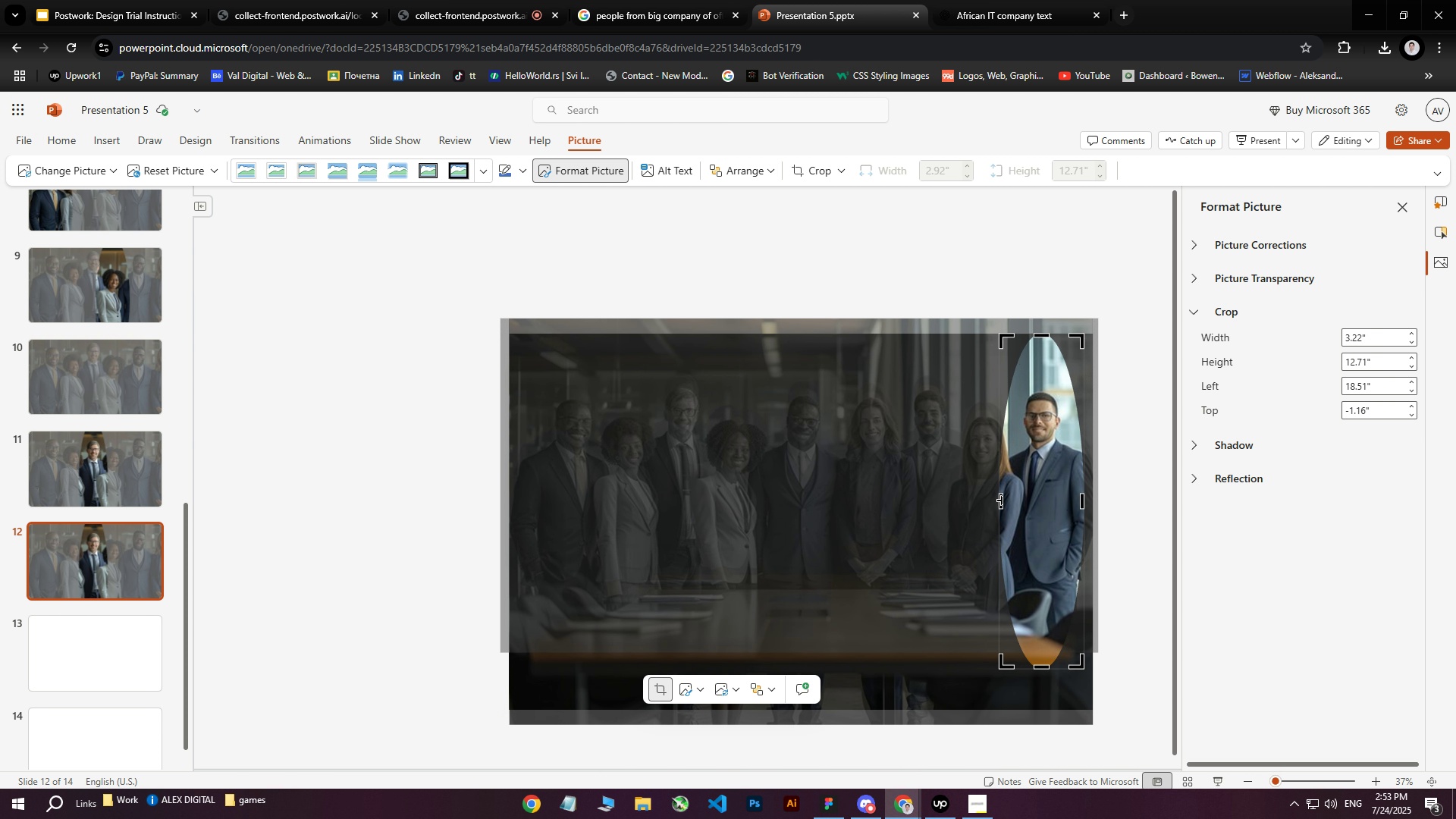 
wait(6.22)
 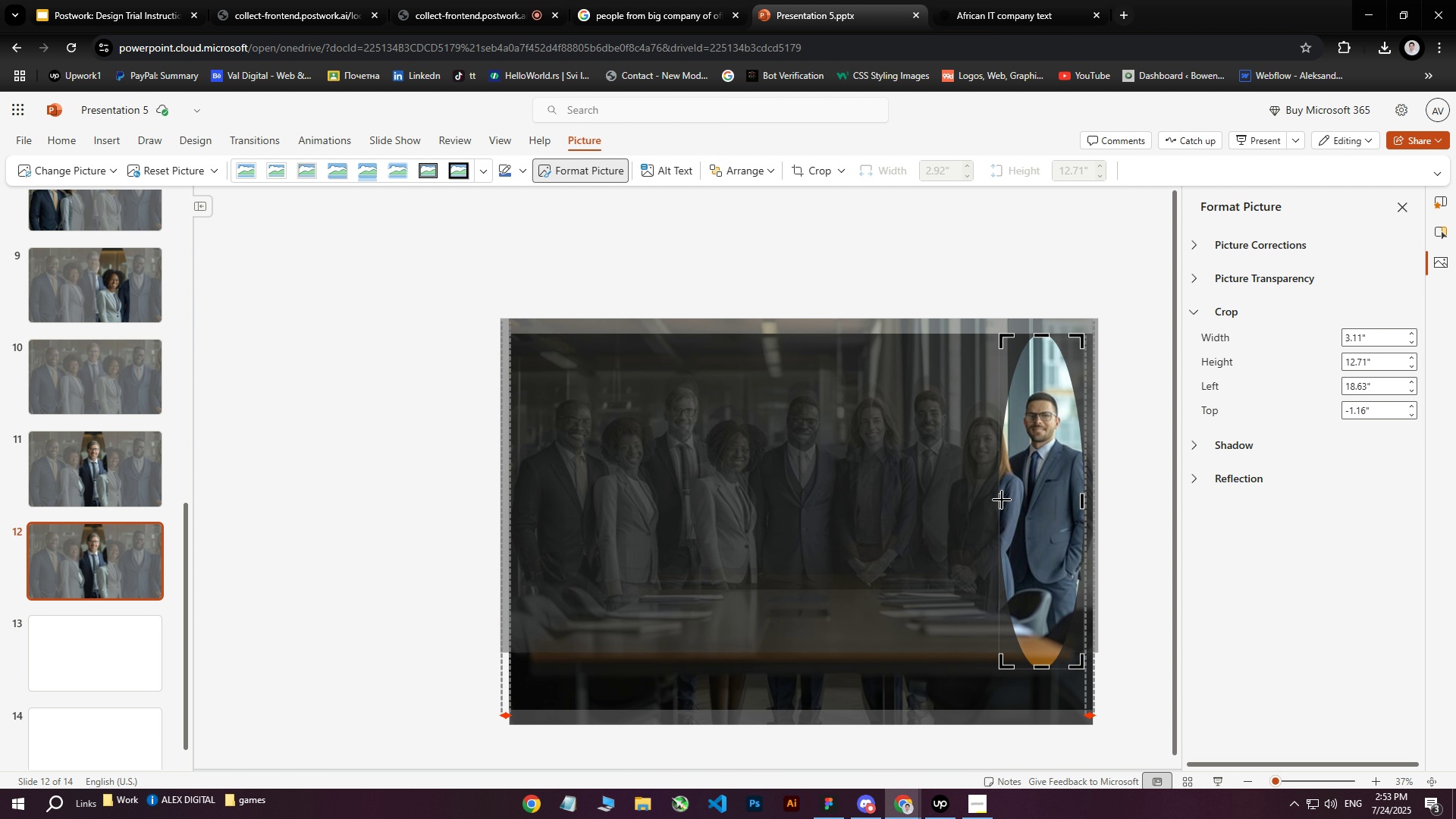 
left_click([286, 580])
 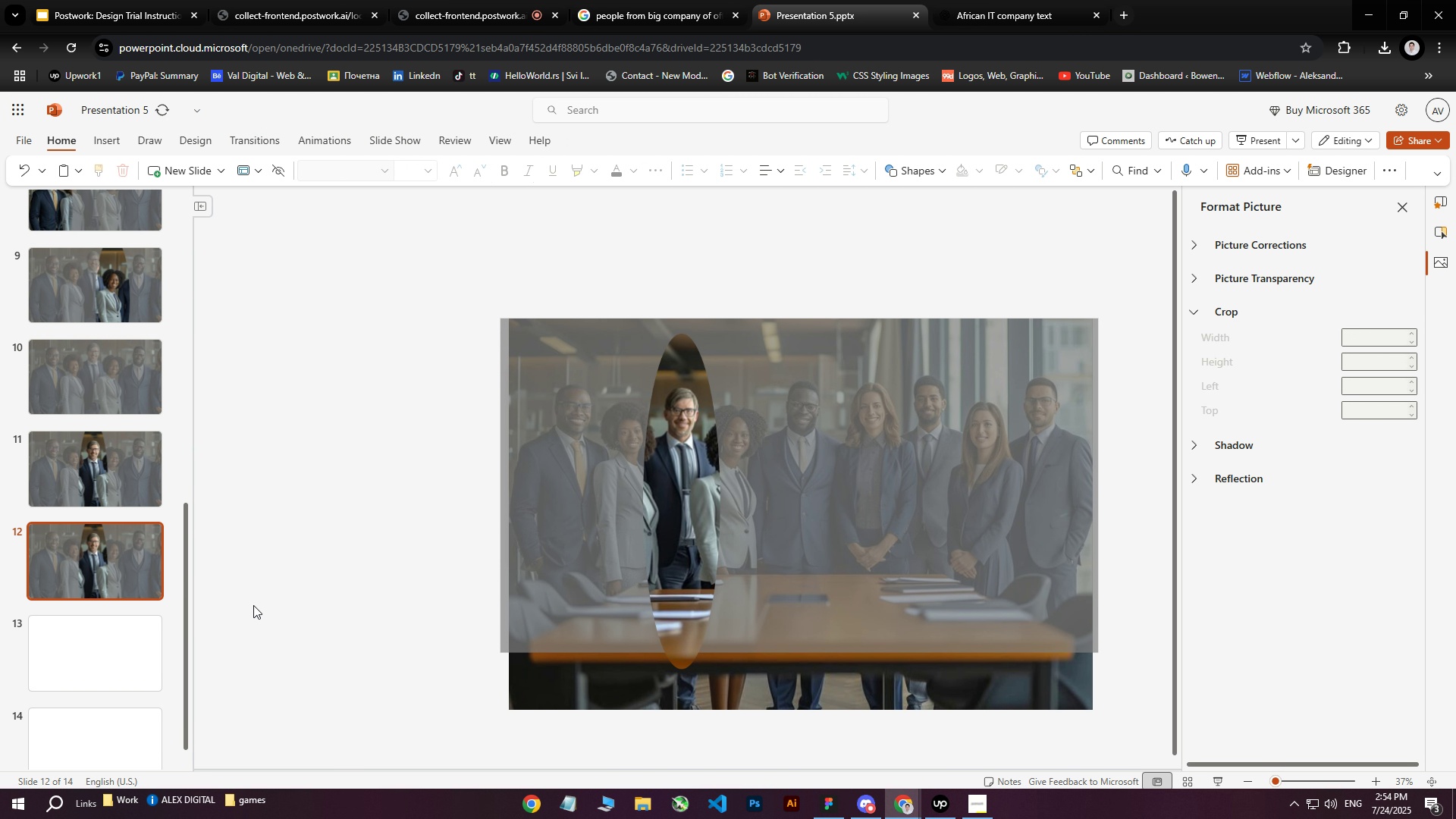 
left_click([288, 646])
 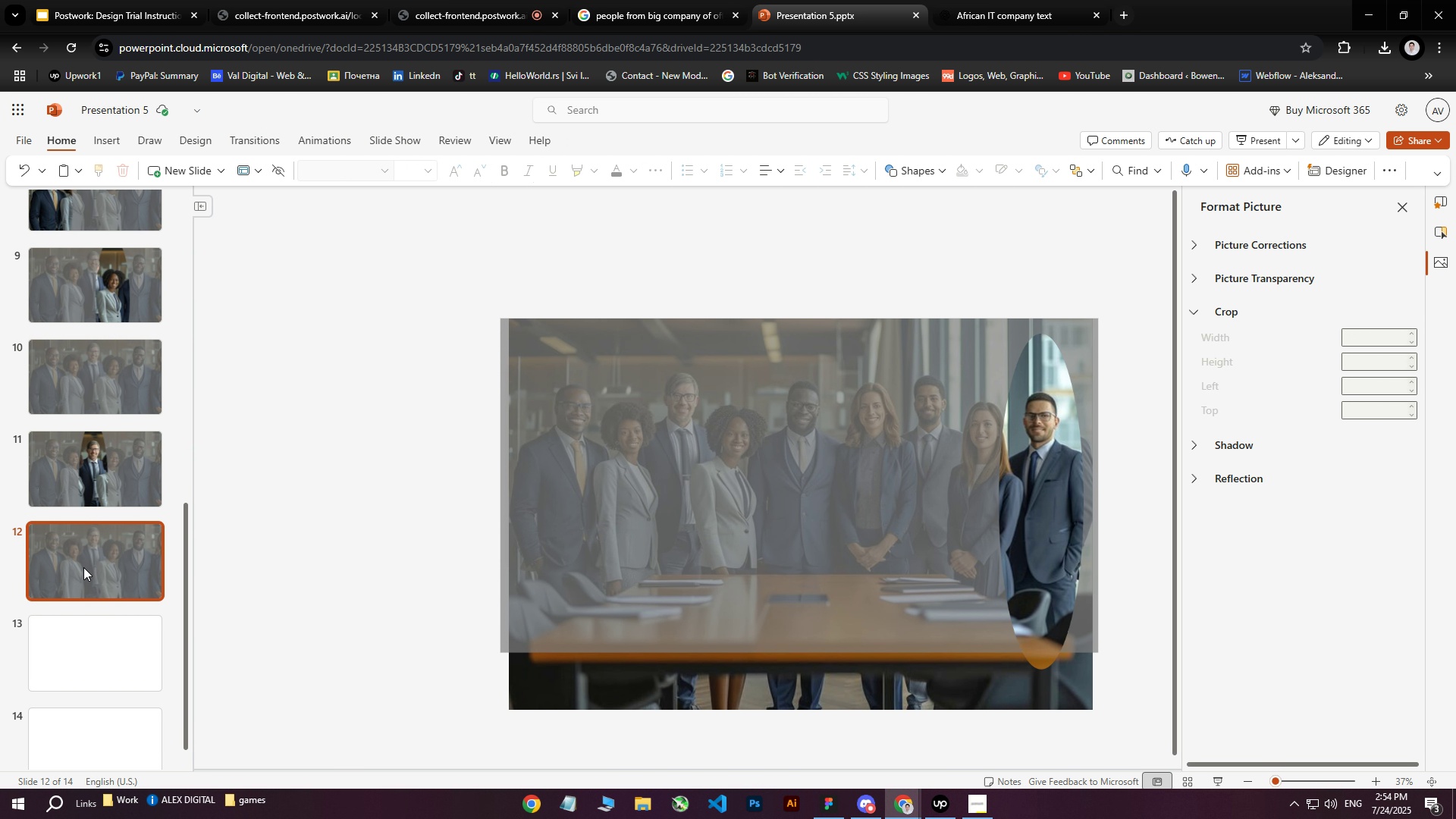 
left_click([83, 564])
 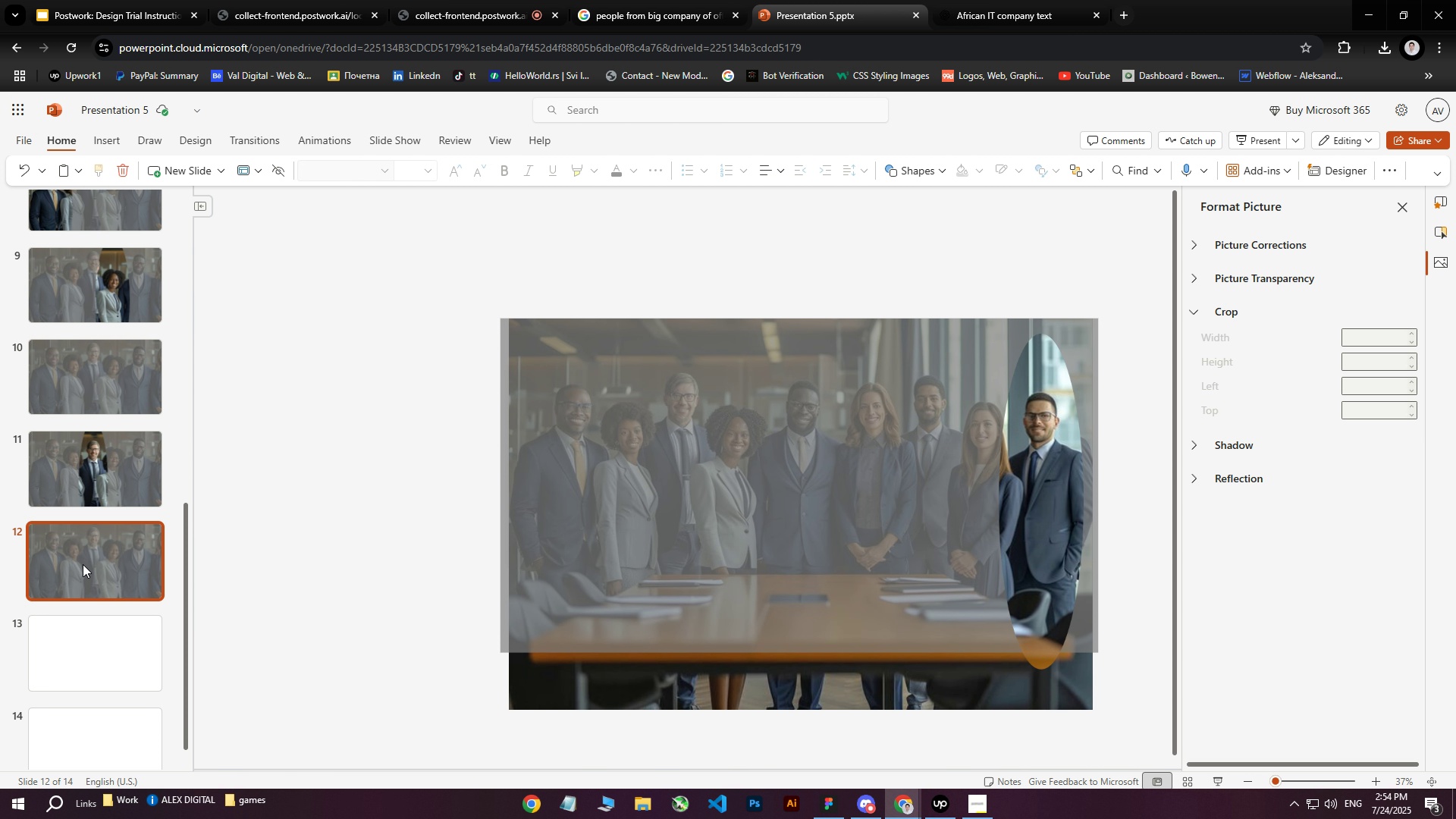 
right_click([83, 564])
 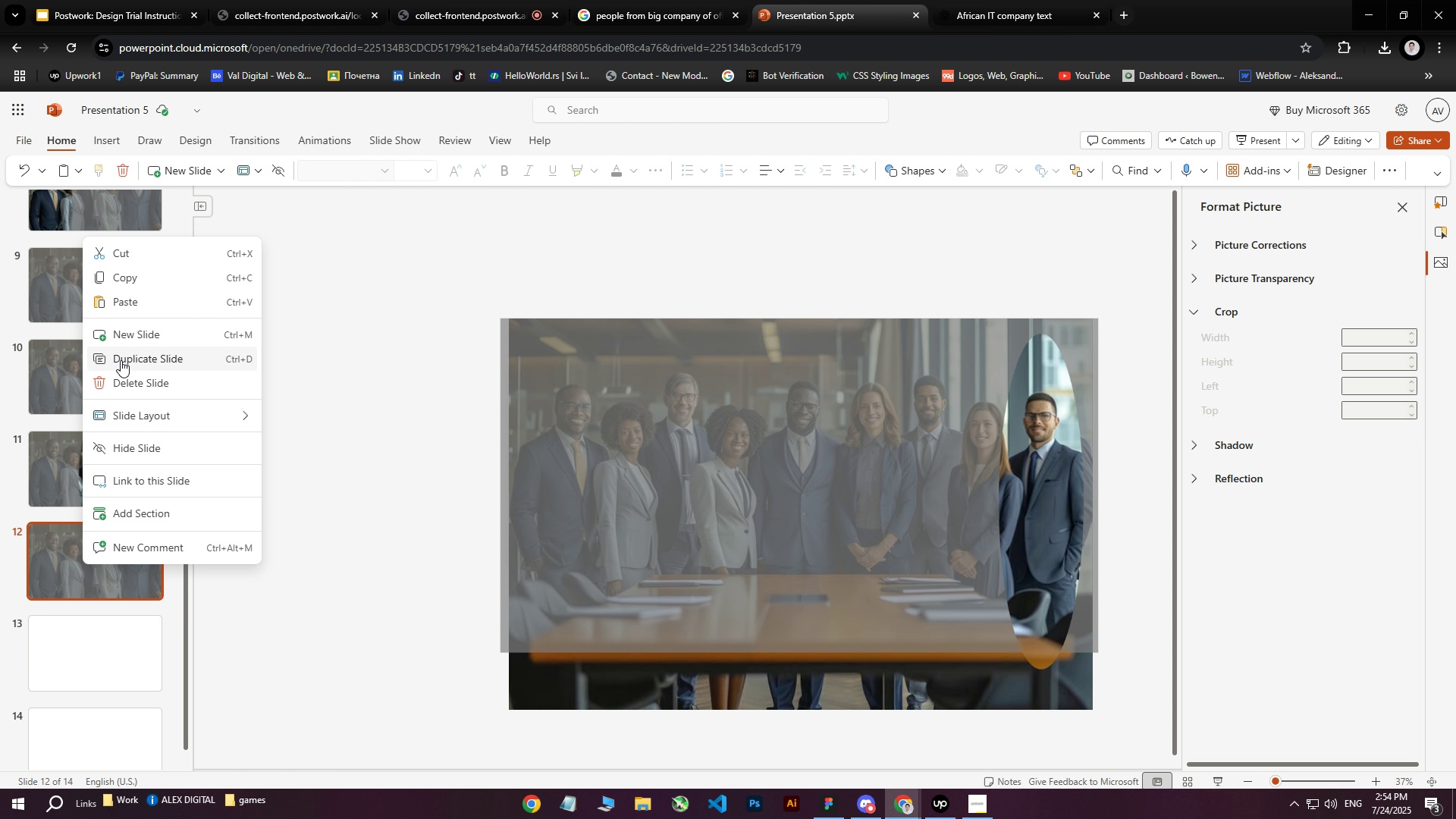 
left_click([123, 358])
 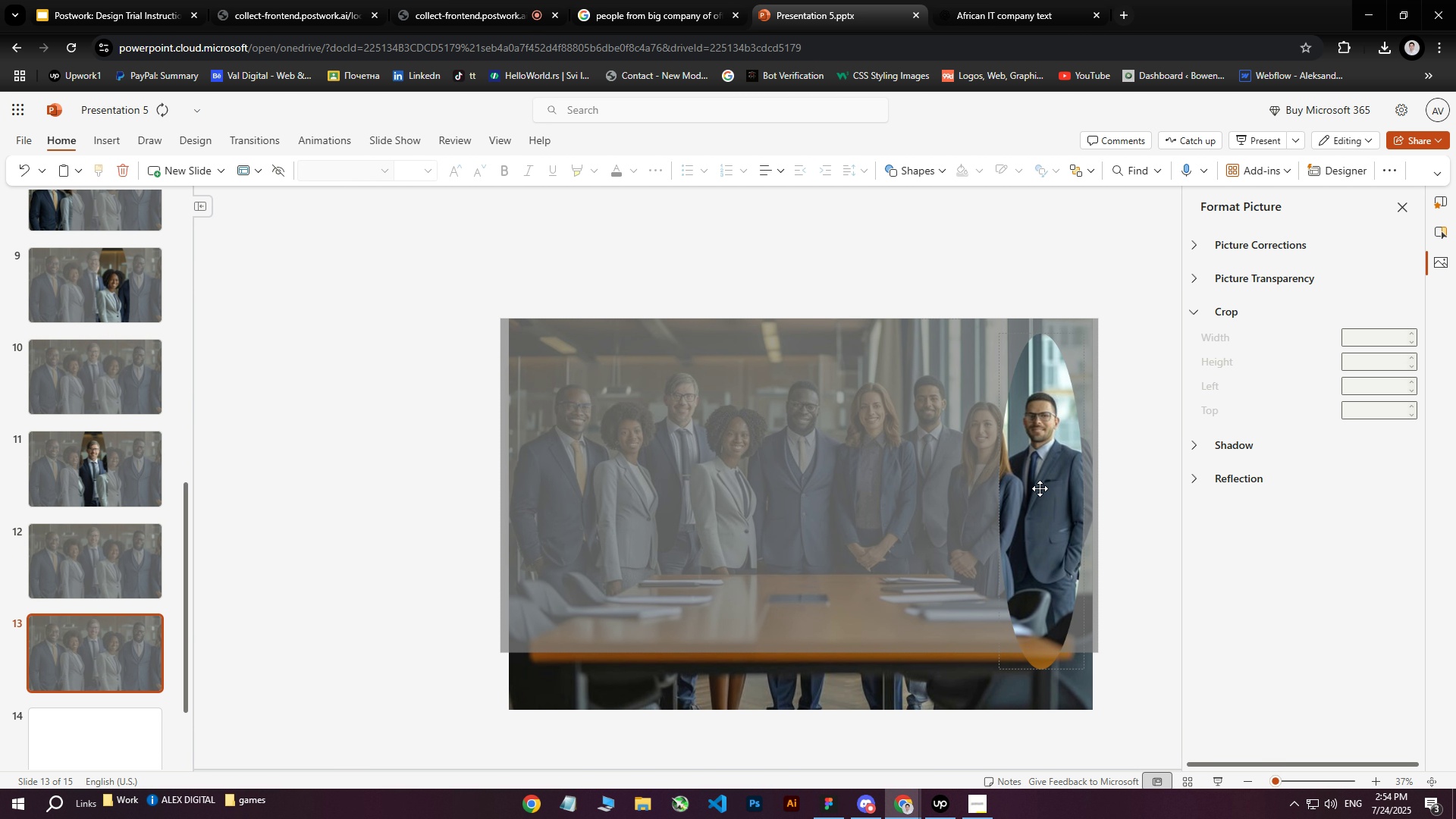 
left_click([1041, 467])
 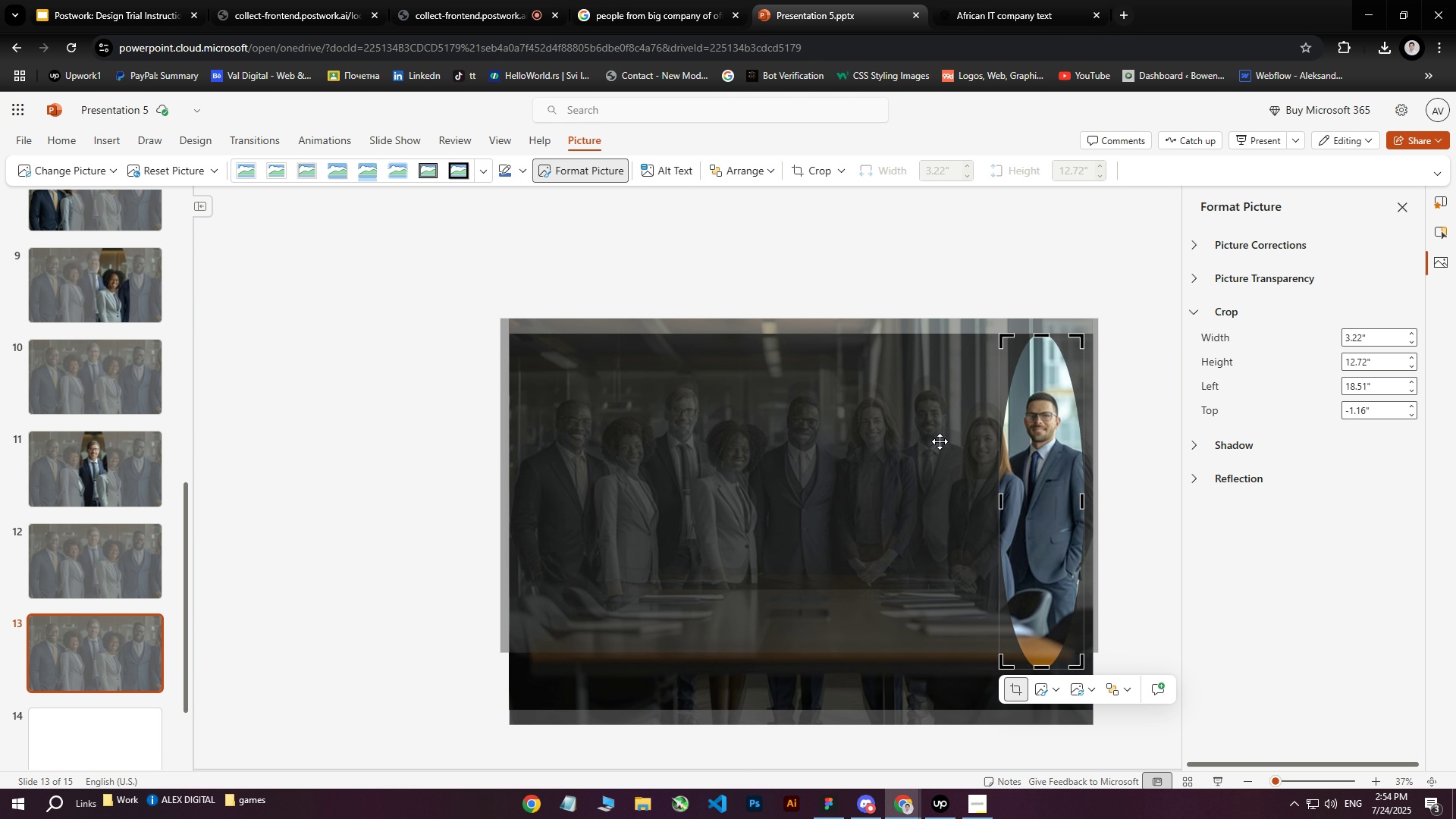 
scroll: coordinate [64, 461], scroll_direction: up, amount: 3.0
 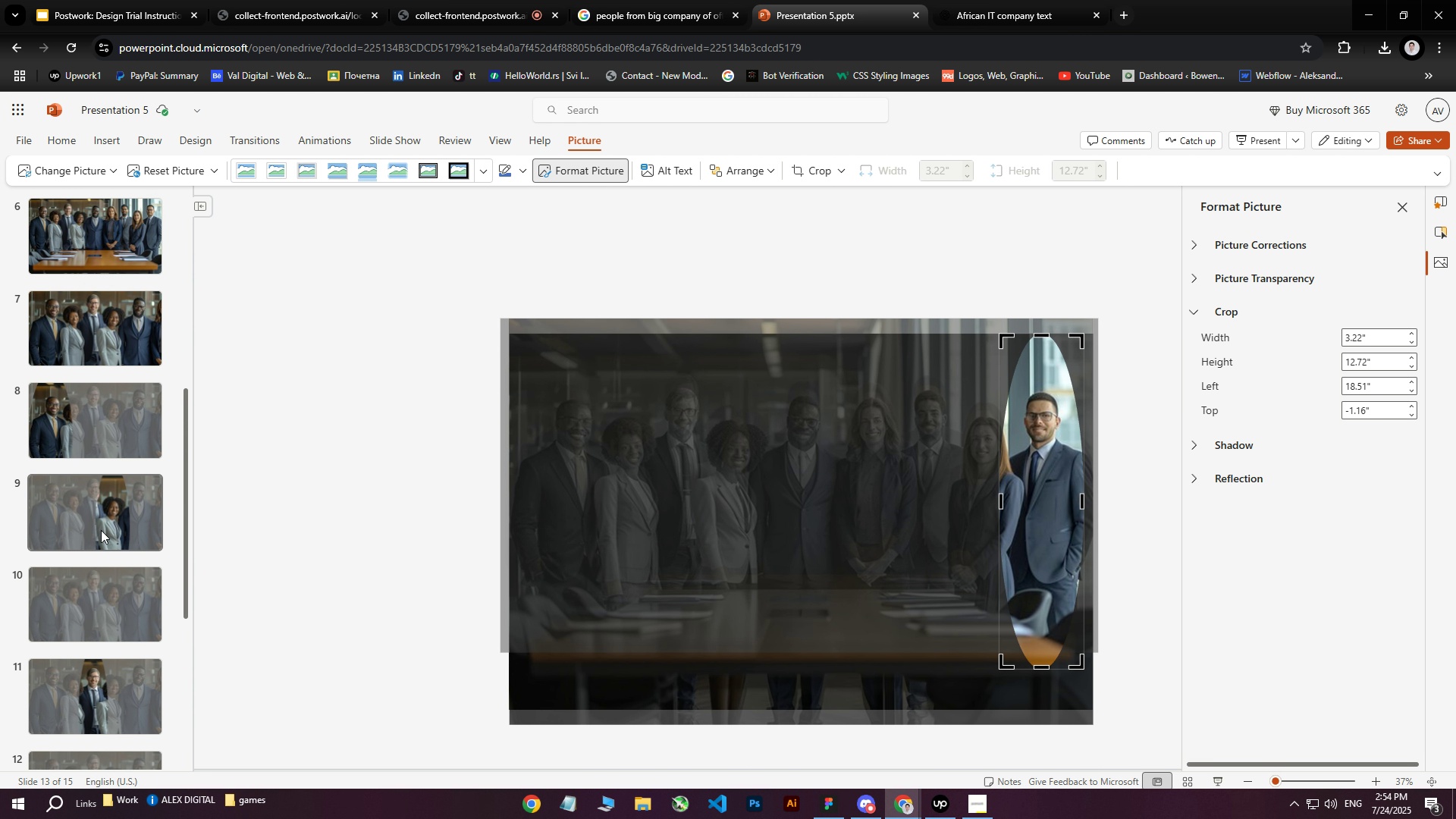 
scroll: coordinate [129, 509], scroll_direction: down, amount: 3.0
 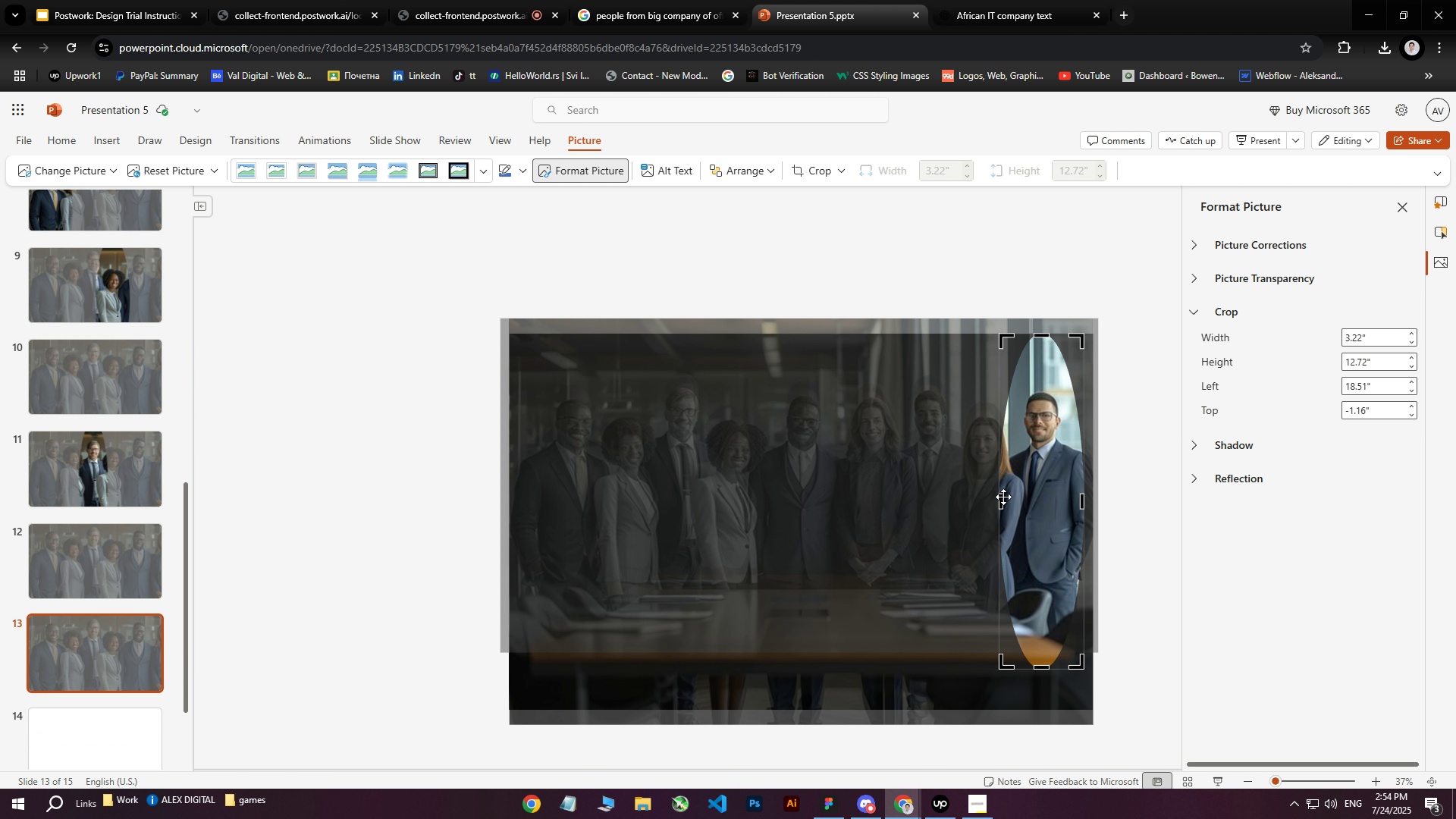 
left_click_drag(start_coordinate=[1003, 498], to_coordinate=[764, 504])
 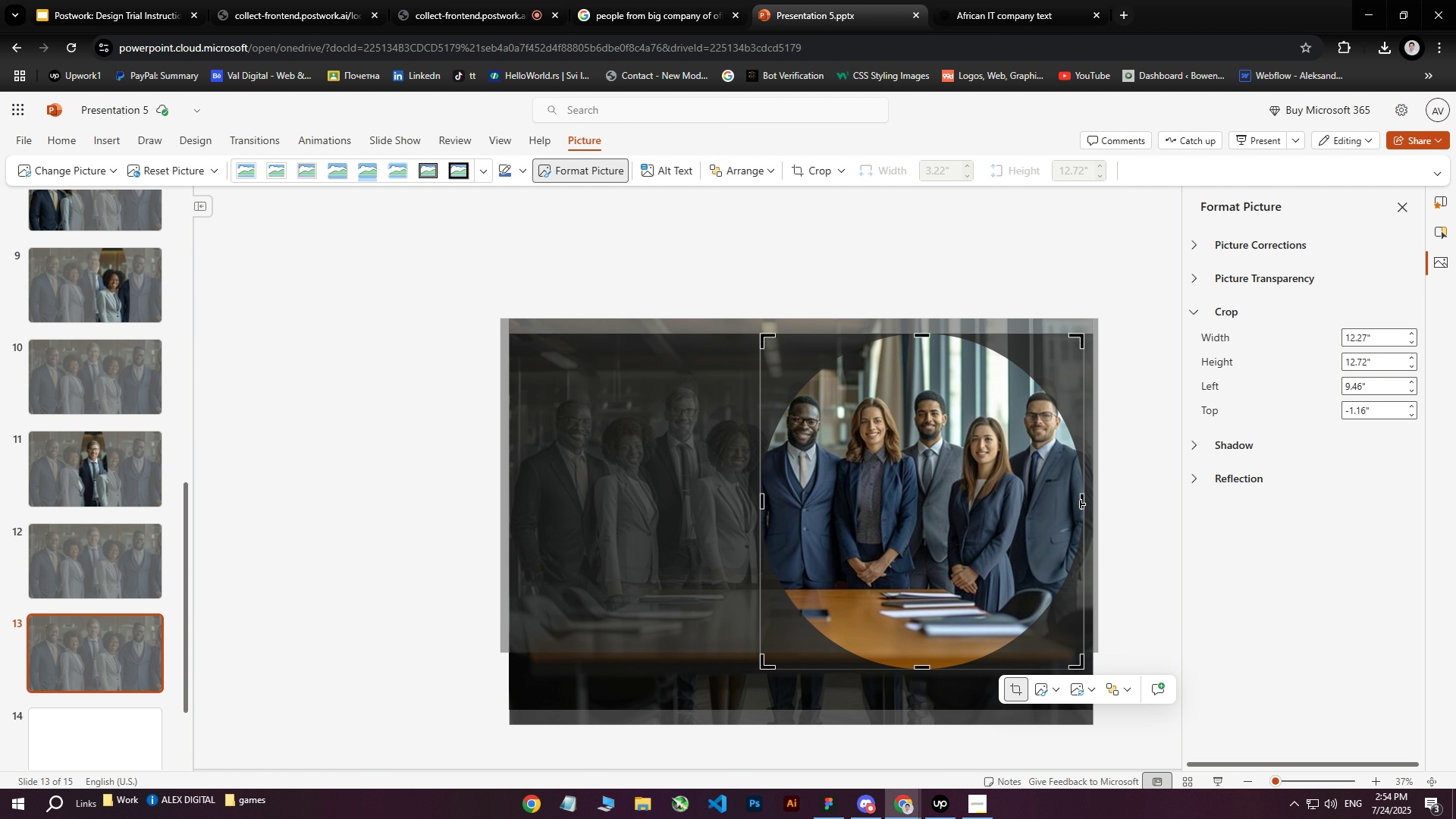 
left_click_drag(start_coordinate=[1081, 502], to_coordinate=[840, 506])
 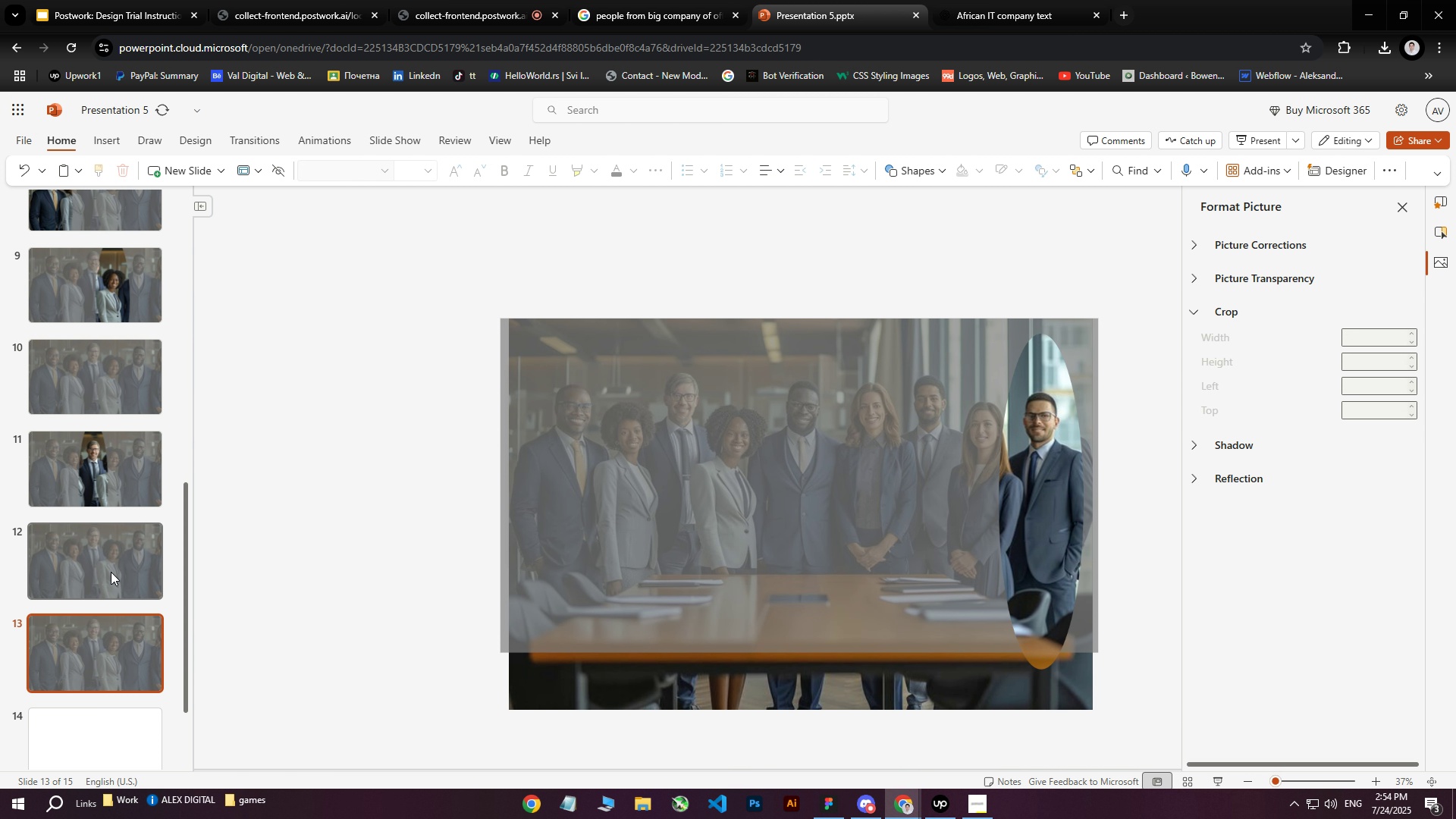 
wait(15.3)
 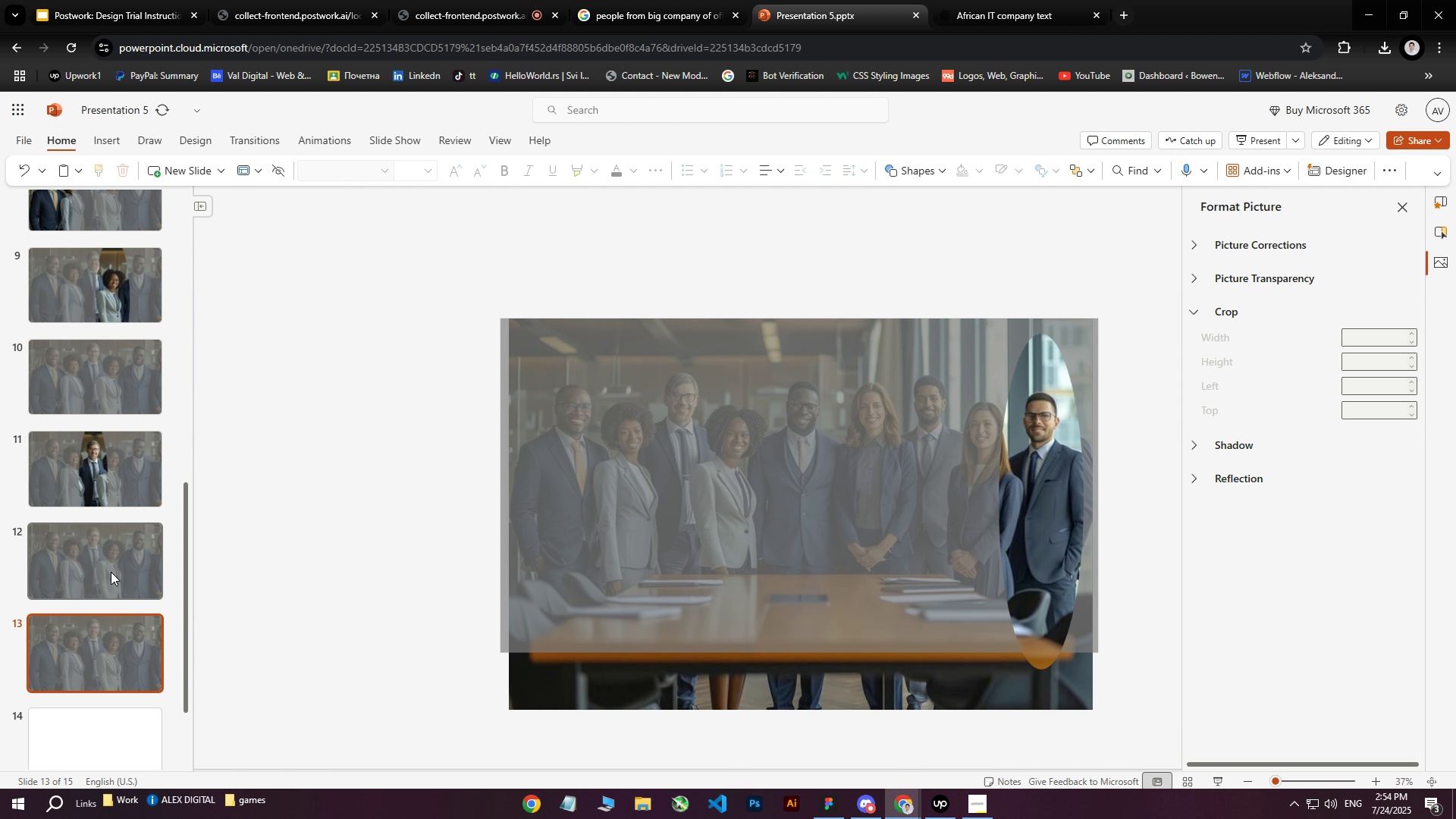 
left_click([257, 626])
 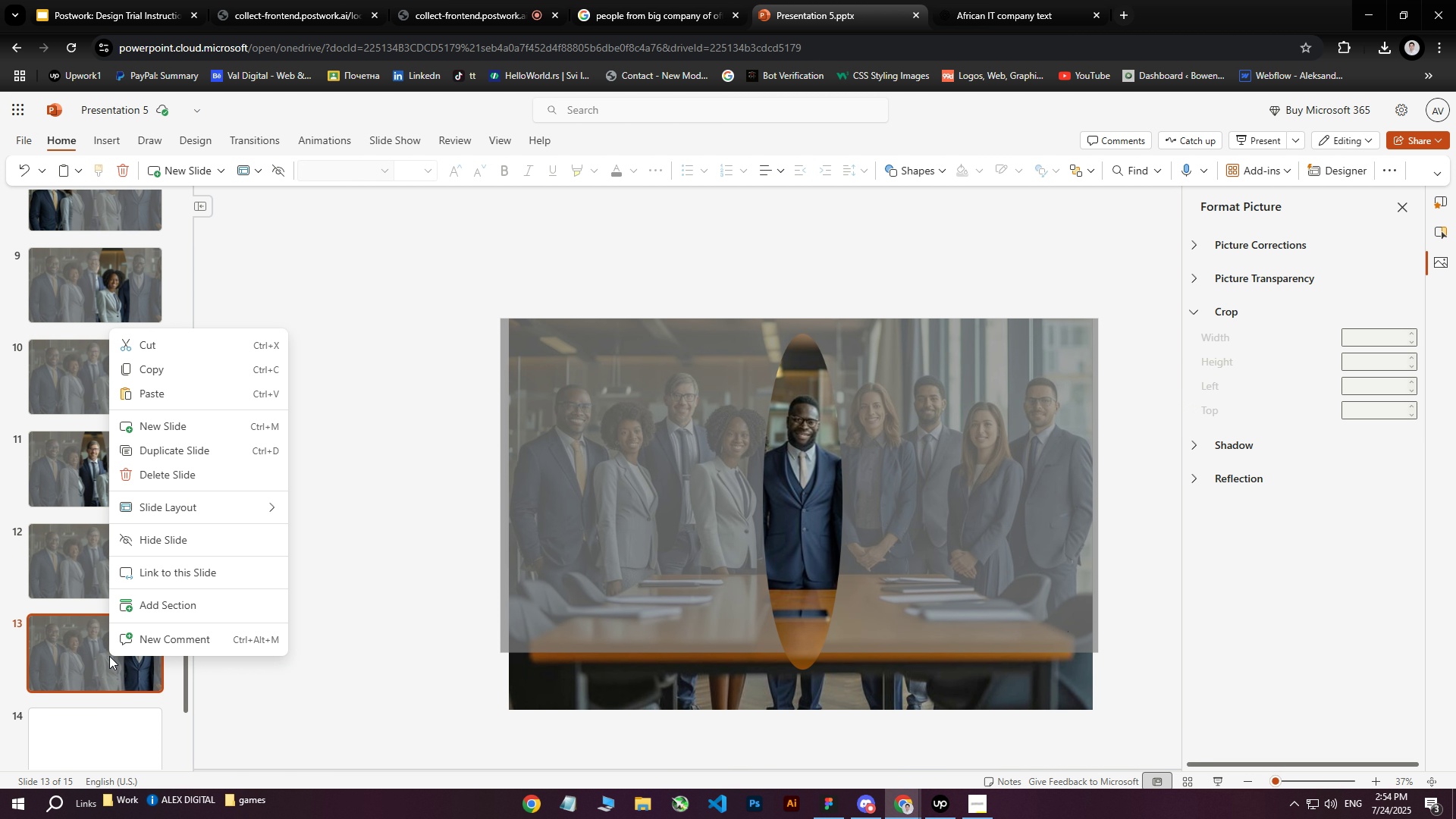 
scroll: coordinate [280, 616], scroll_direction: down, amount: 3.0
 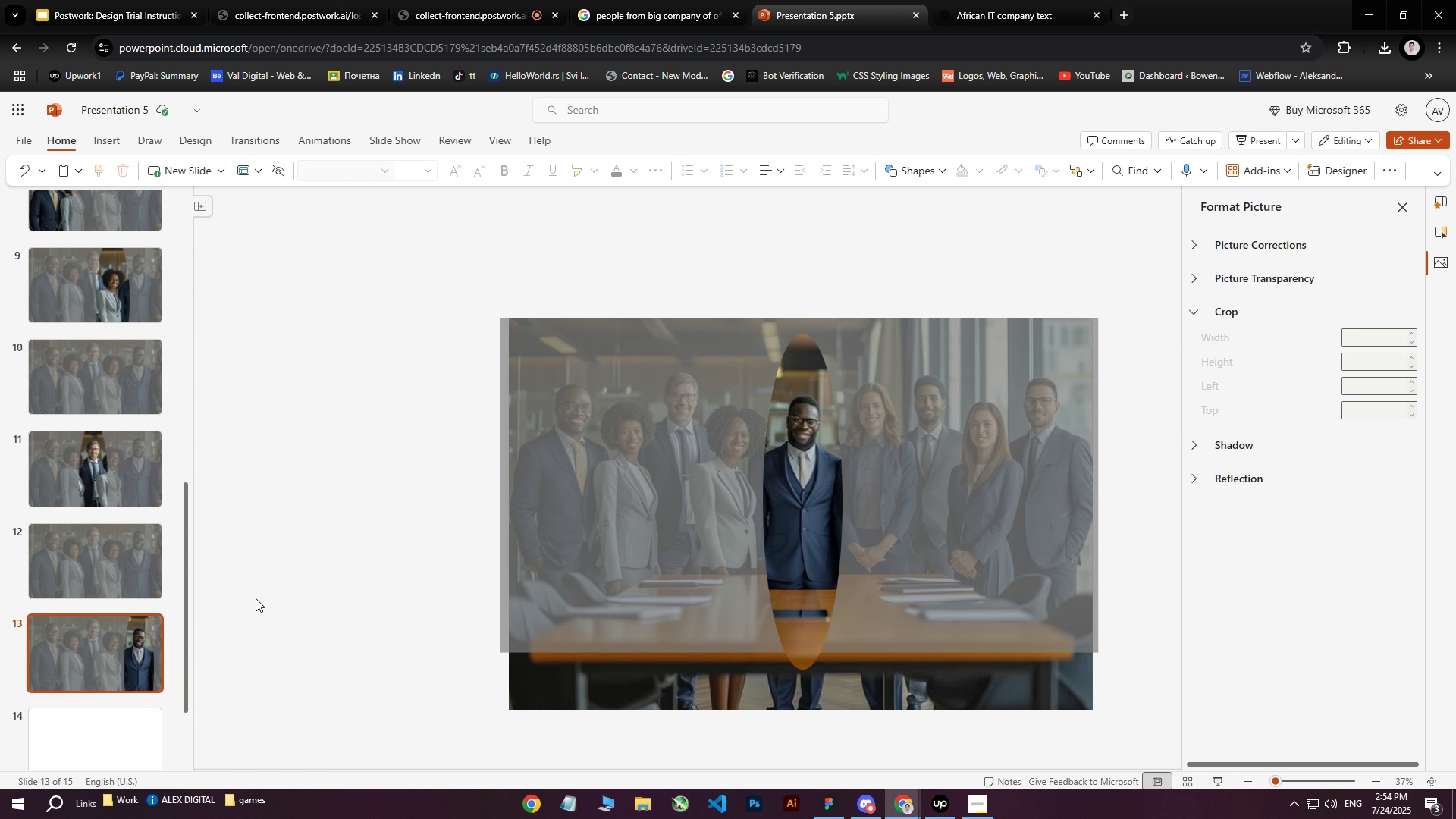 
double_click([94, 544])
 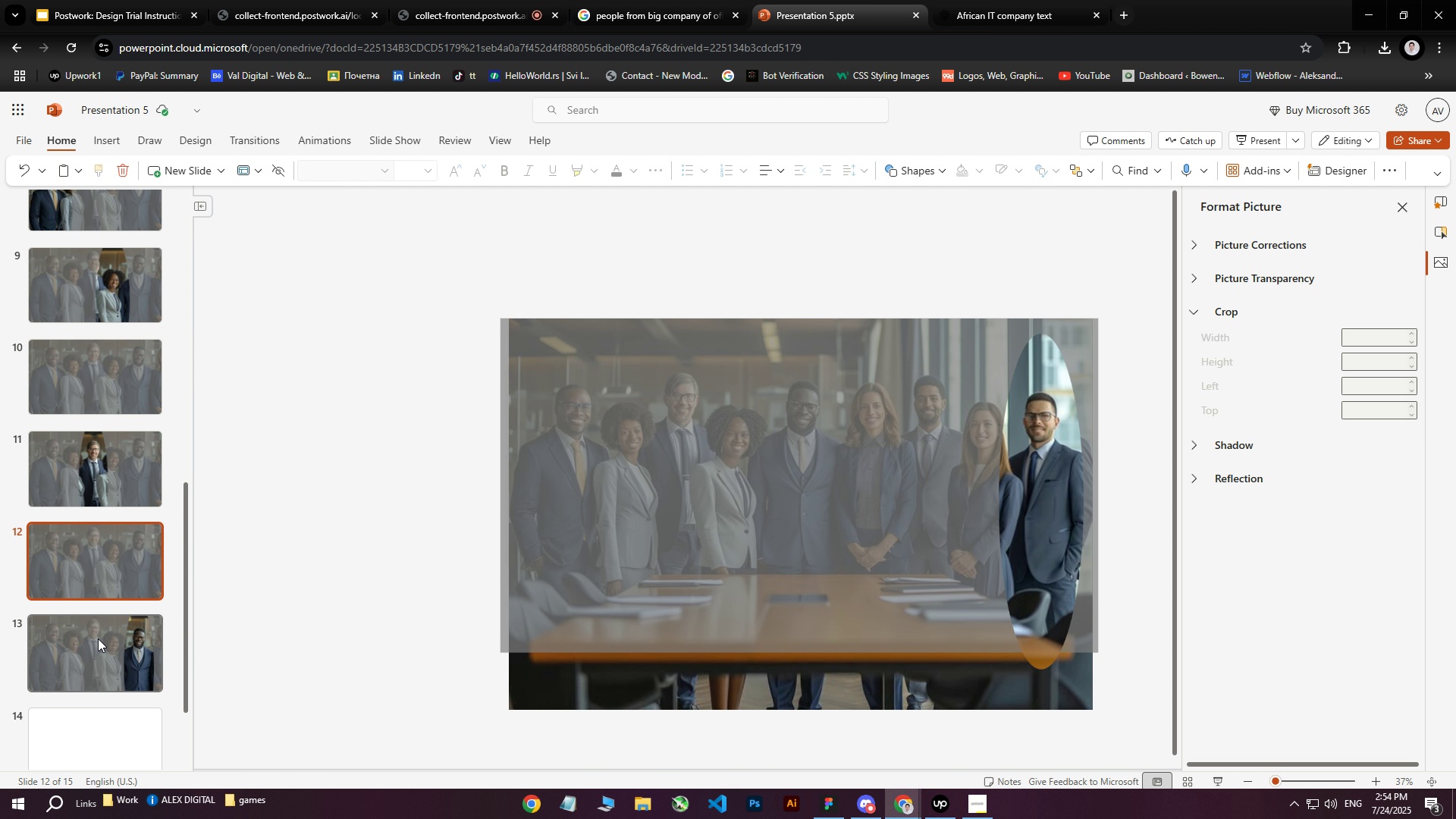 
left_click([98, 639])
 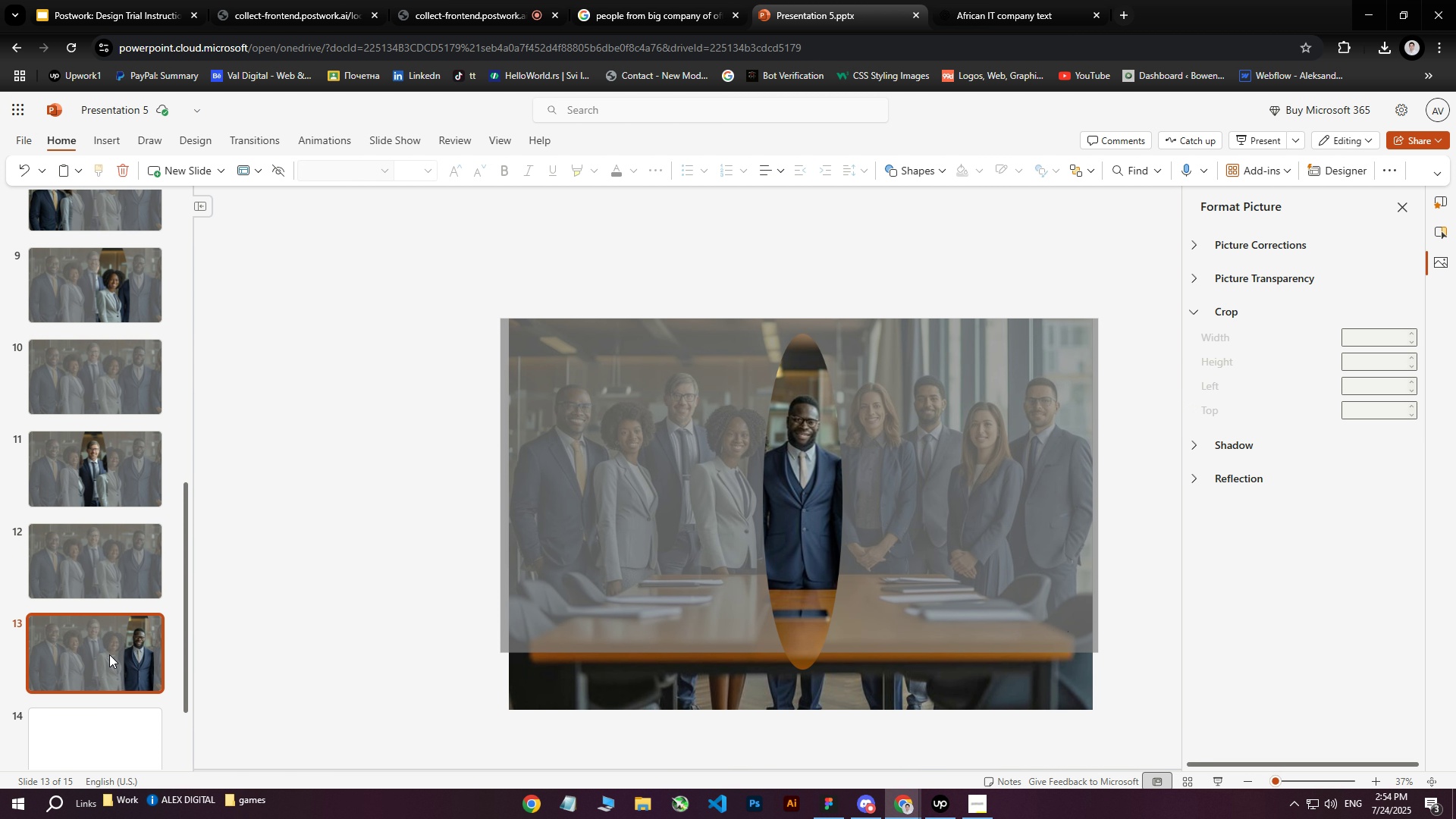 
right_click([109, 656])
 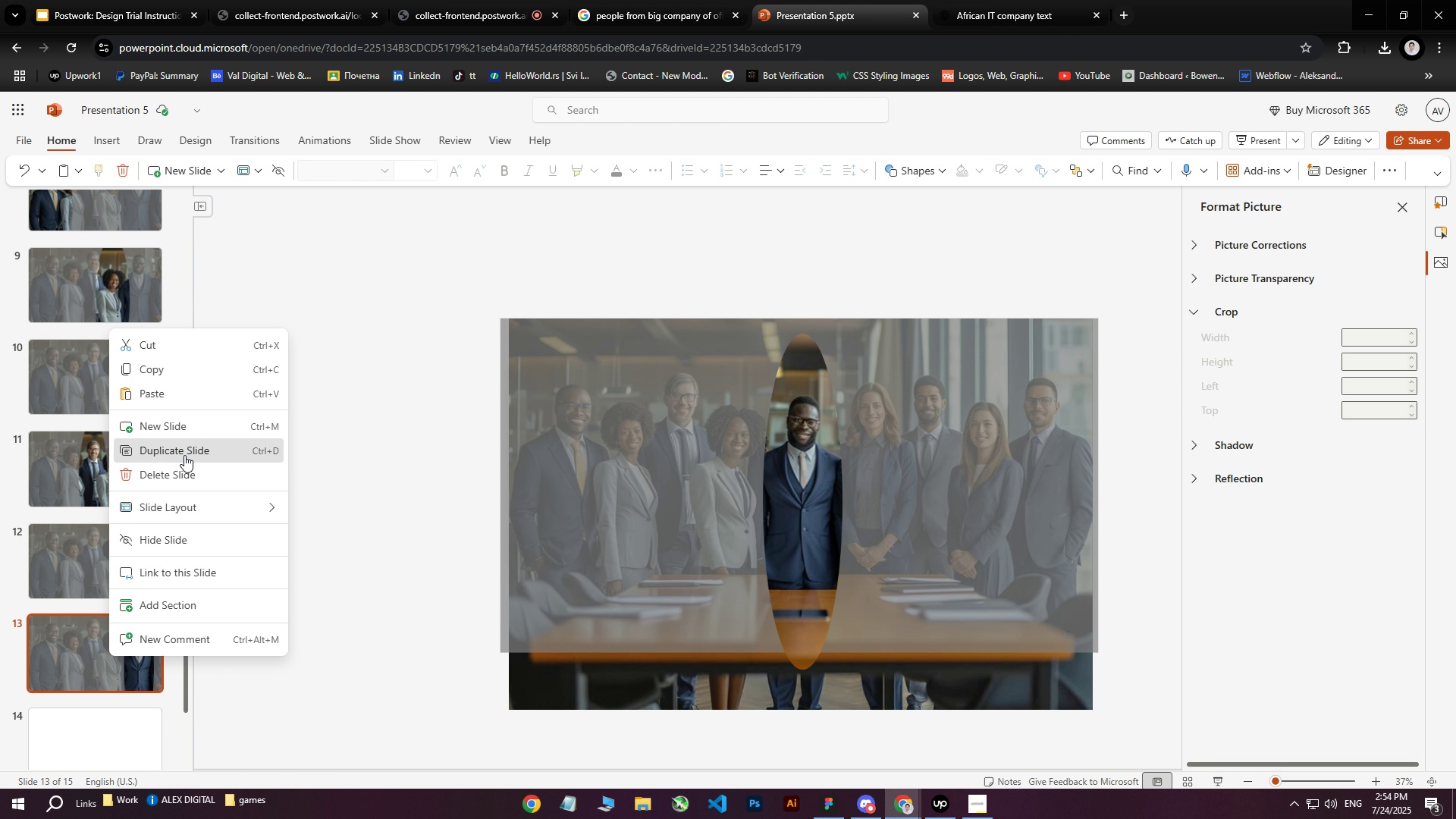 
left_click([184, 455])
 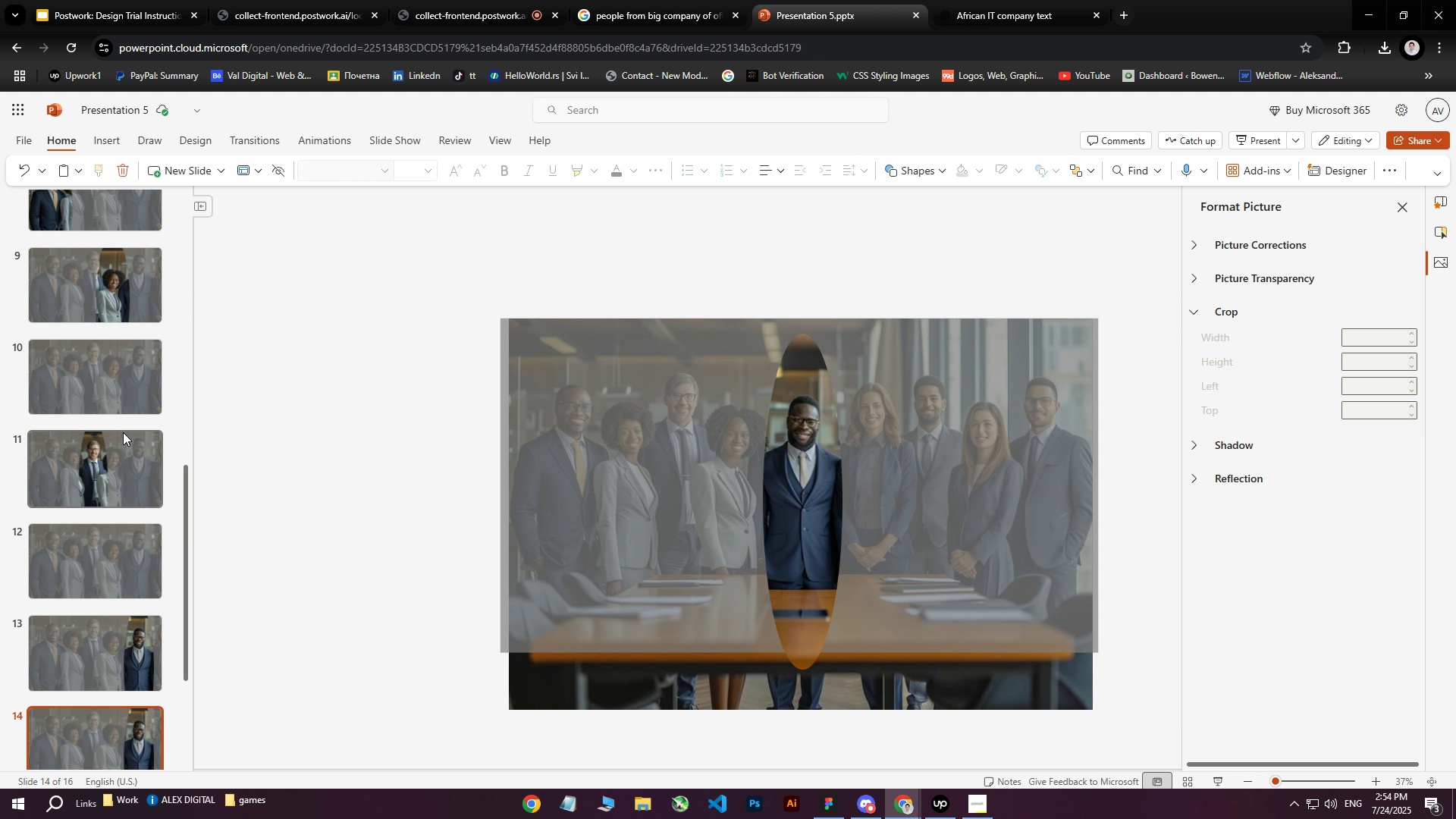 
left_click([800, 519])
 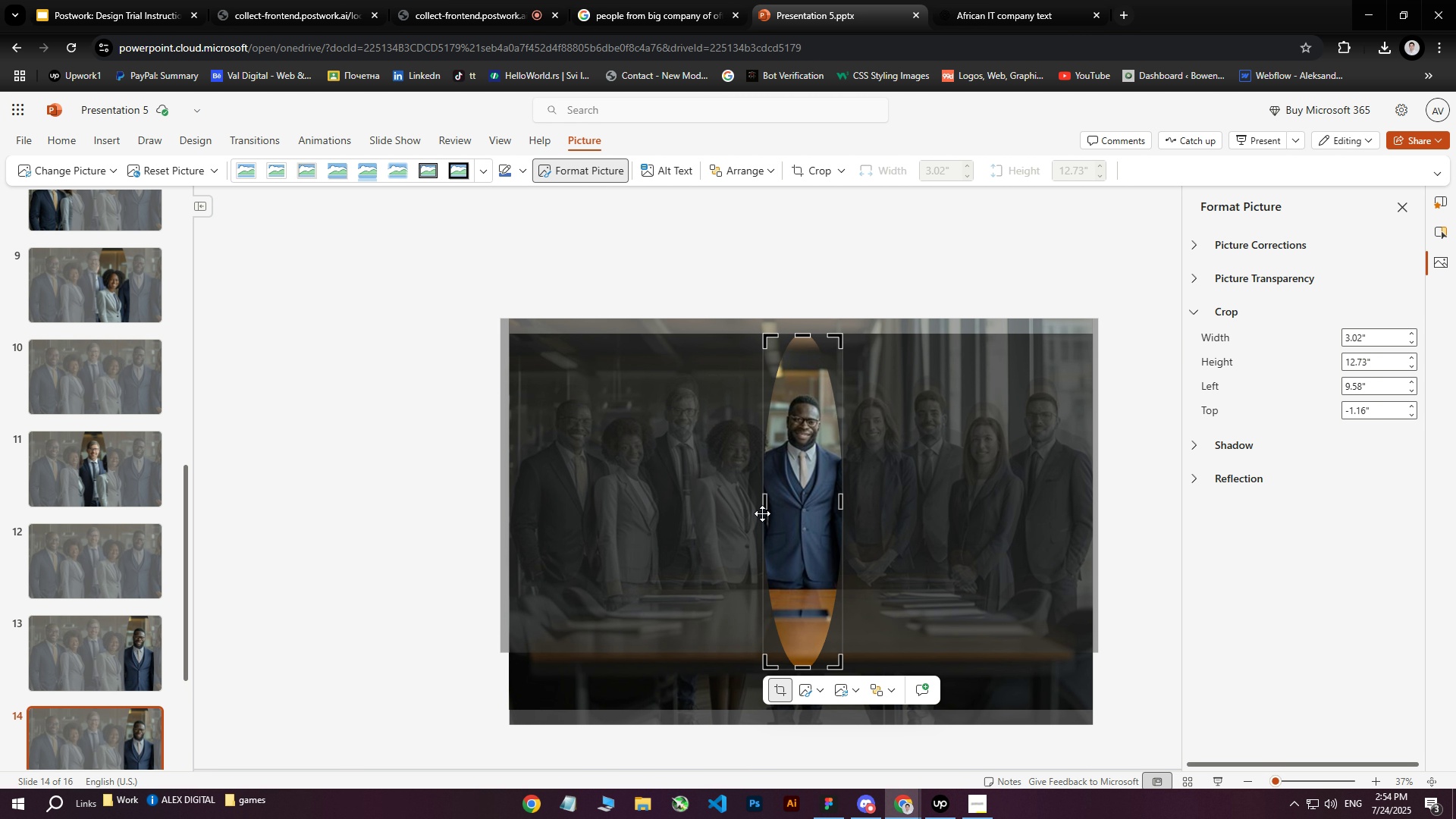 
left_click_drag(start_coordinate=[764, 503], to_coordinate=[586, 515])
 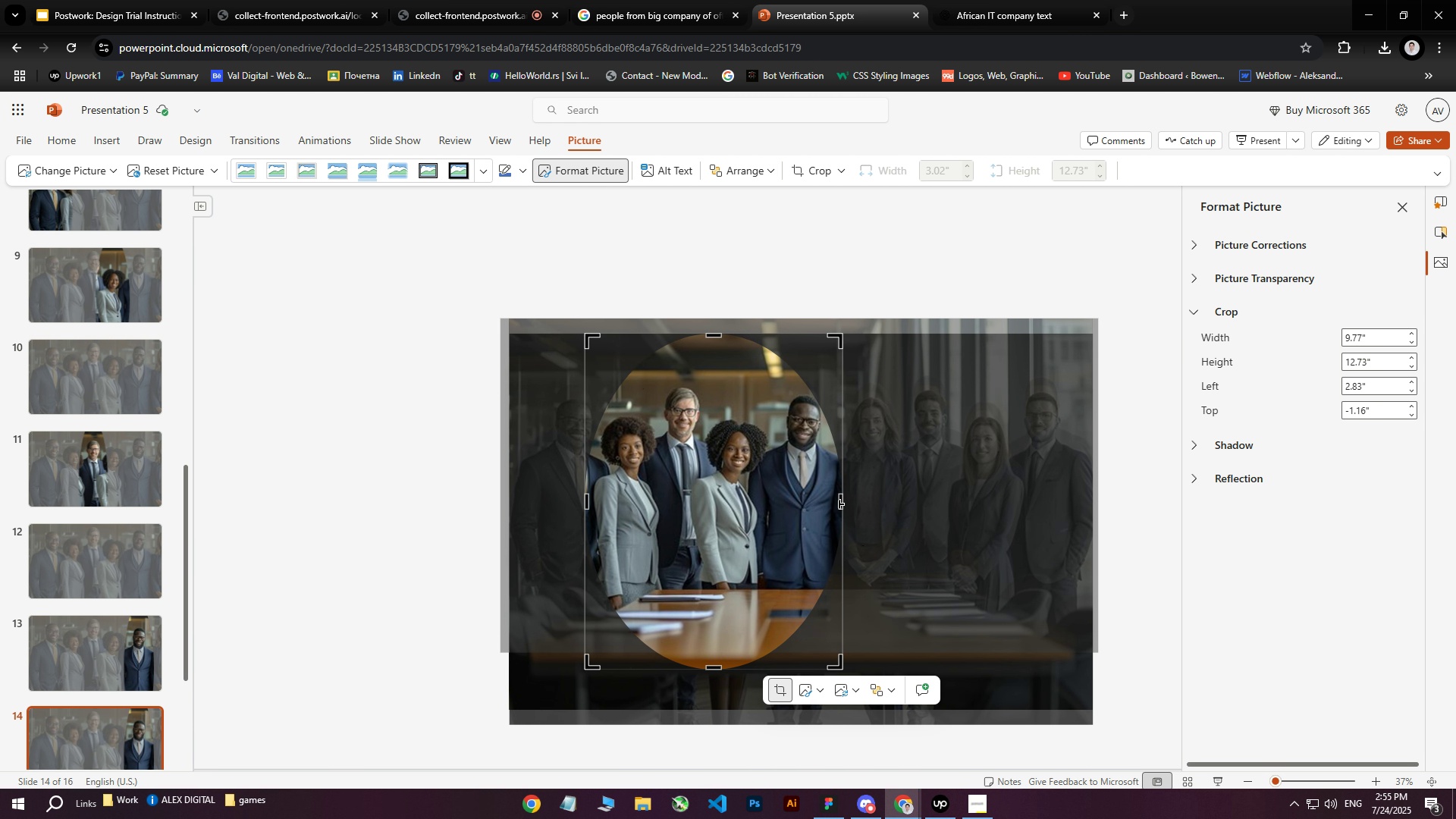 
left_click_drag(start_coordinate=[839, 503], to_coordinate=[666, 540])
 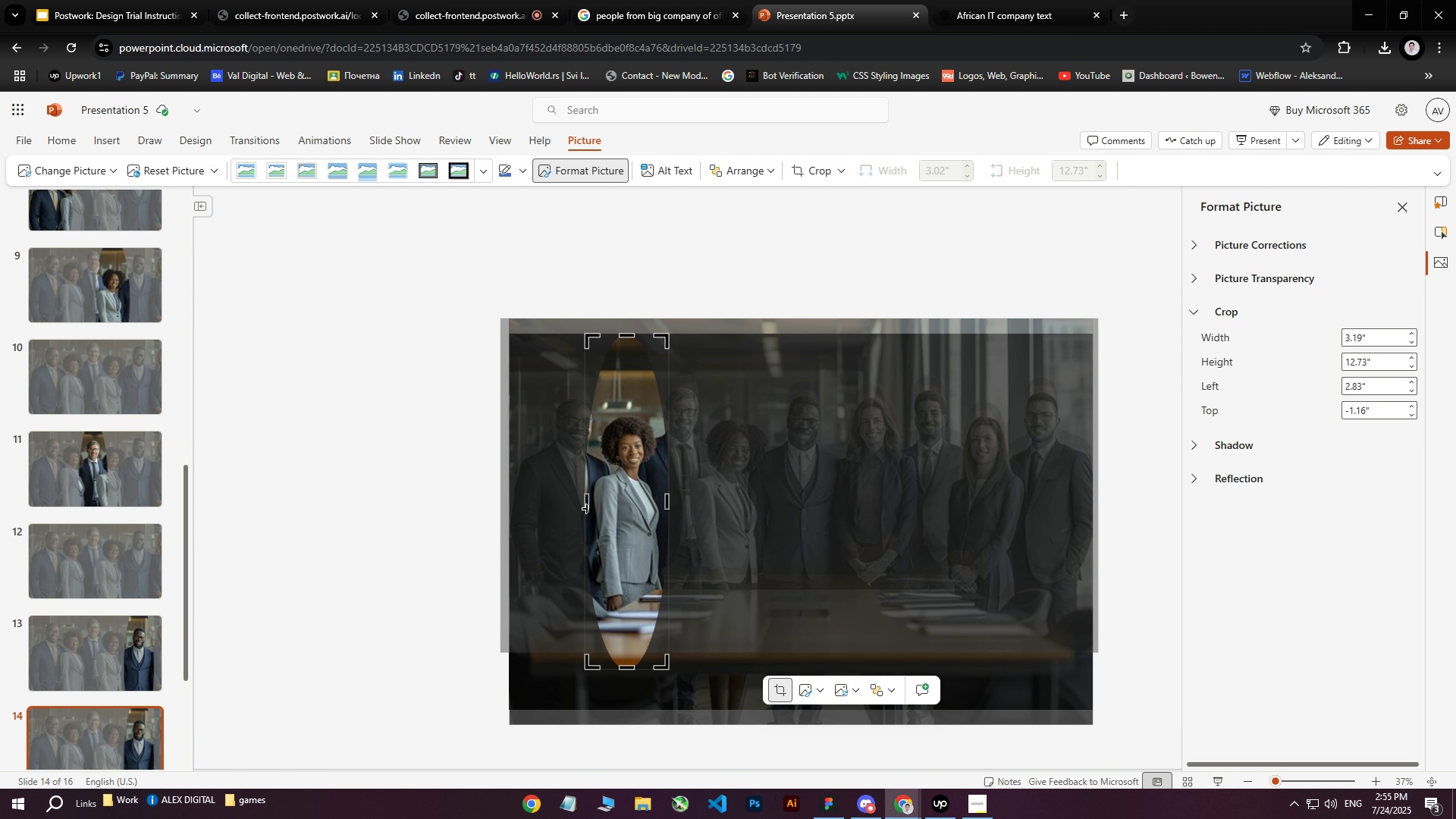 
left_click_drag(start_coordinate=[588, 504], to_coordinate=[593, 504])
 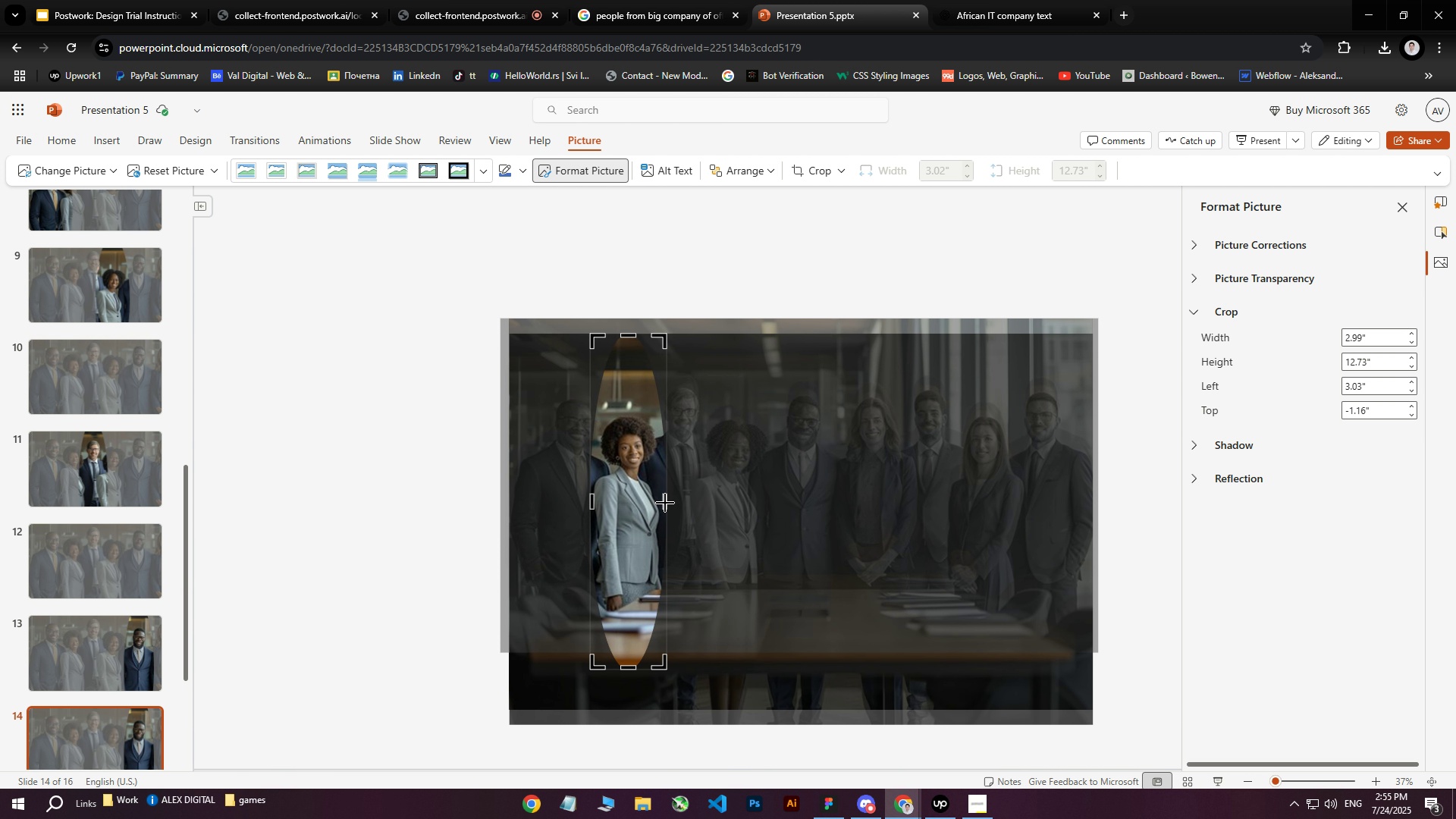 
wait(6.89)
 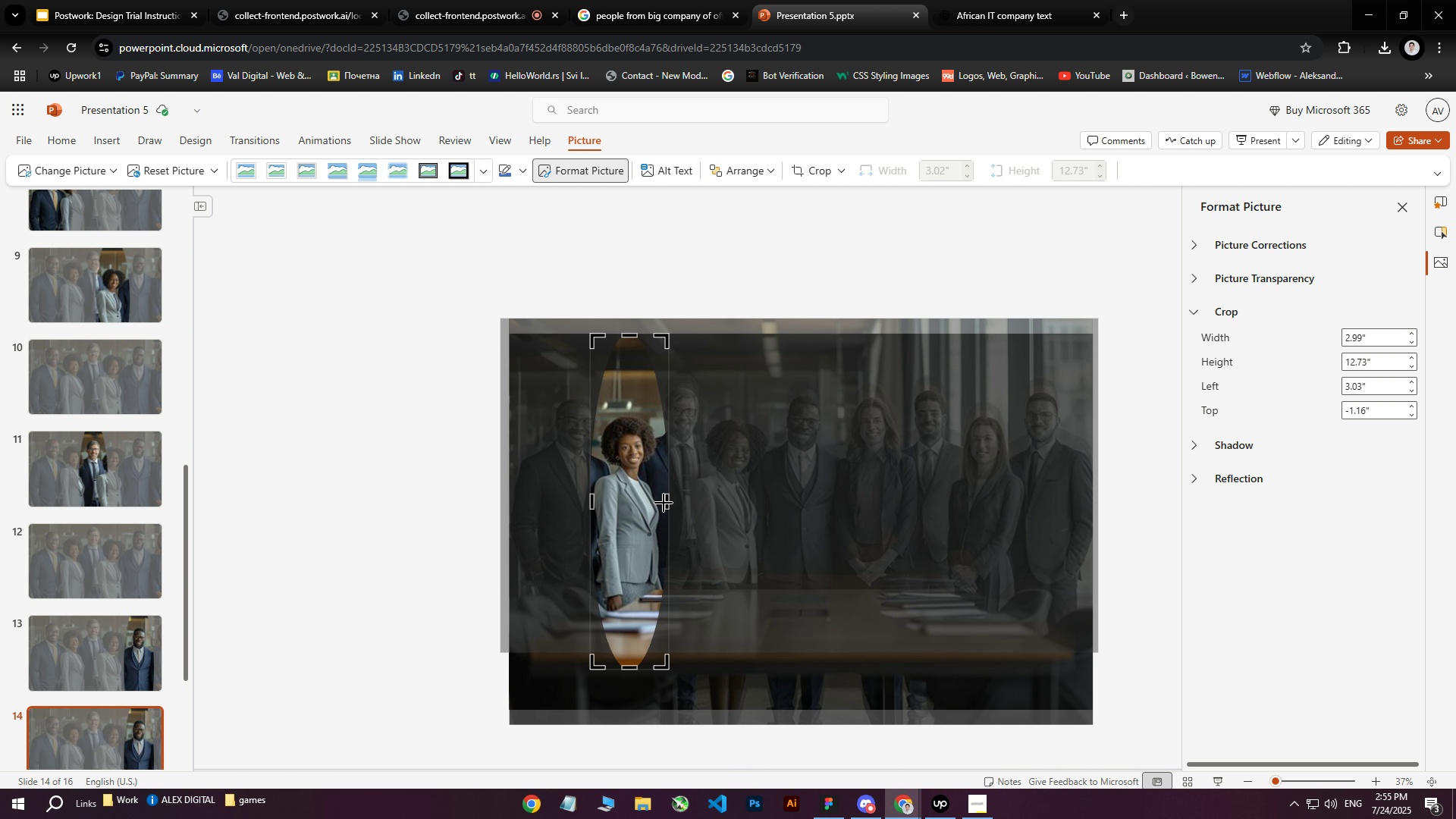 
left_click([404, 359])
 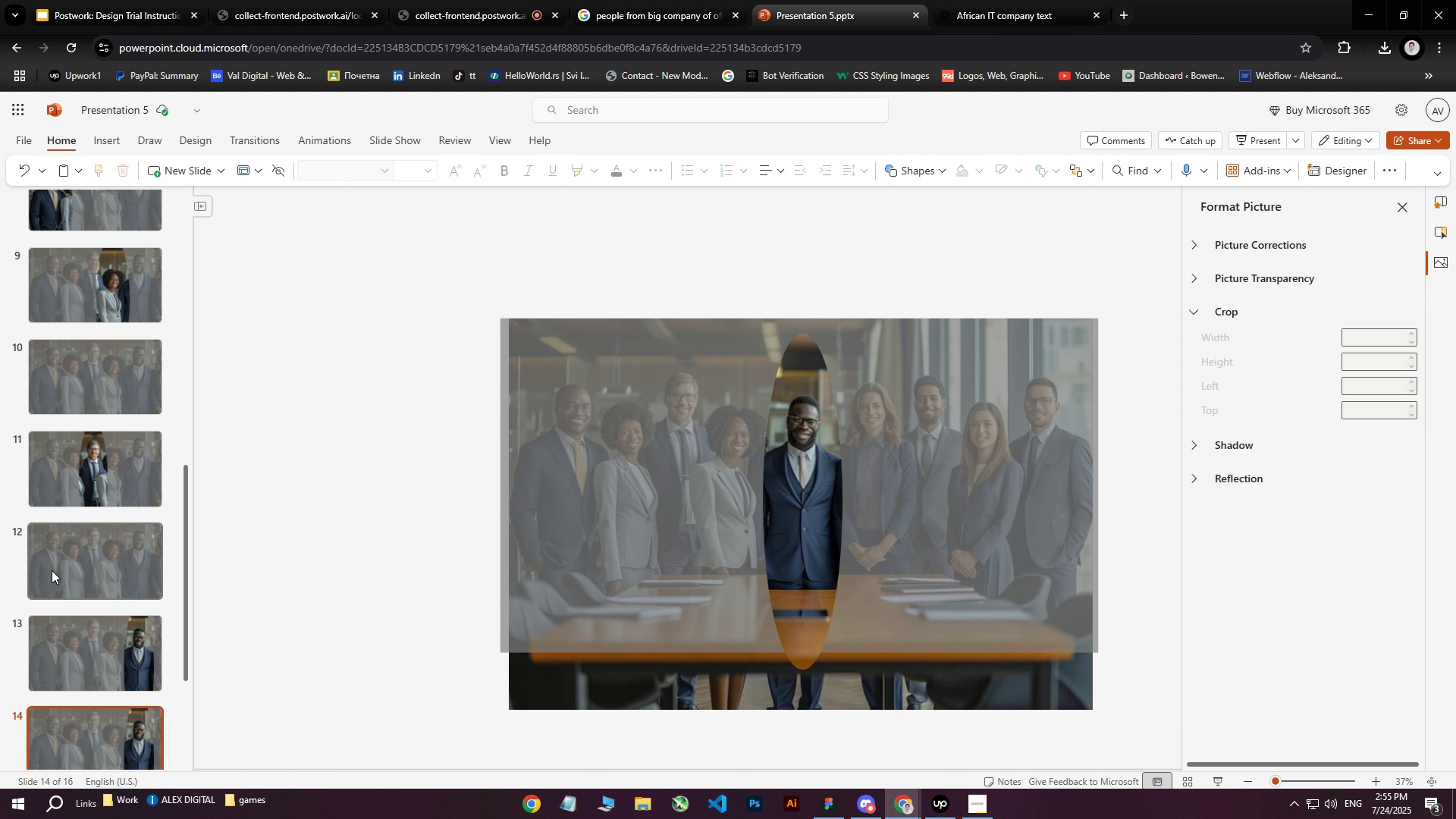 
scroll: coordinate [83, 552], scroll_direction: up, amount: 5.0
 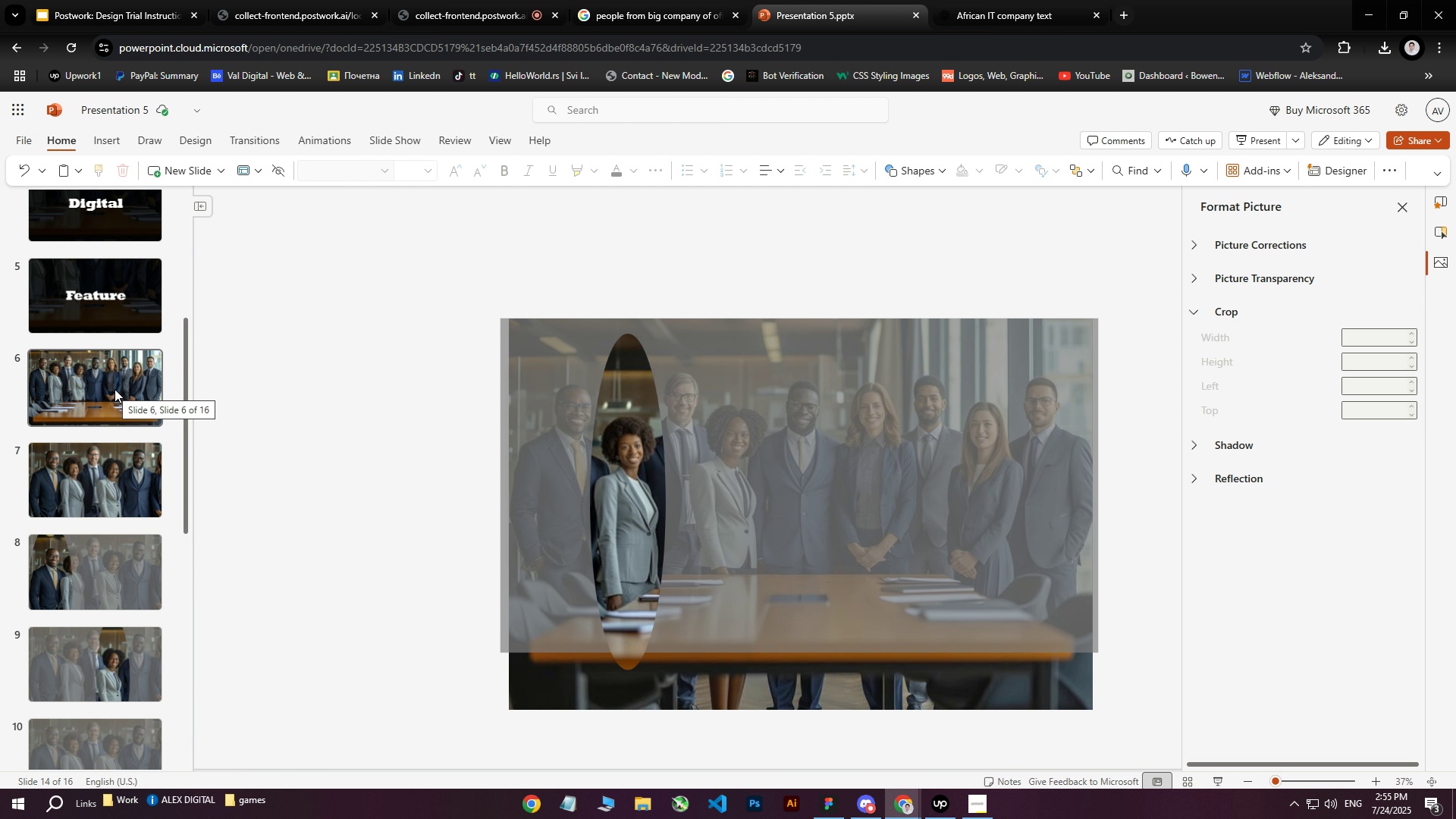 
scroll: coordinate [99, 547], scroll_direction: down, amount: 8.0
 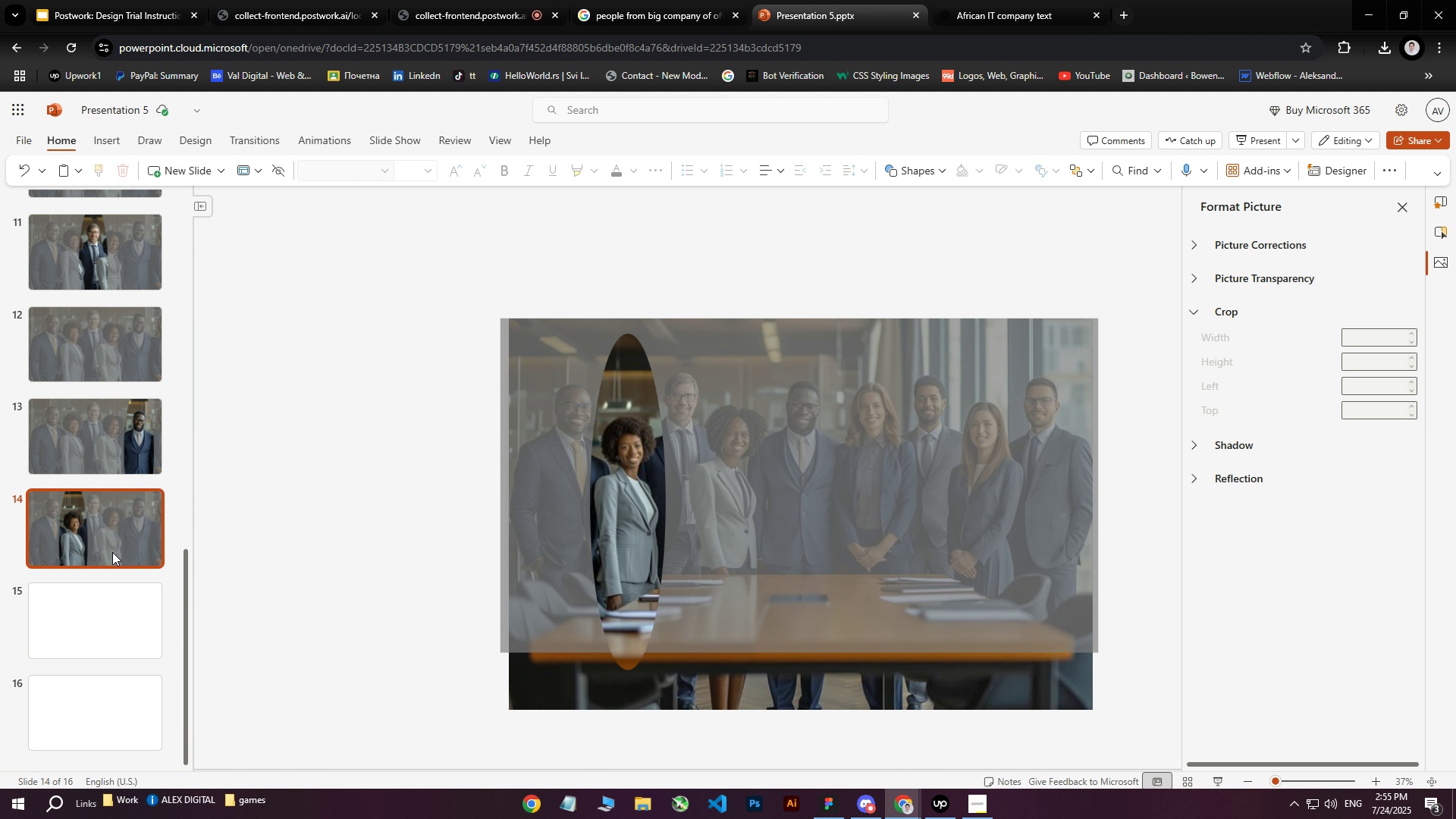 
left_click([115, 534])
 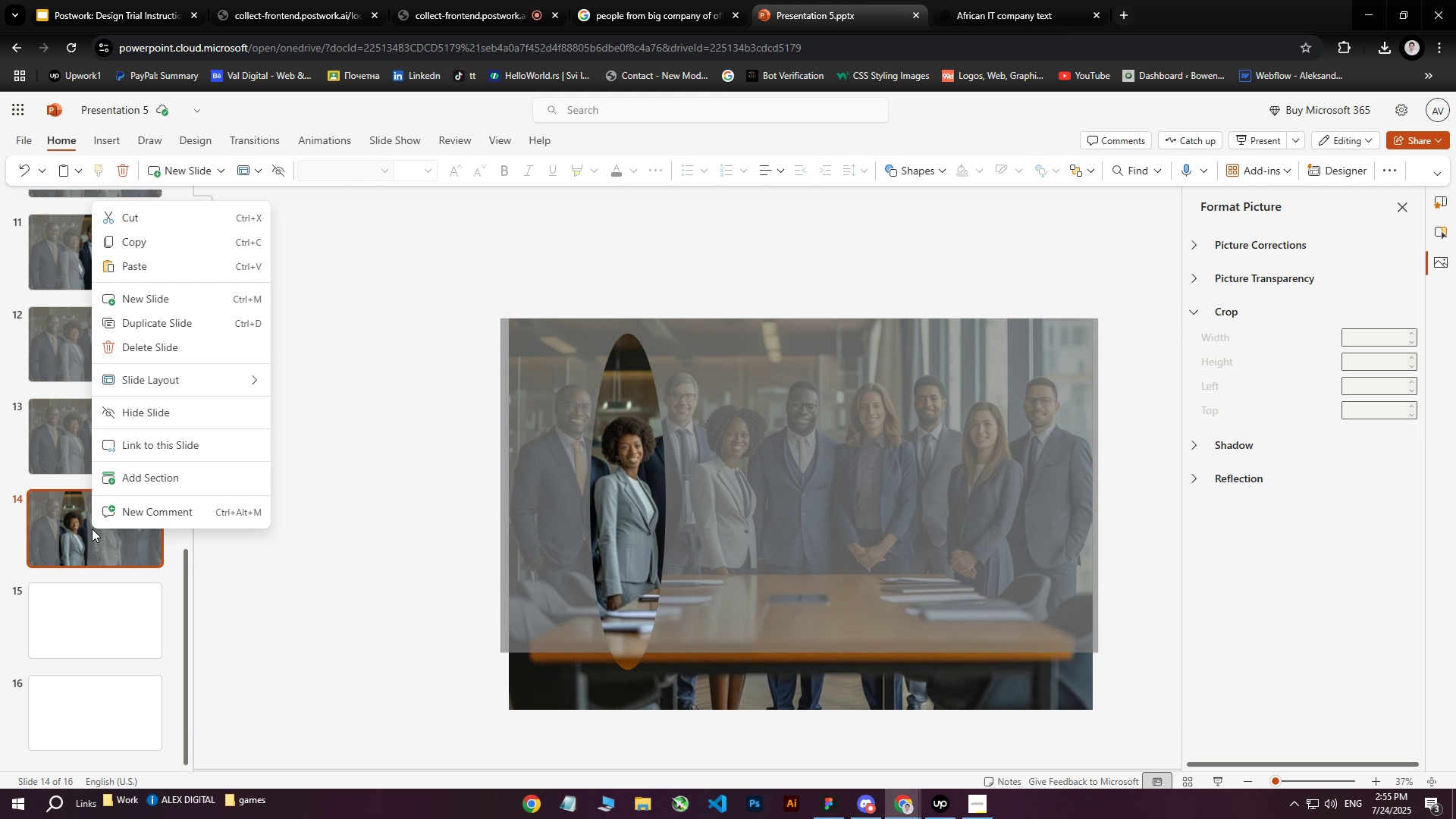 
right_click([92, 529])
 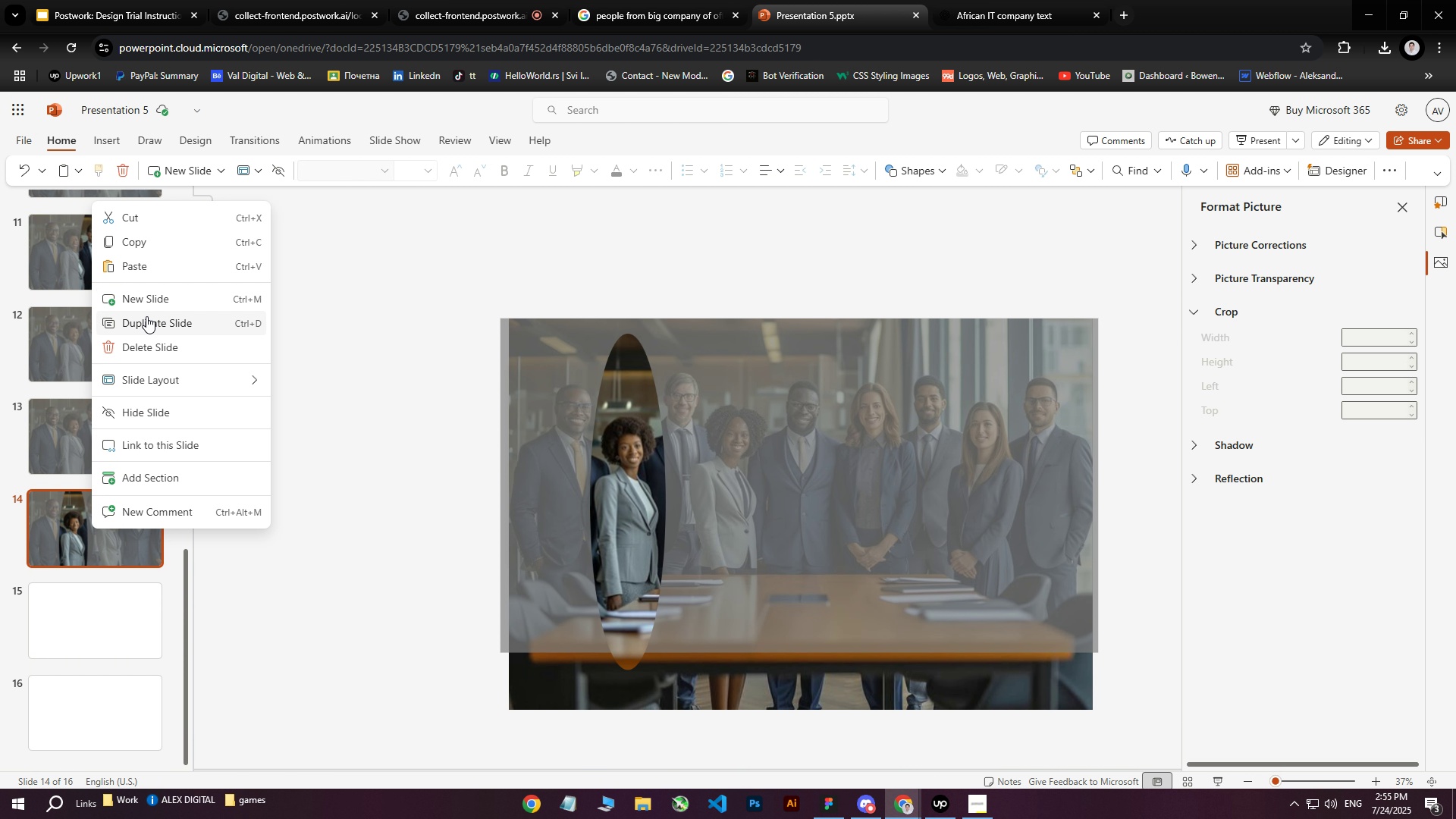 
left_click([146, 318])
 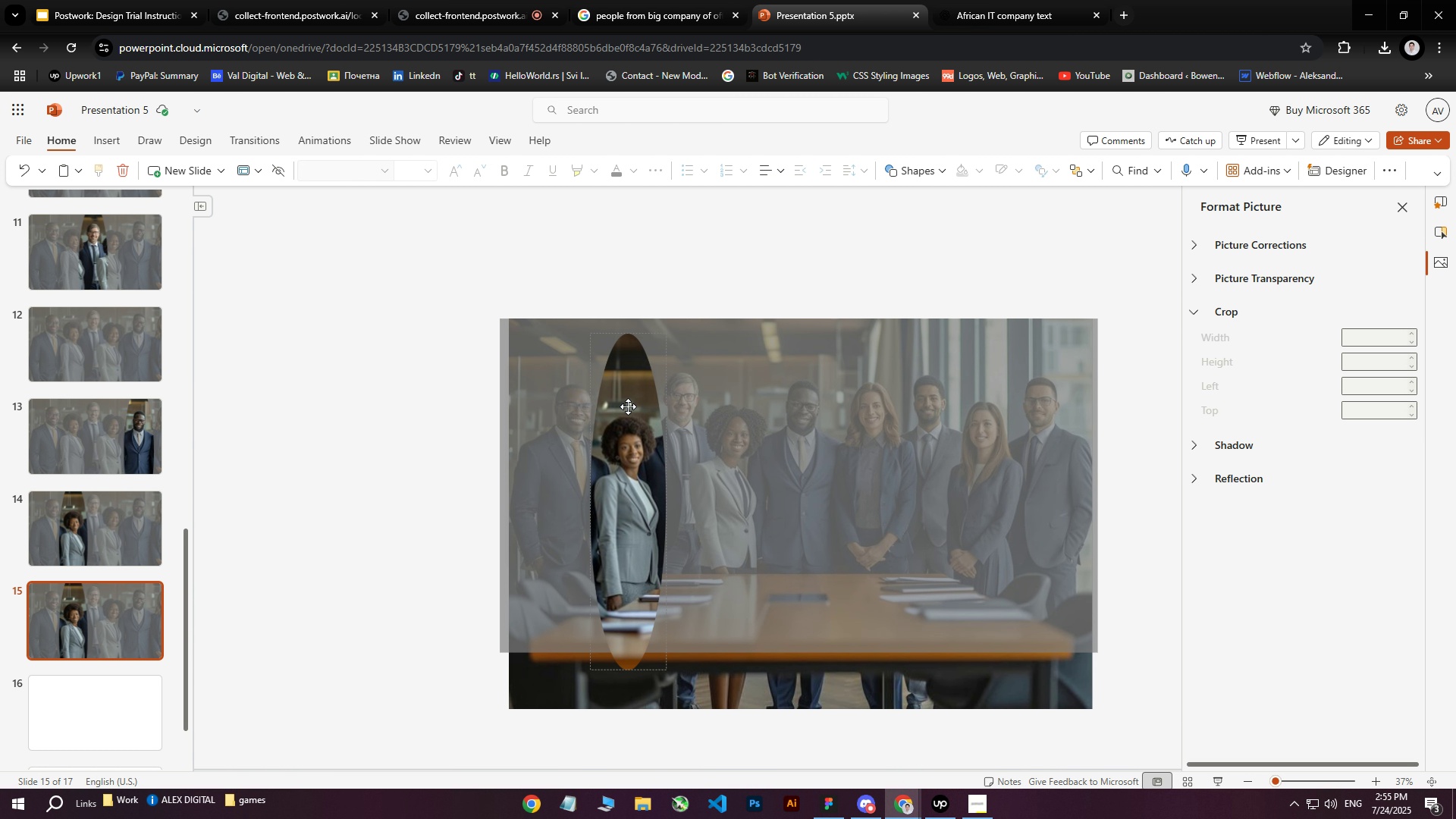 
wait(7.31)
 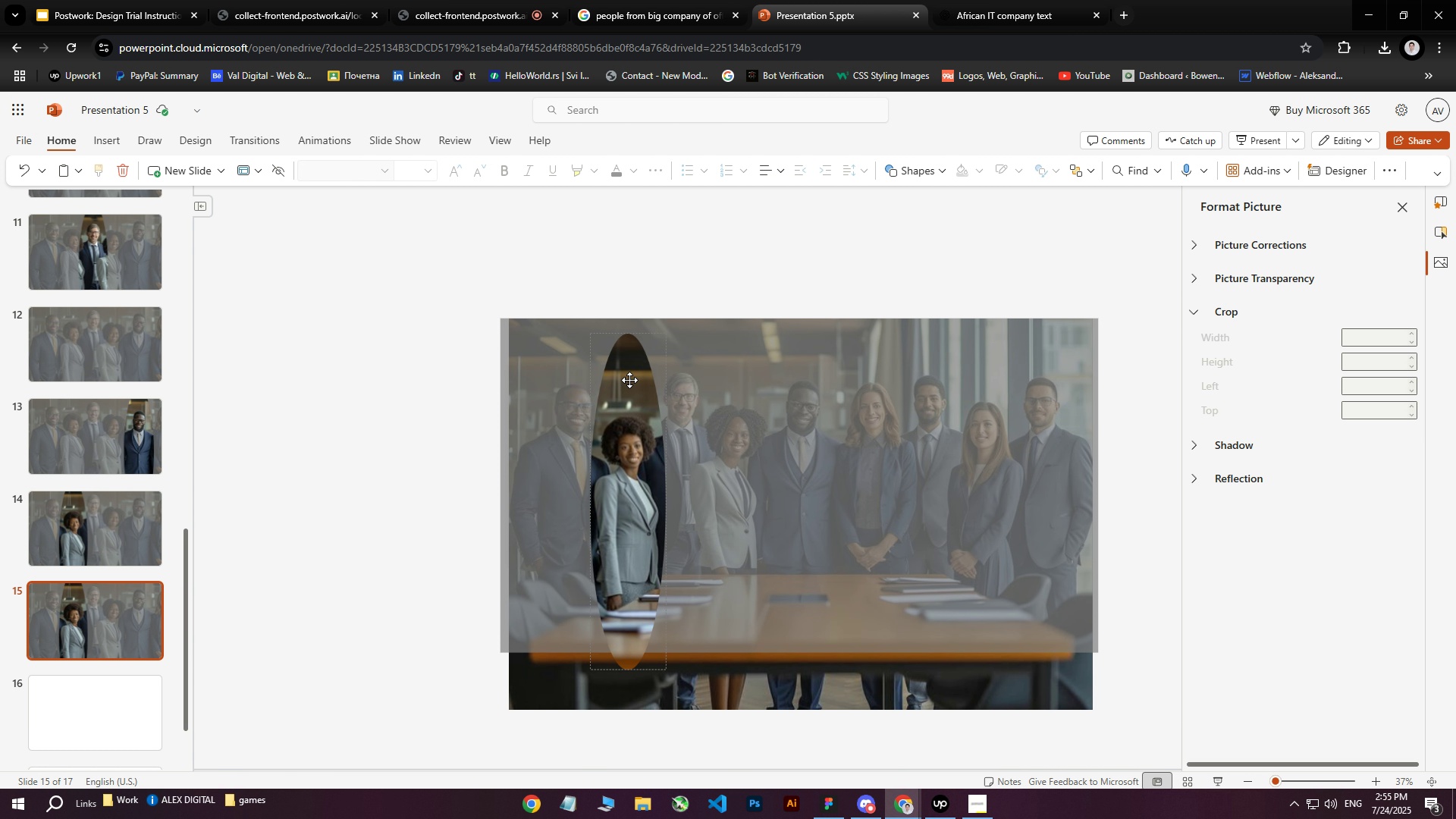 
left_click([629, 376])
 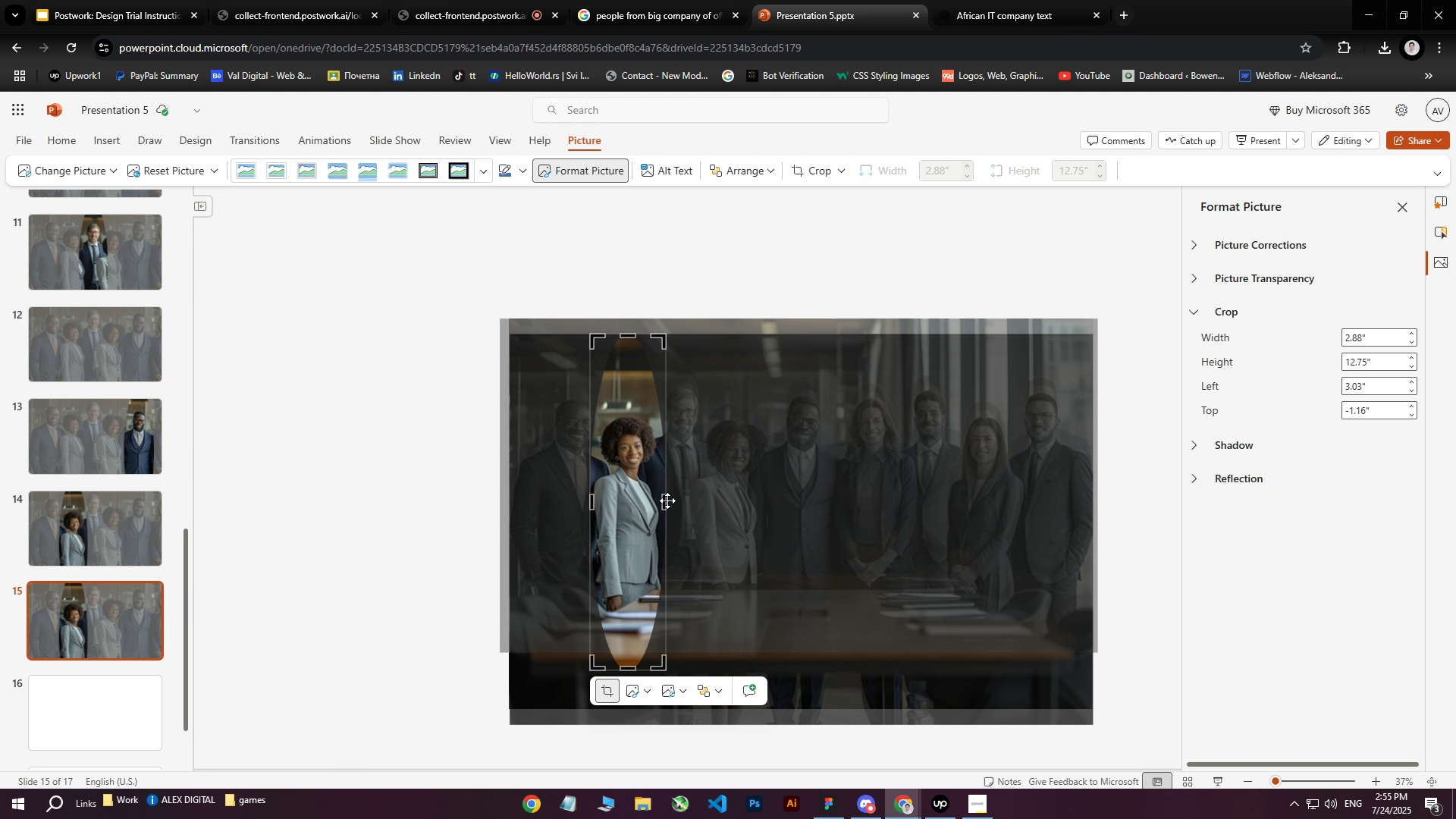 
left_click_drag(start_coordinate=[664, 503], to_coordinate=[913, 494])
 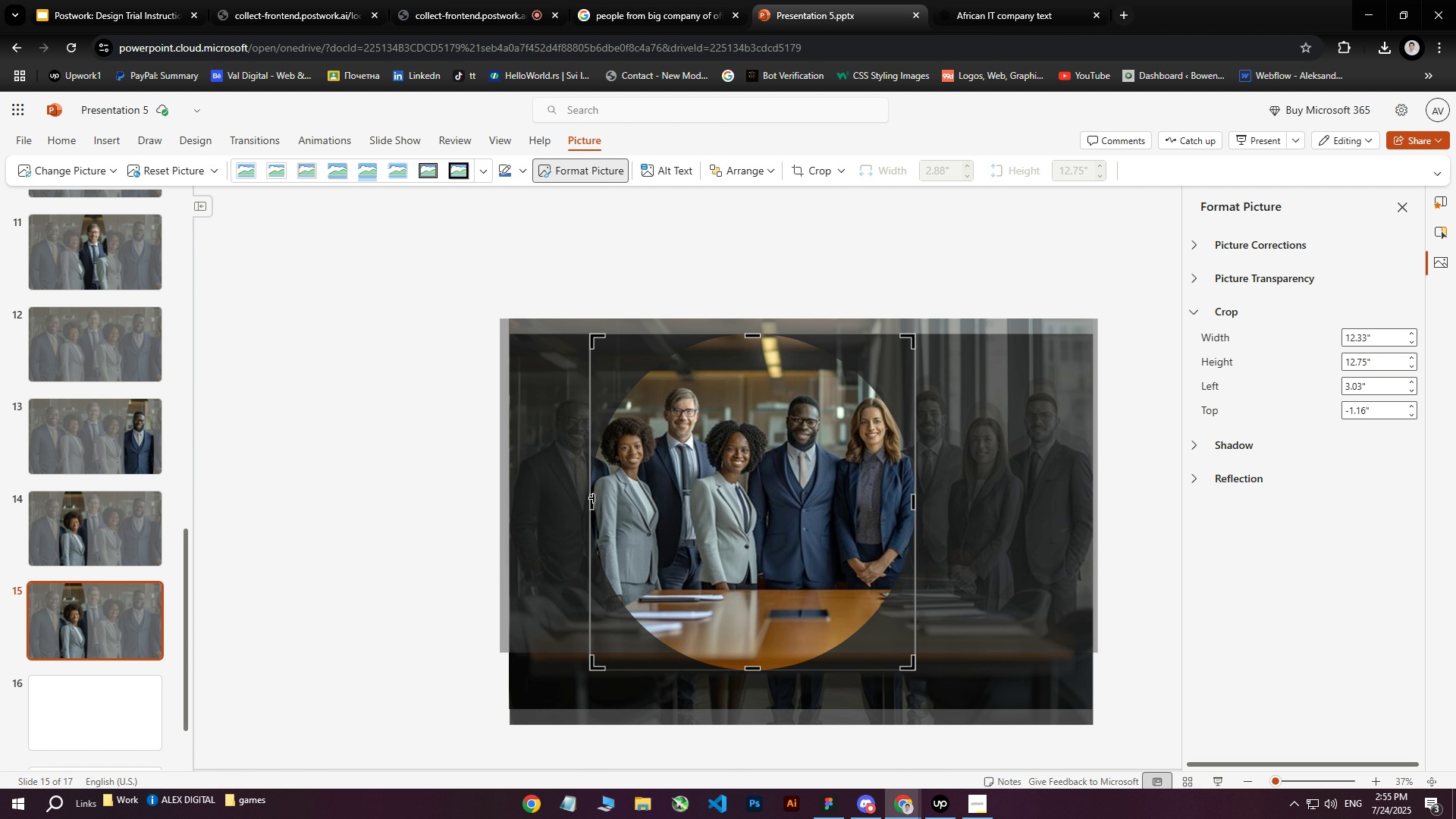 
left_click_drag(start_coordinate=[594, 497], to_coordinate=[841, 498])
 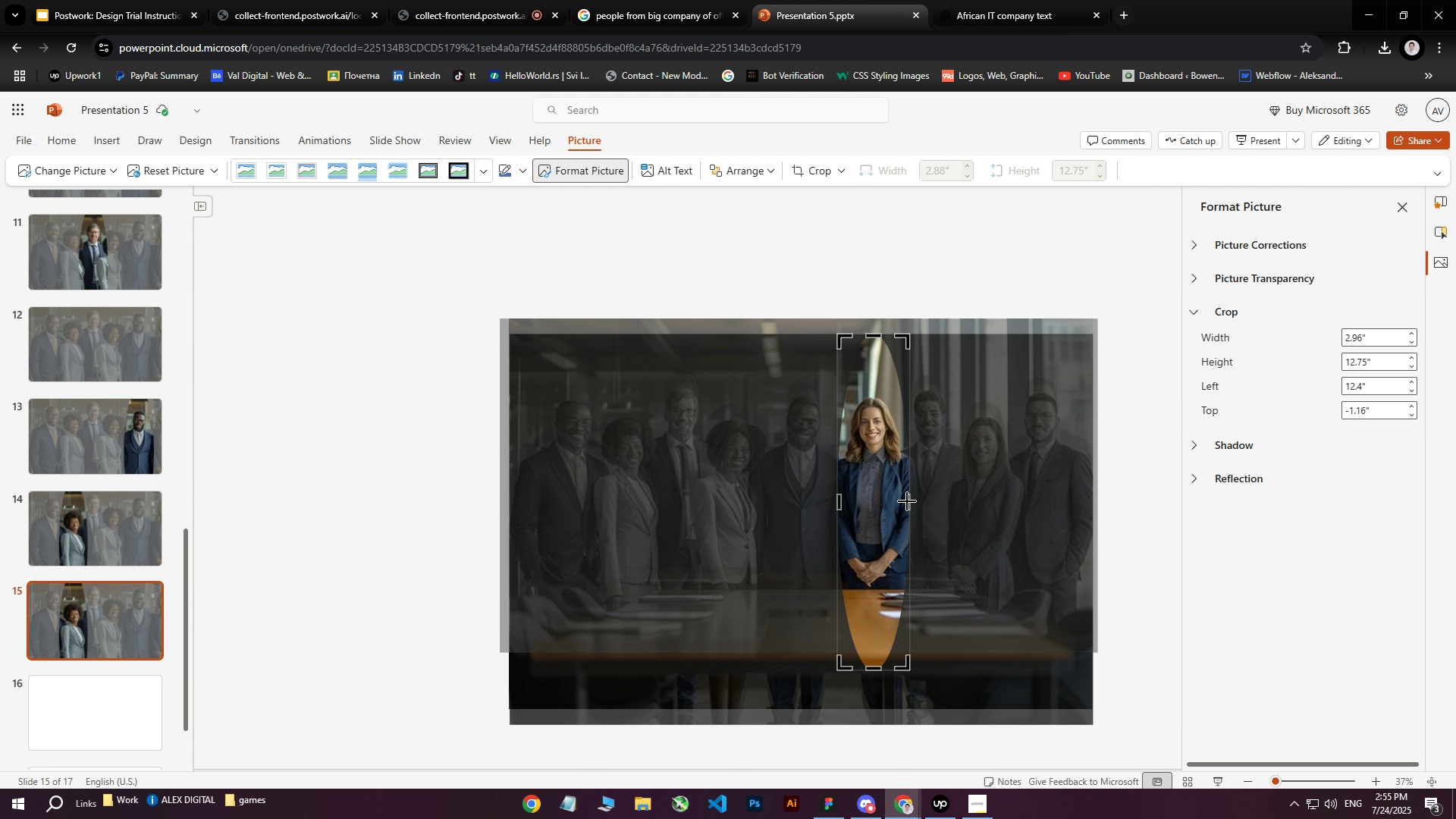 
left_click_drag(start_coordinate=[912, 500], to_coordinate=[907, 501])
 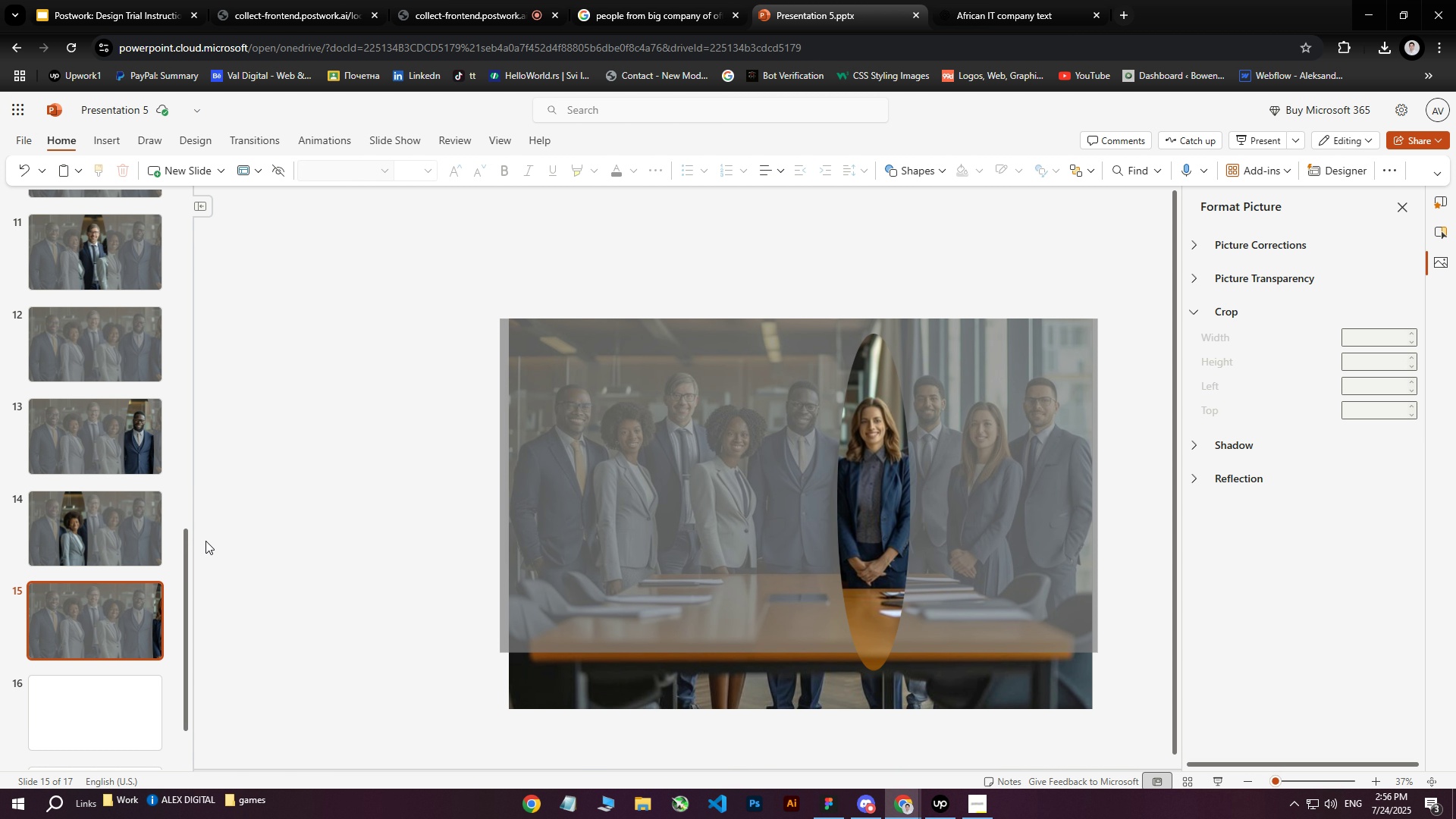 
wait(22.7)
 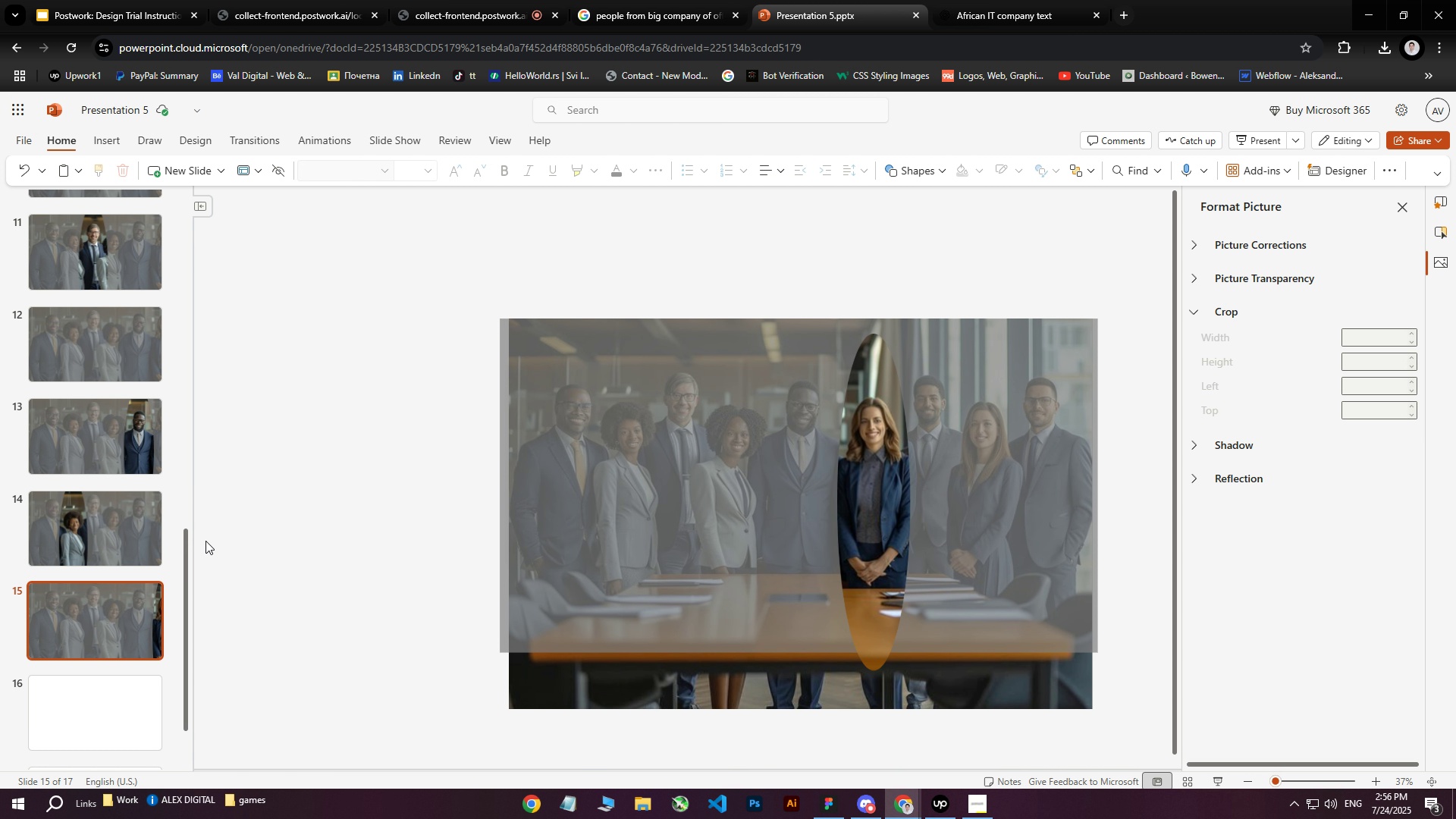 
right_click([67, 602])
 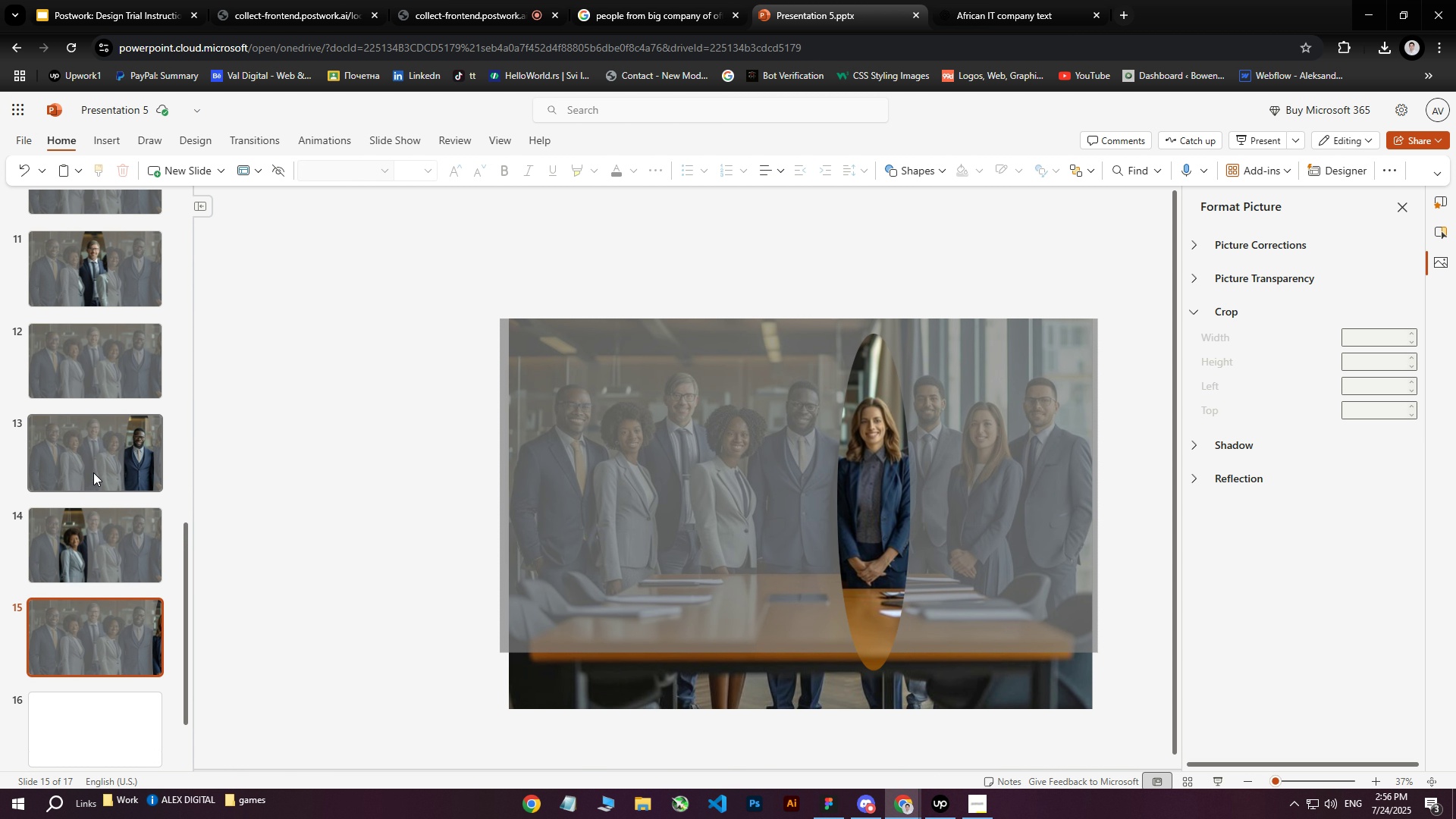 
mouse_move([149, 394])
 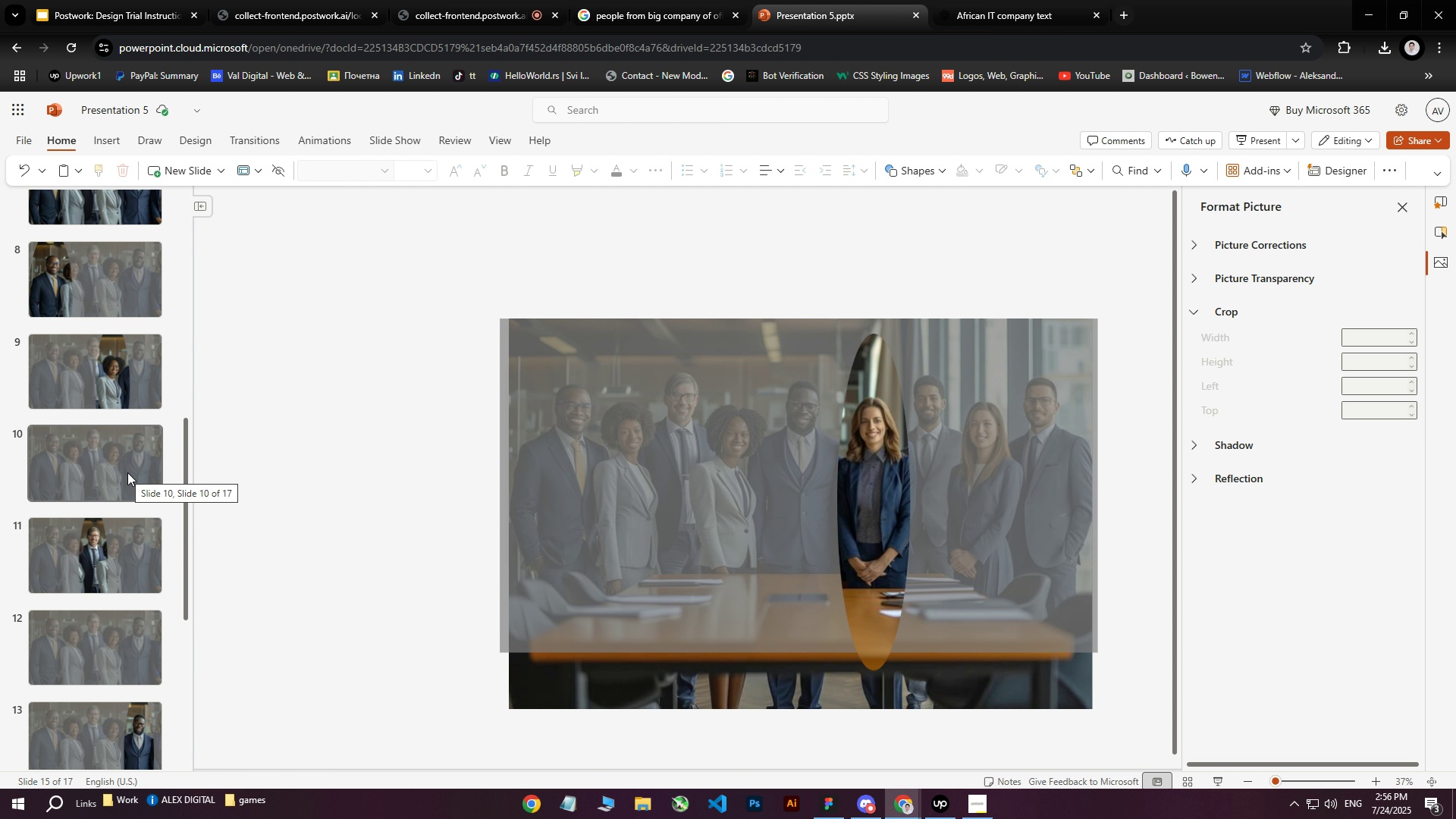 
left_click([369, 318])
 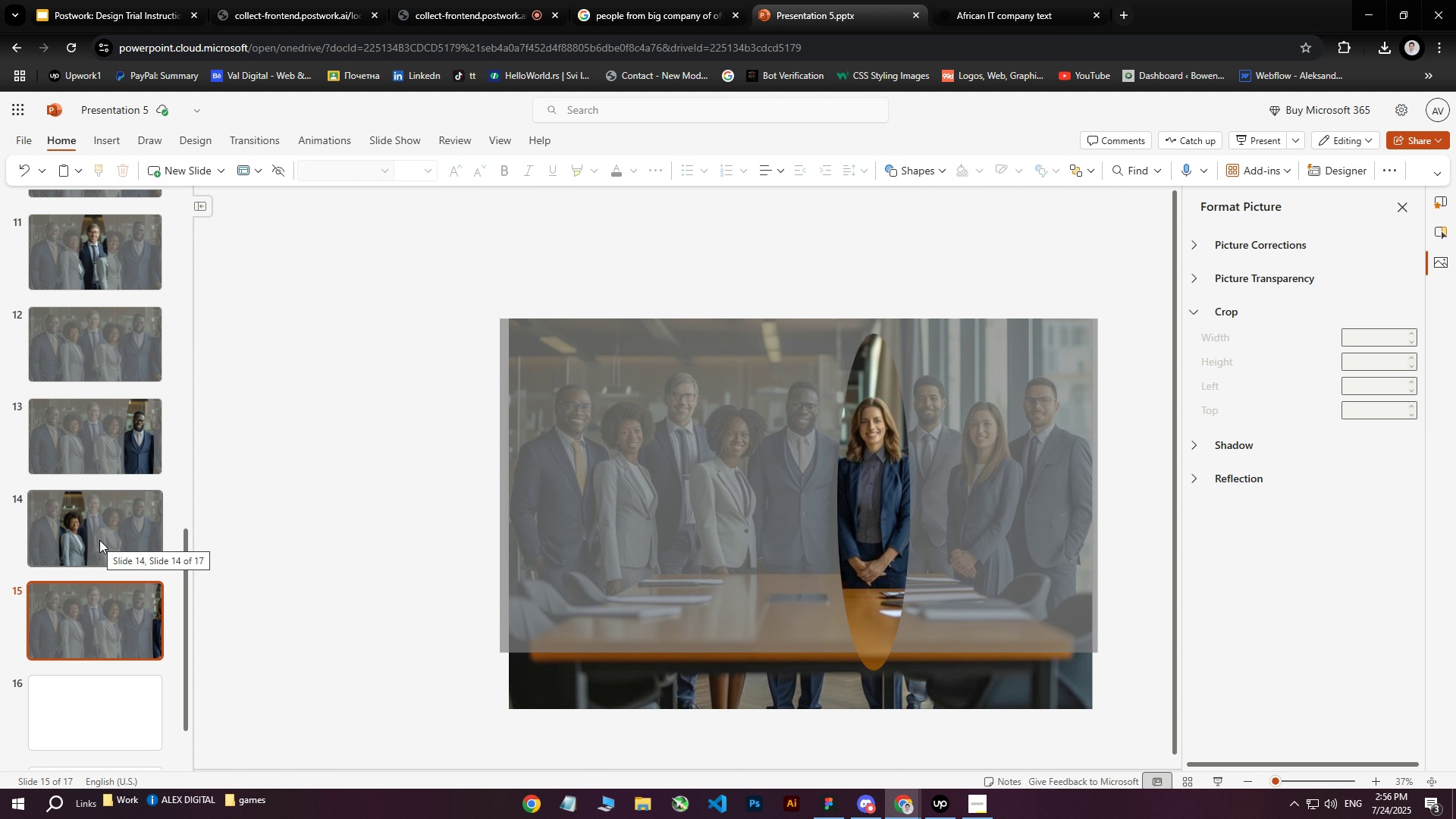 
wait(9.88)
 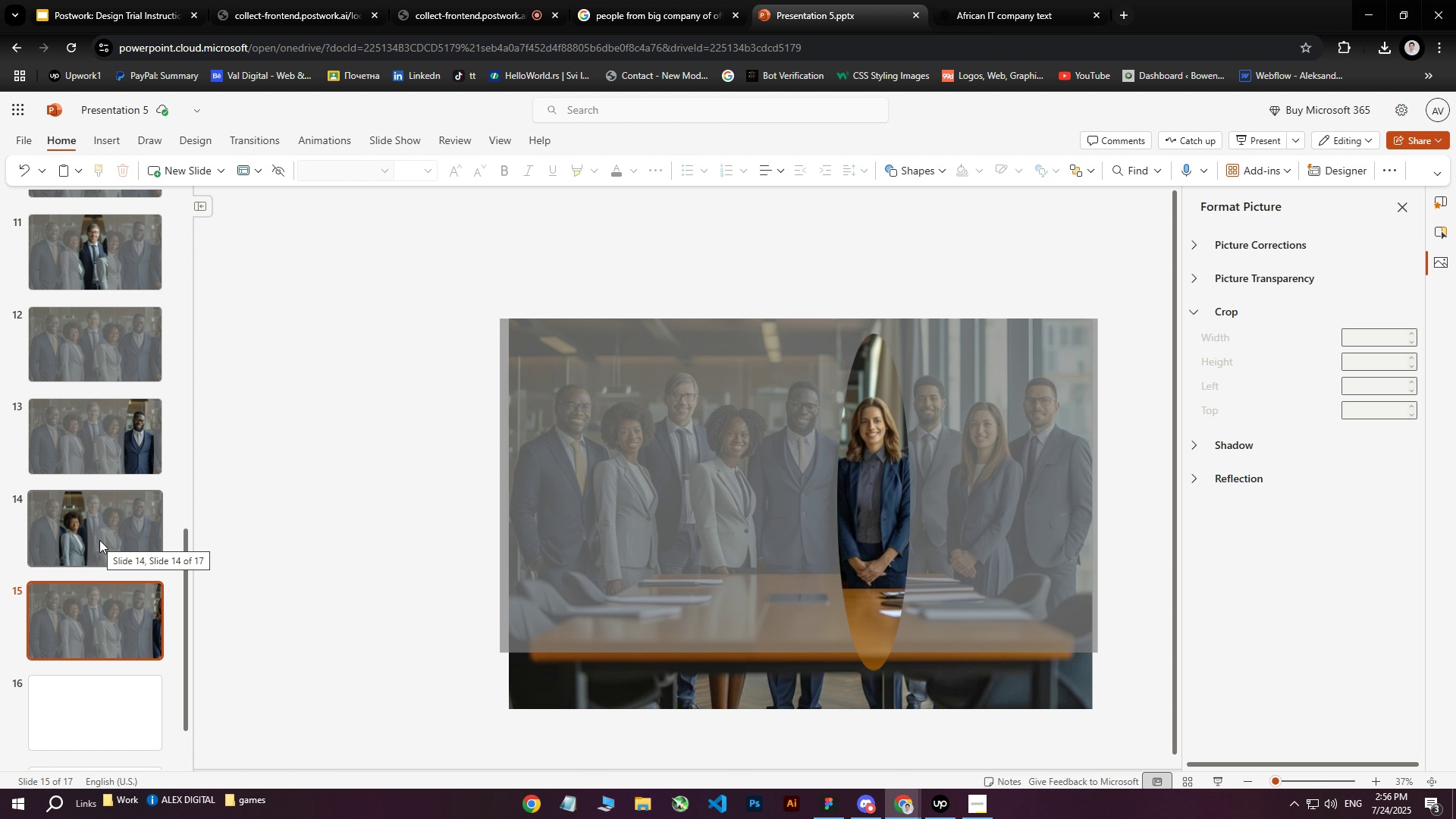 
scroll: coordinate [111, 466], scroll_direction: up, amount: 4.0
 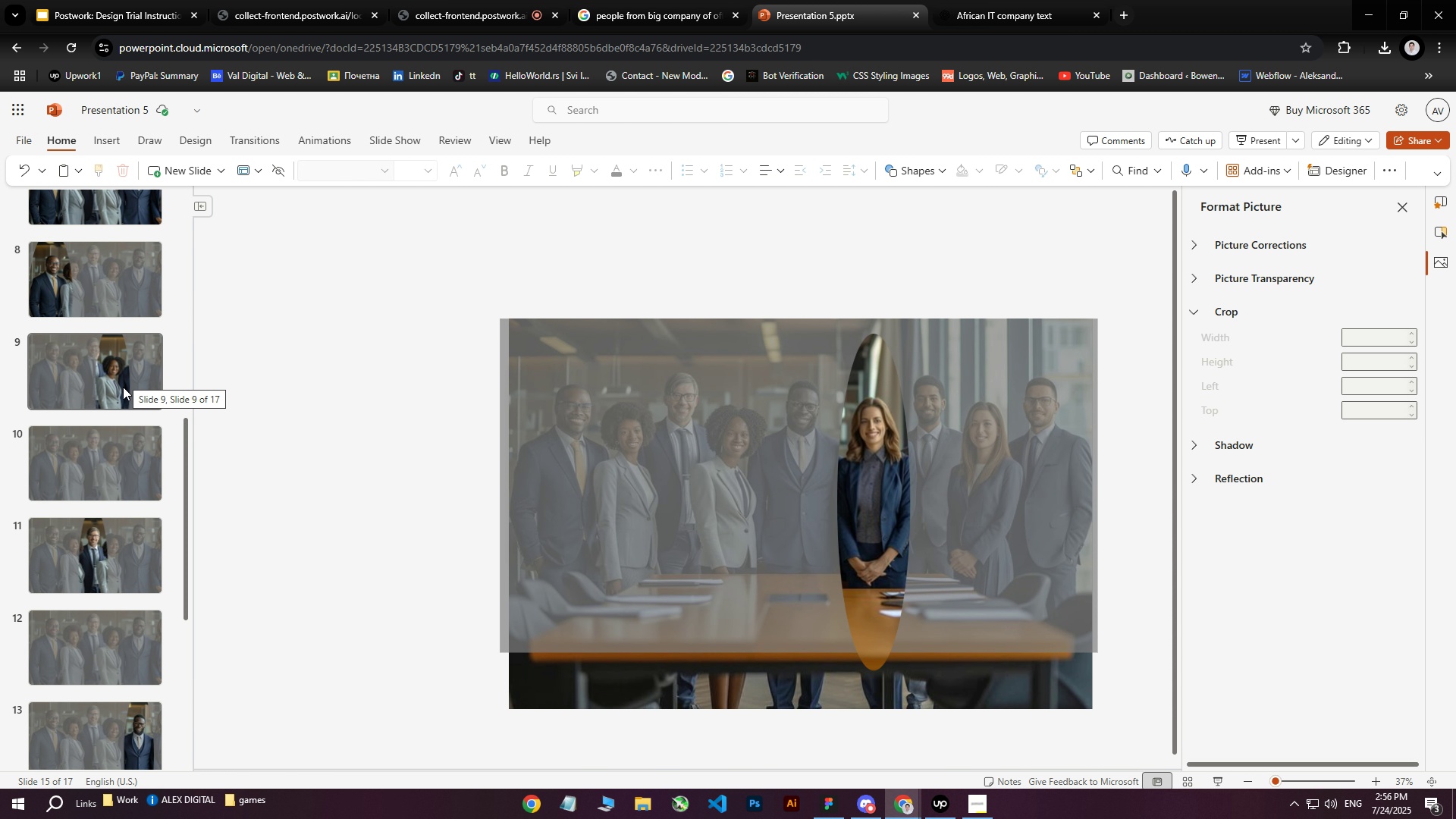 
wait(5.57)
 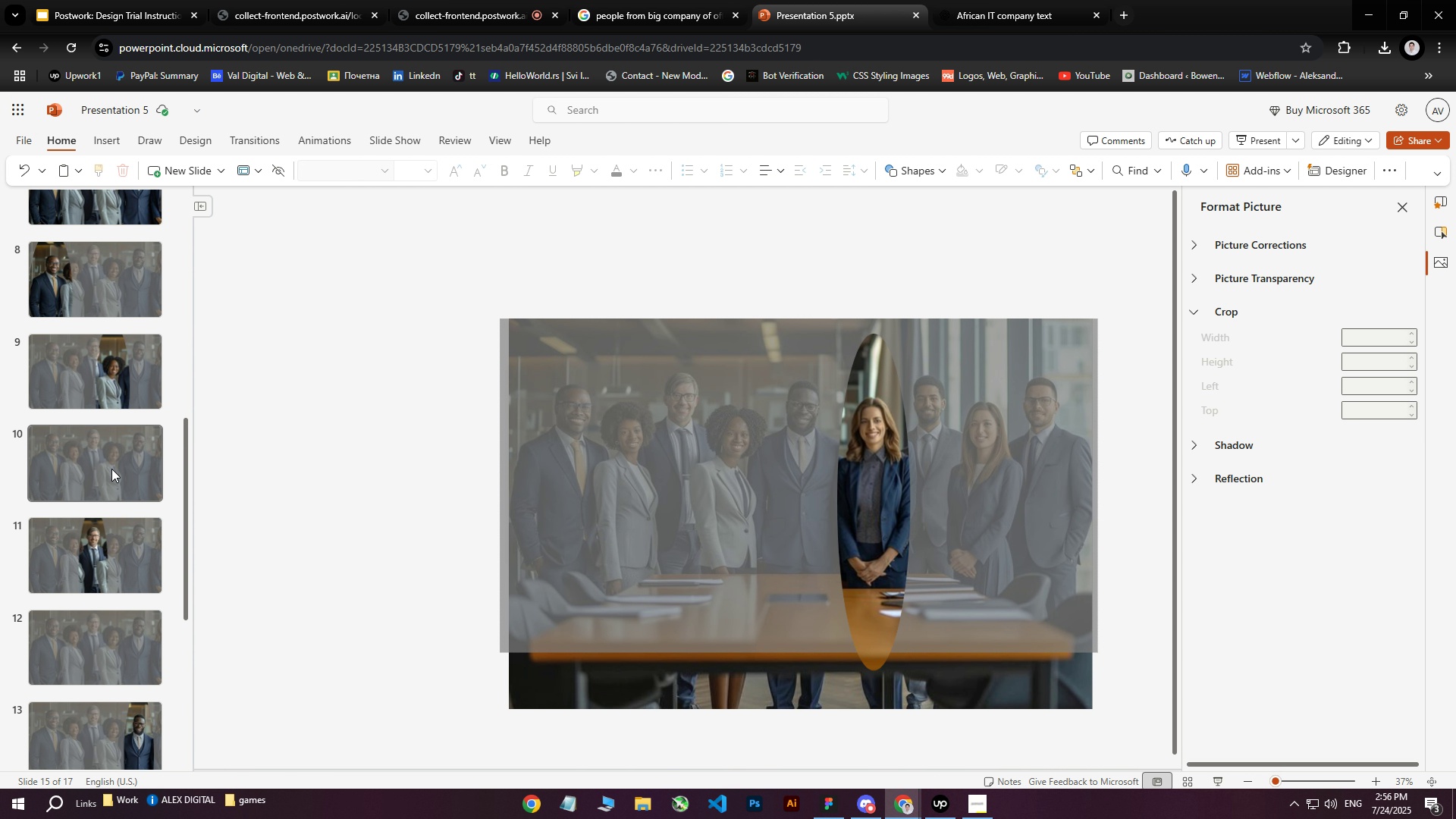 
left_click([116, 465])
 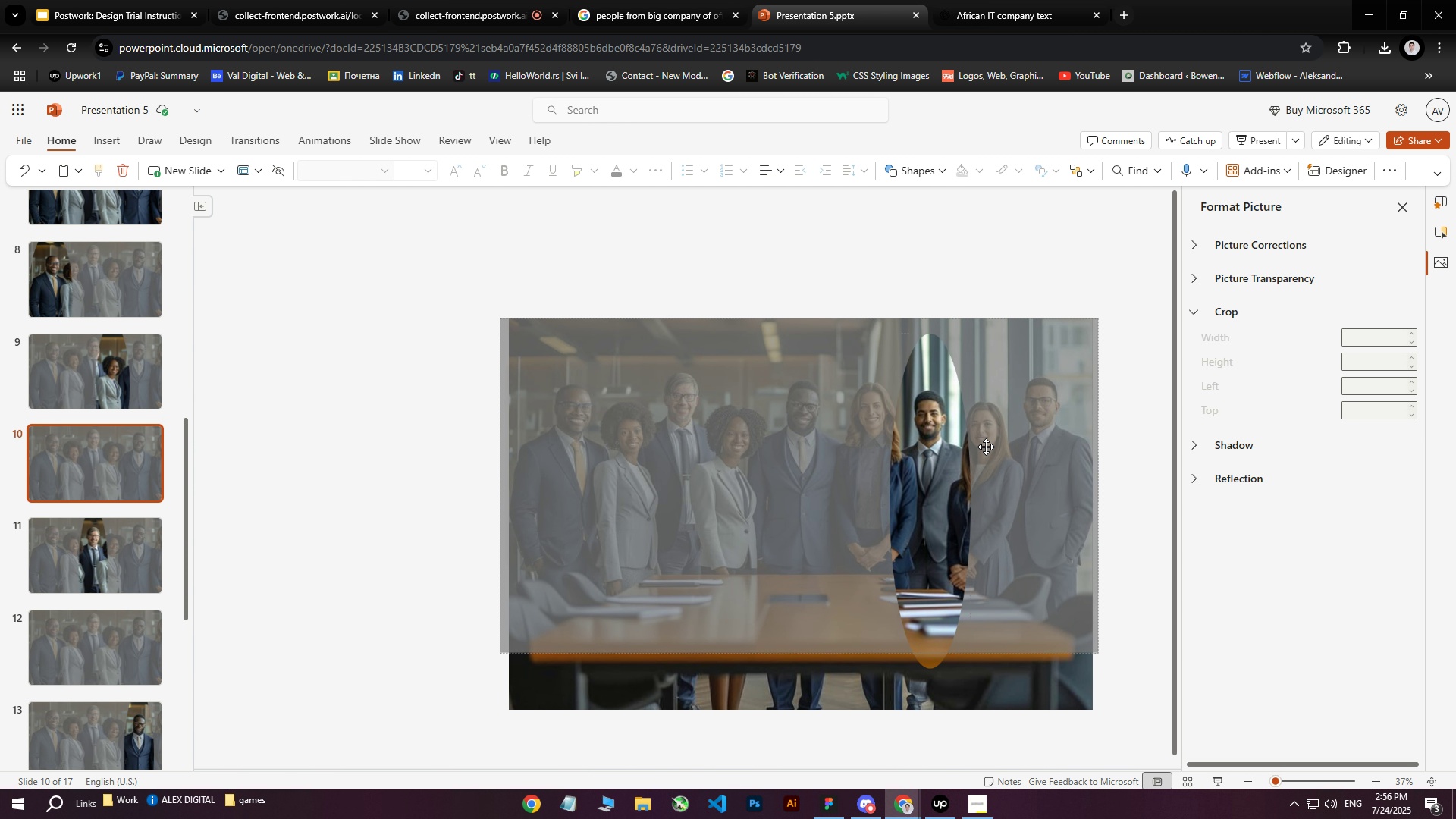 
wait(8.68)
 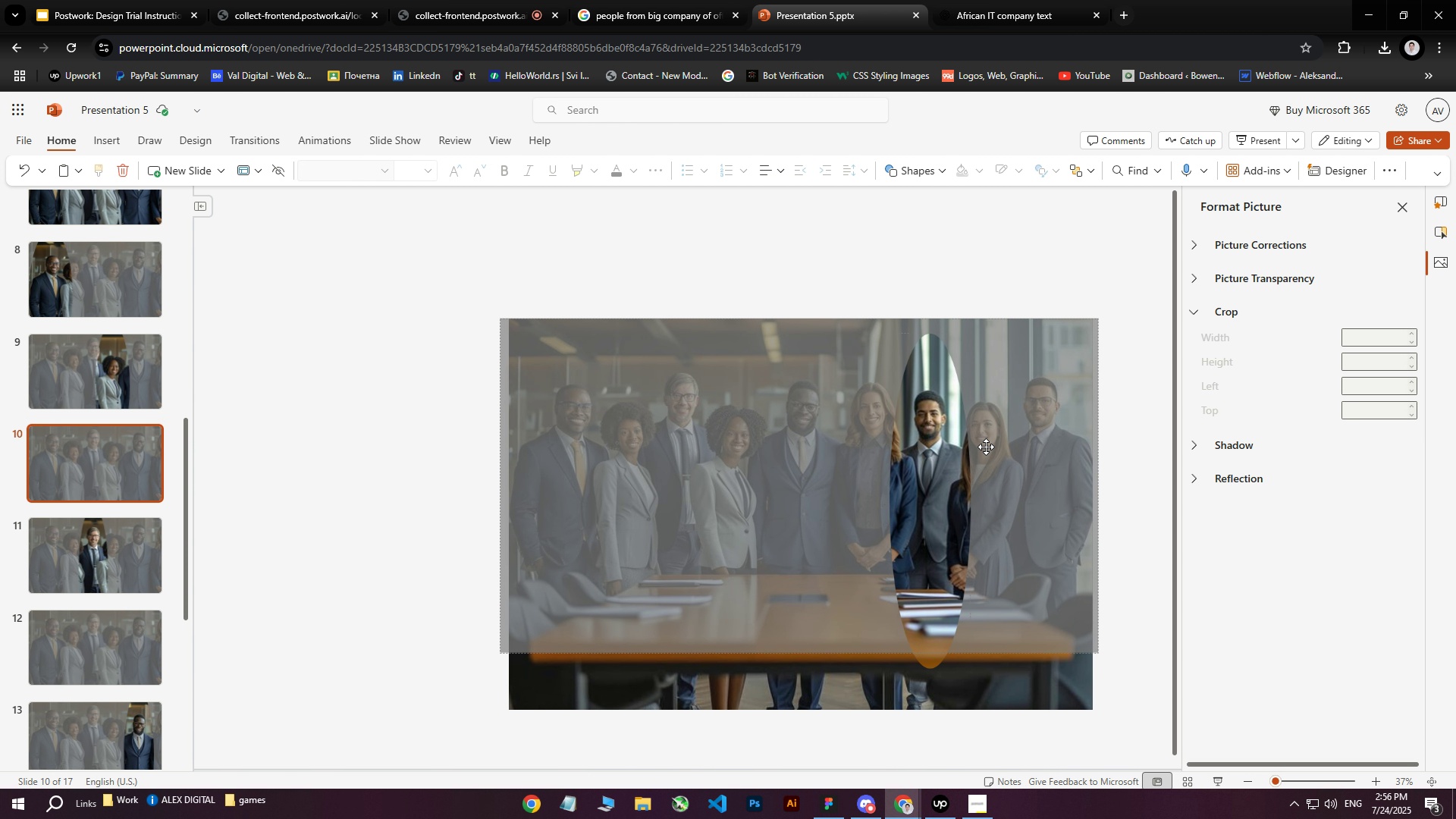 
scroll: coordinate [120, 582], scroll_direction: down, amount: 4.0
 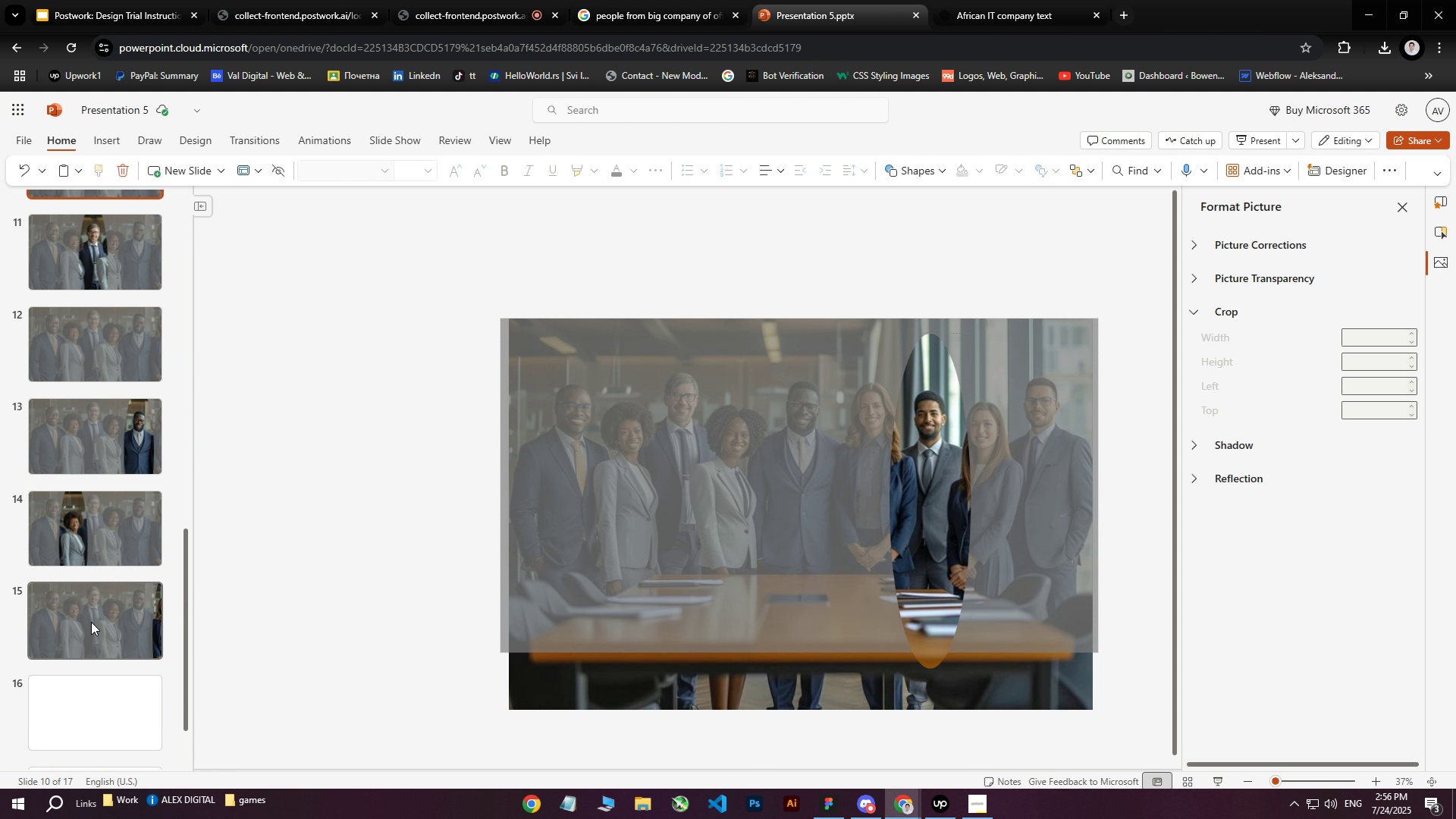 
left_click([91, 614])
 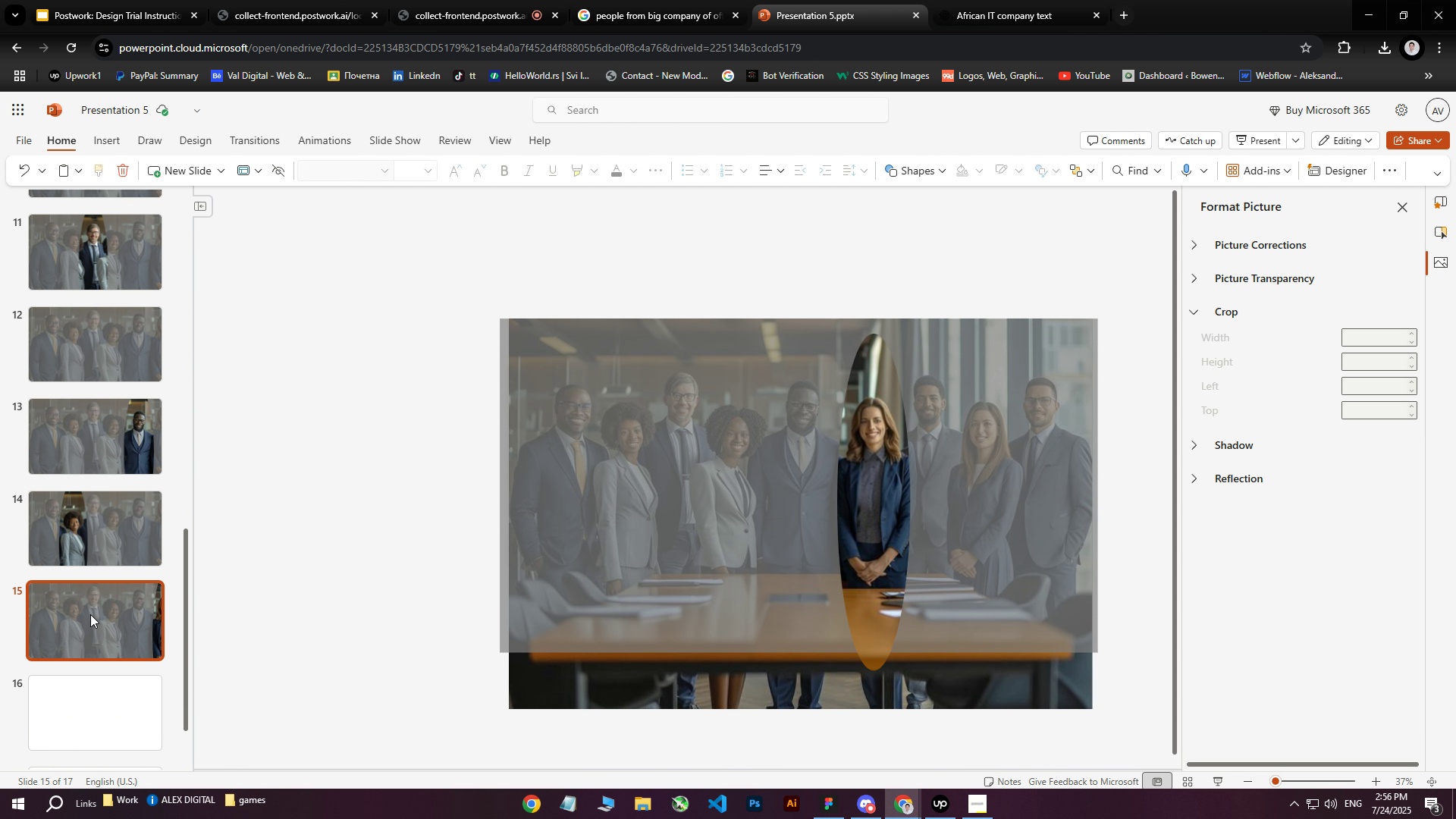 
right_click([105, 618])
 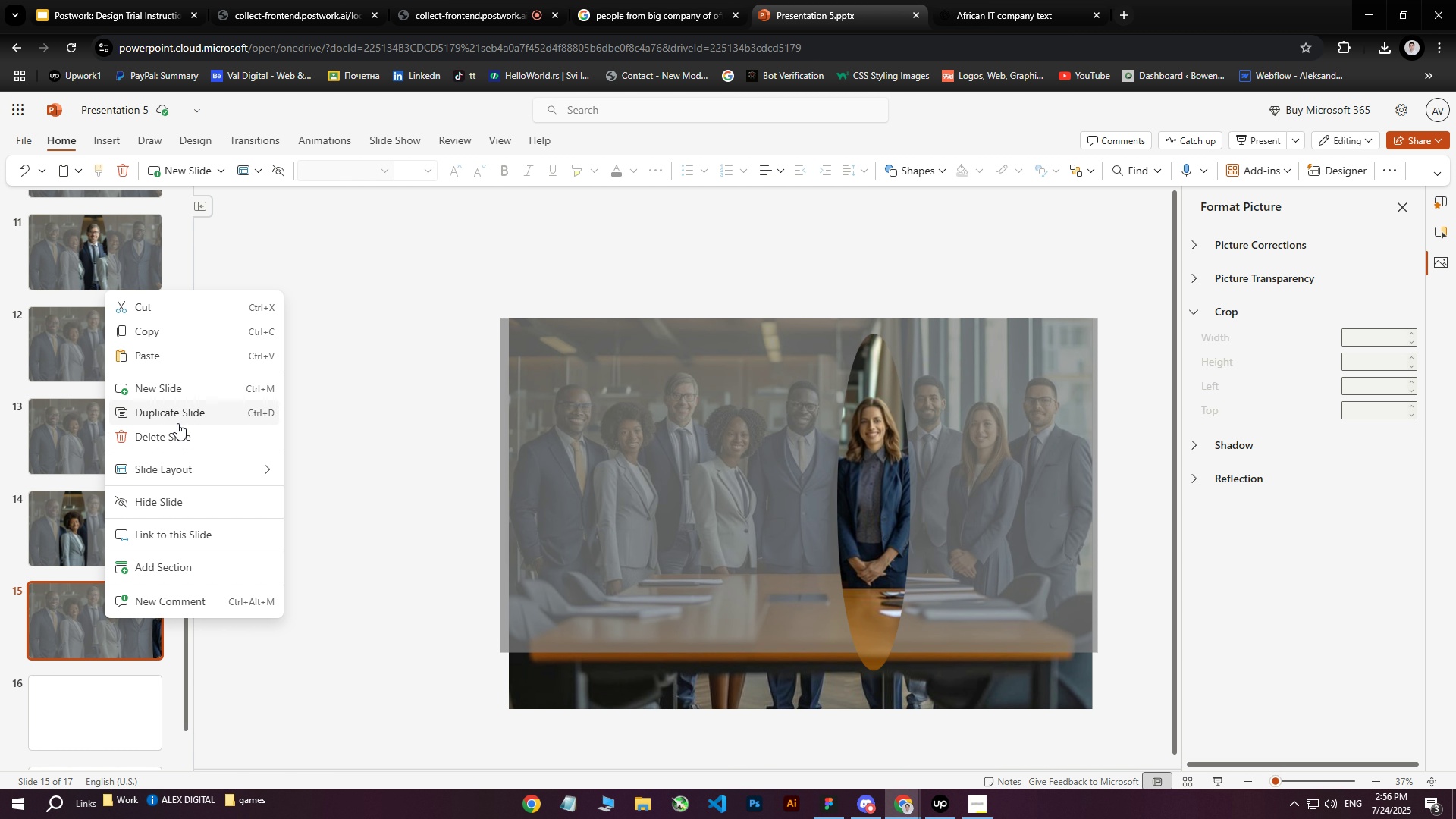 
left_click([183, 410])
 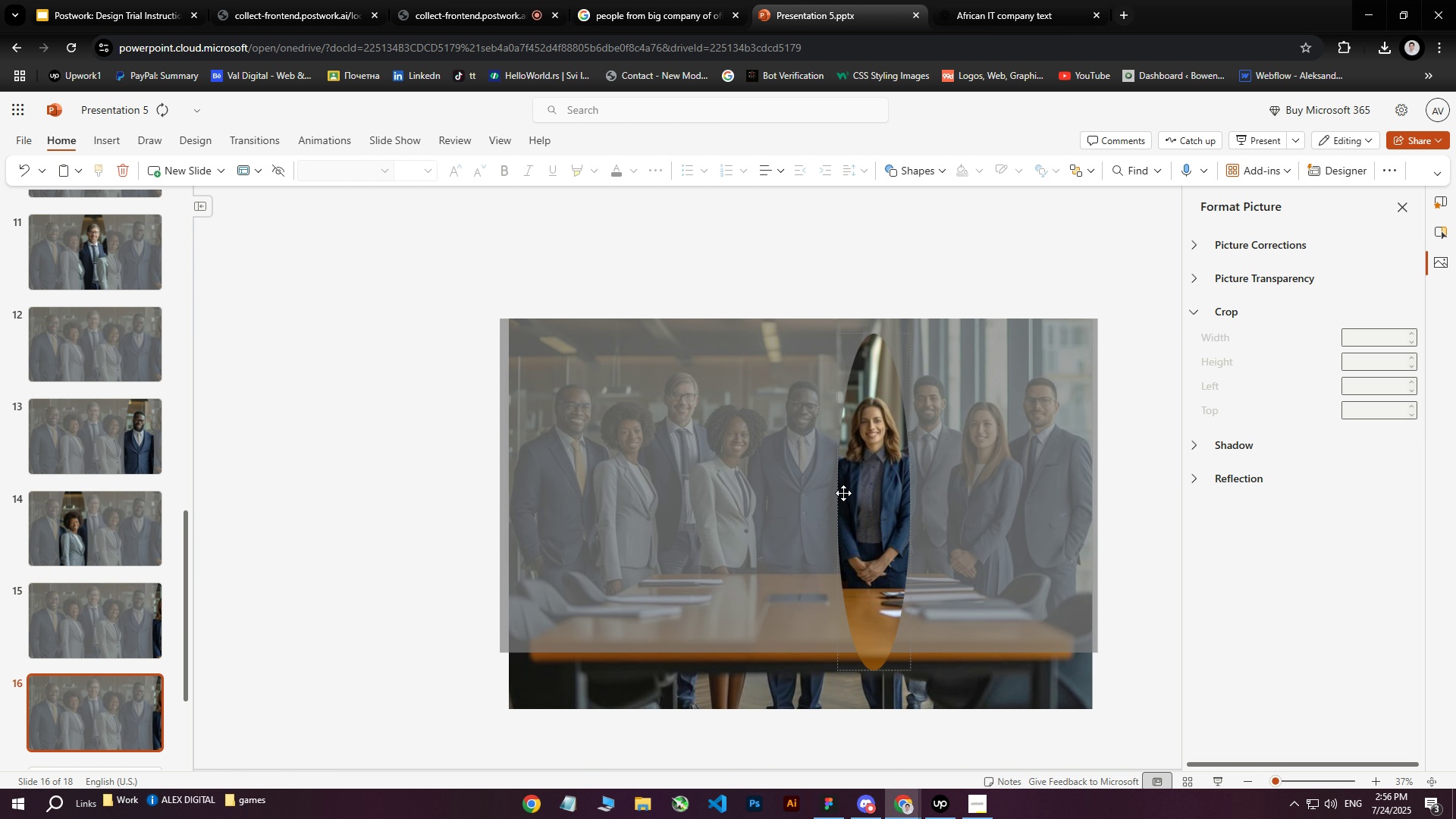 
left_click([869, 442])
 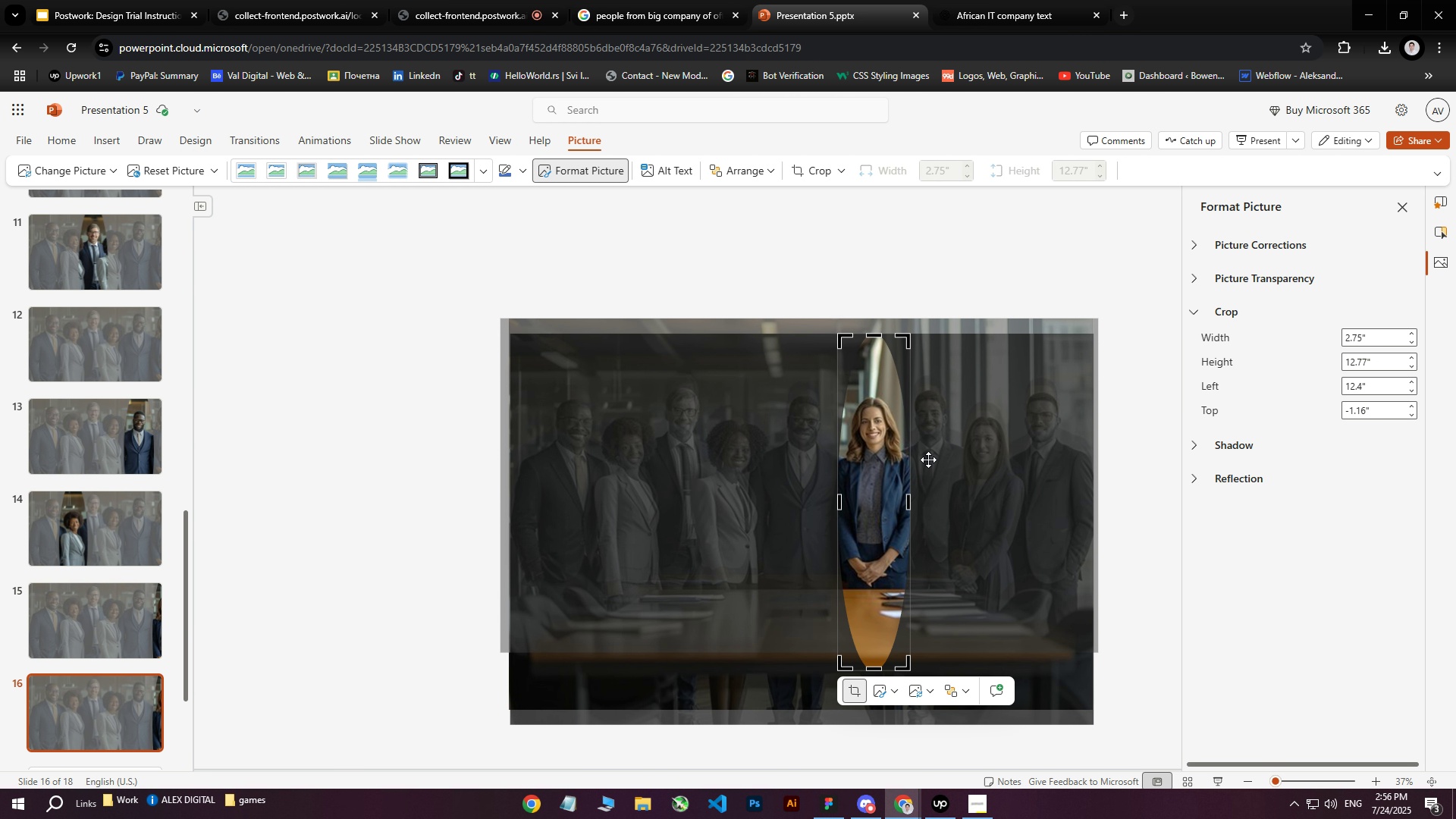 
left_click_drag(start_coordinate=[908, 500], to_coordinate=[1023, 489])
 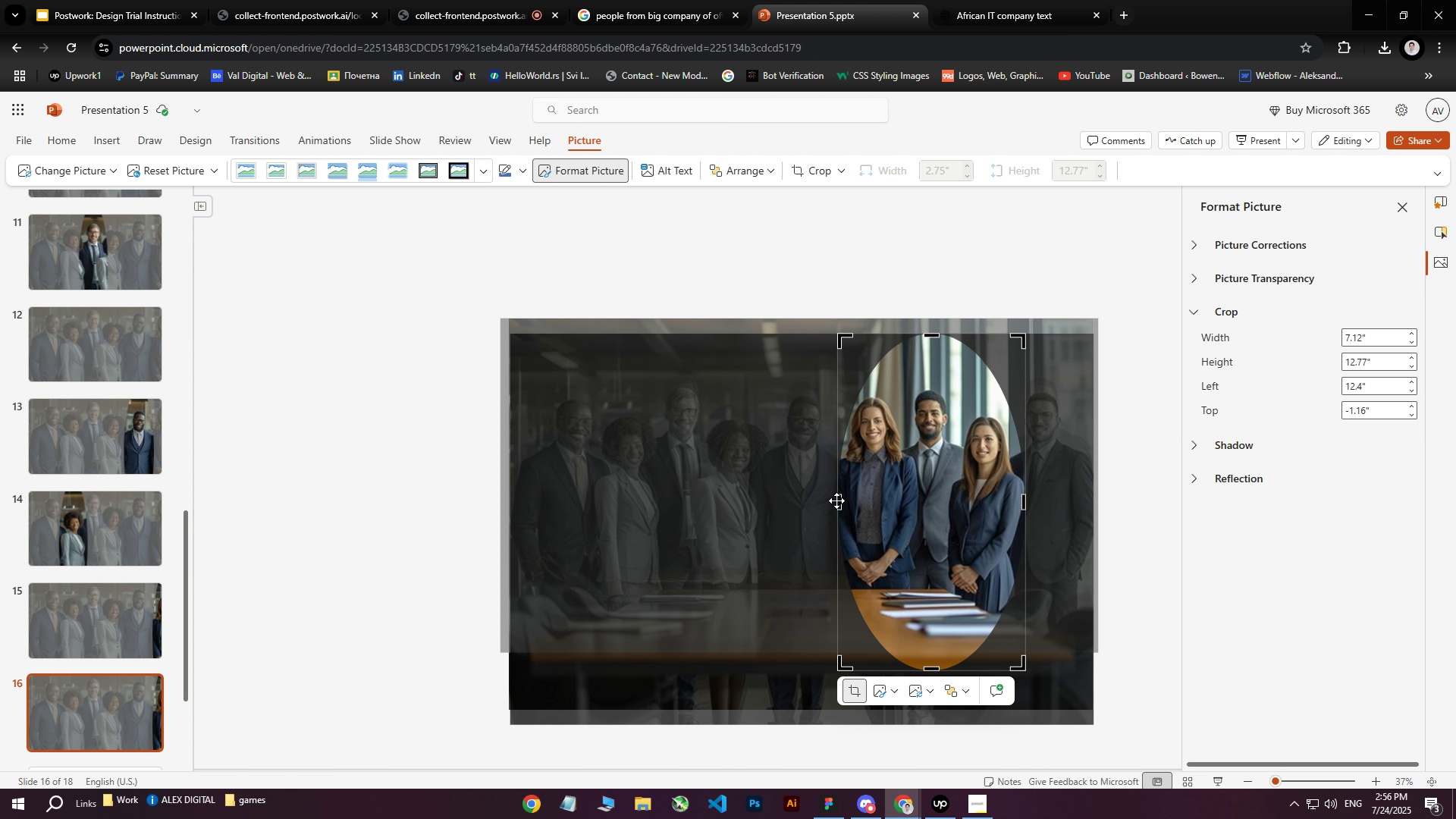 
left_click_drag(start_coordinate=[839, 500], to_coordinate=[949, 502])
 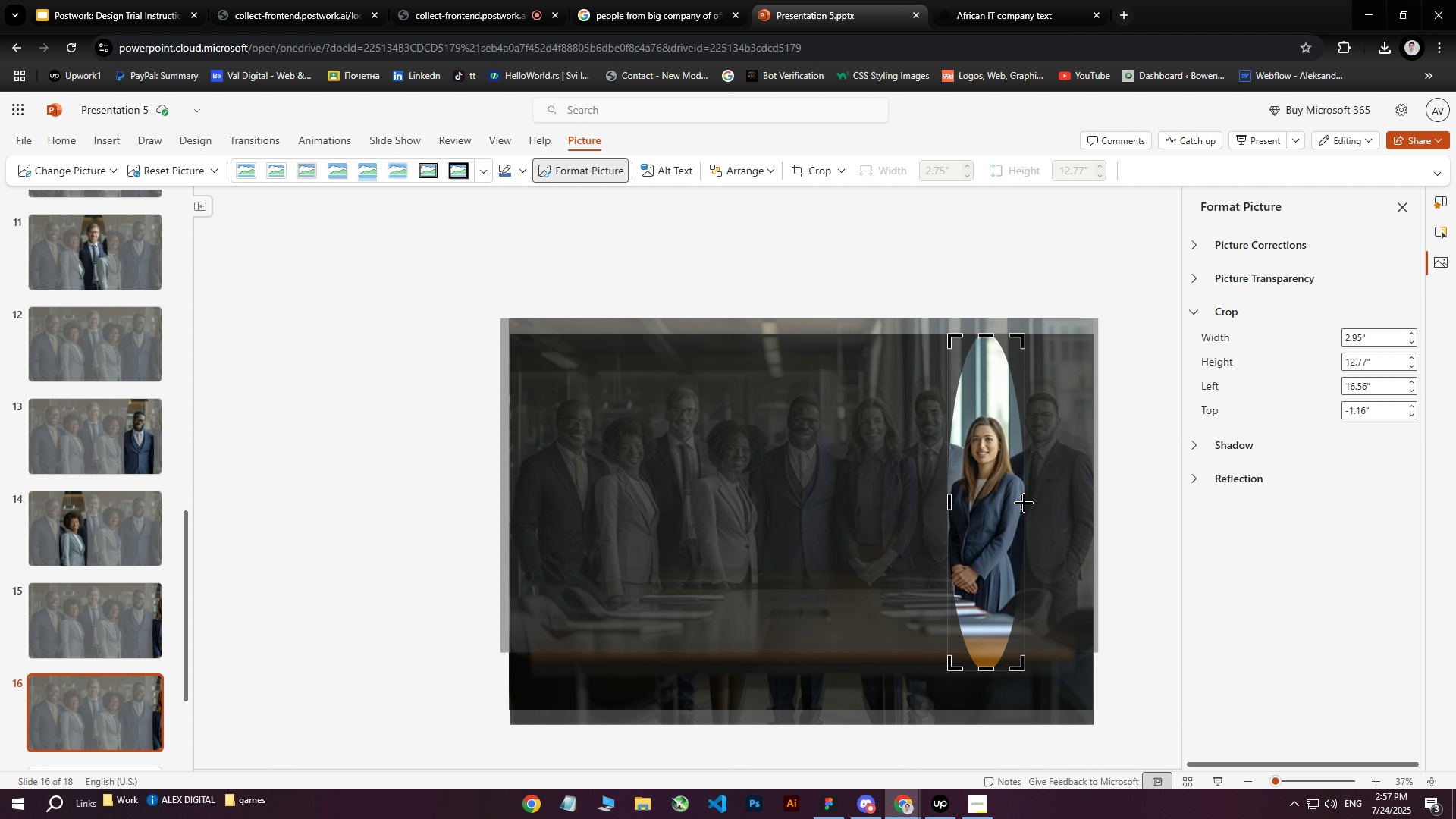 
wait(5.53)
 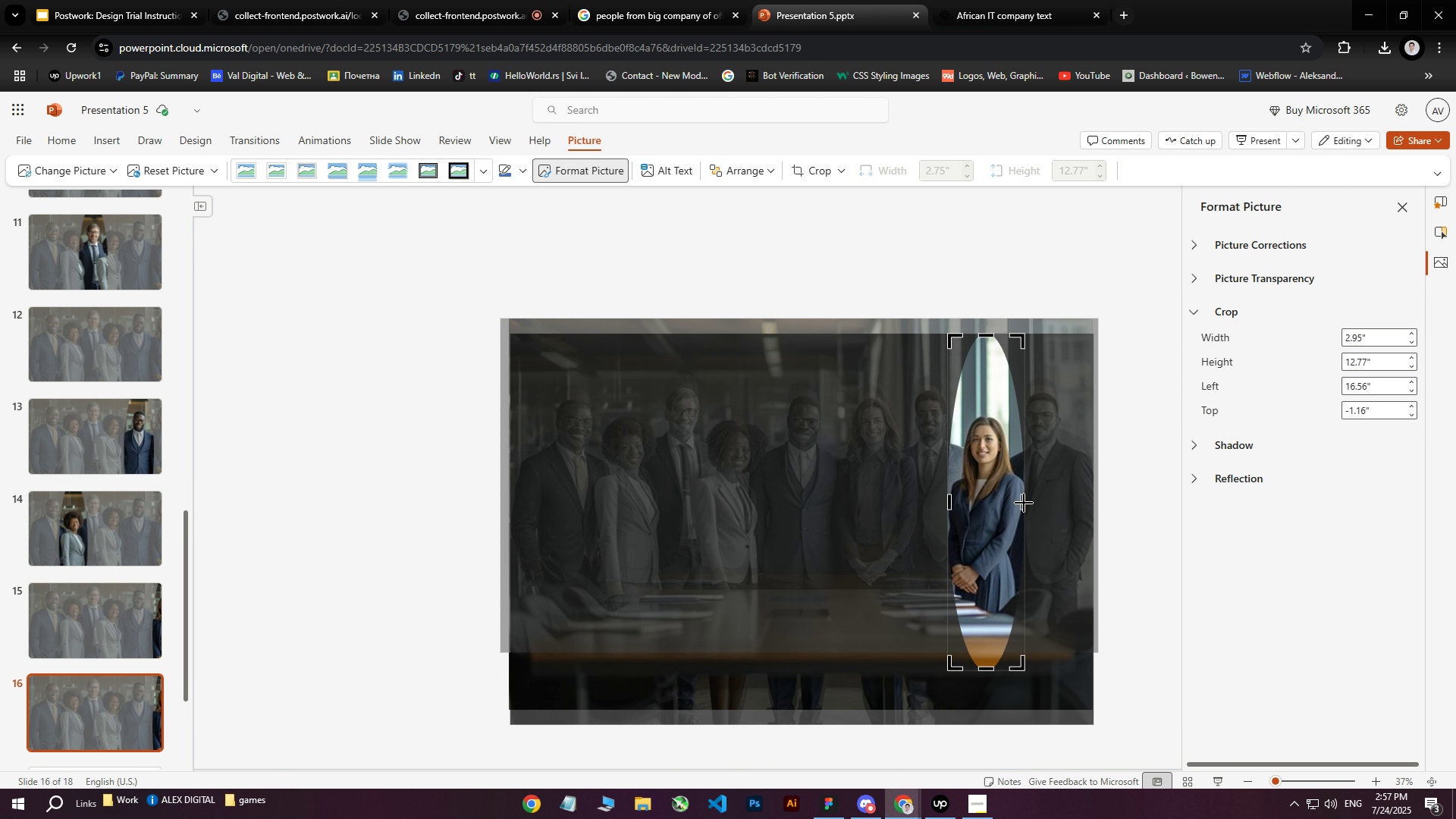 
left_click([308, 402])
 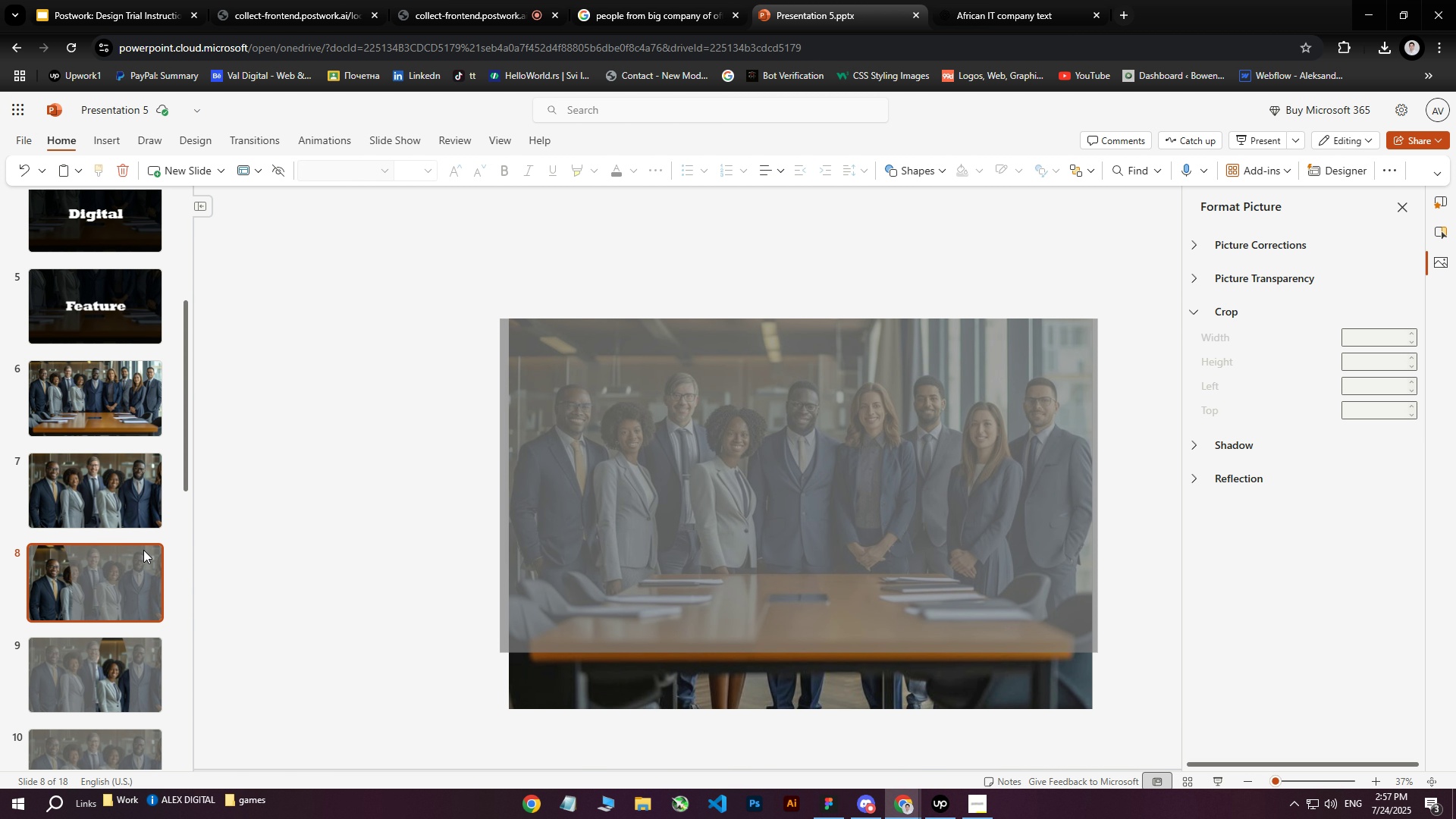 
wait(19.41)
 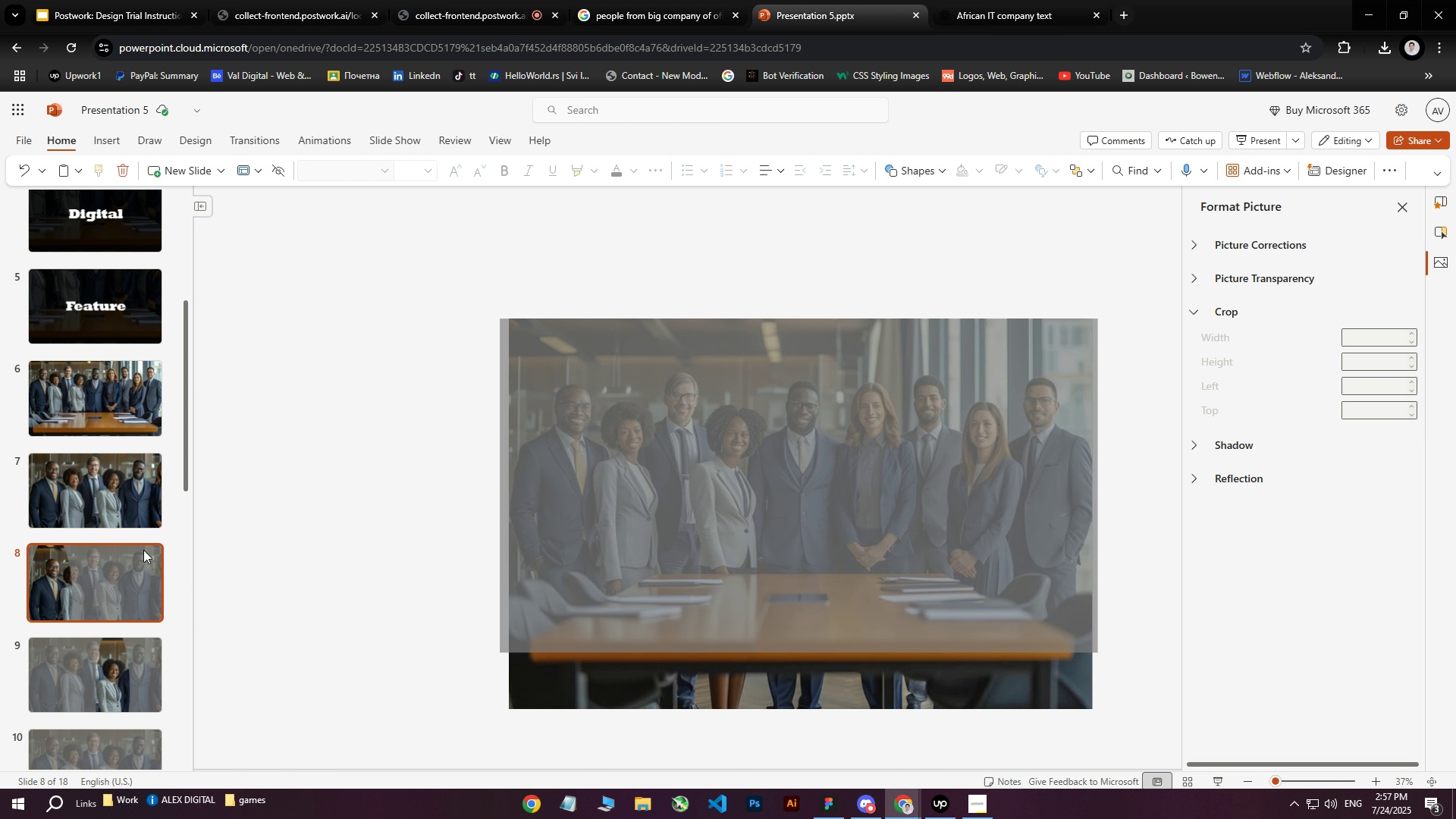 
scroll: coordinate [99, 414], scroll_direction: up, amount: 16.0
 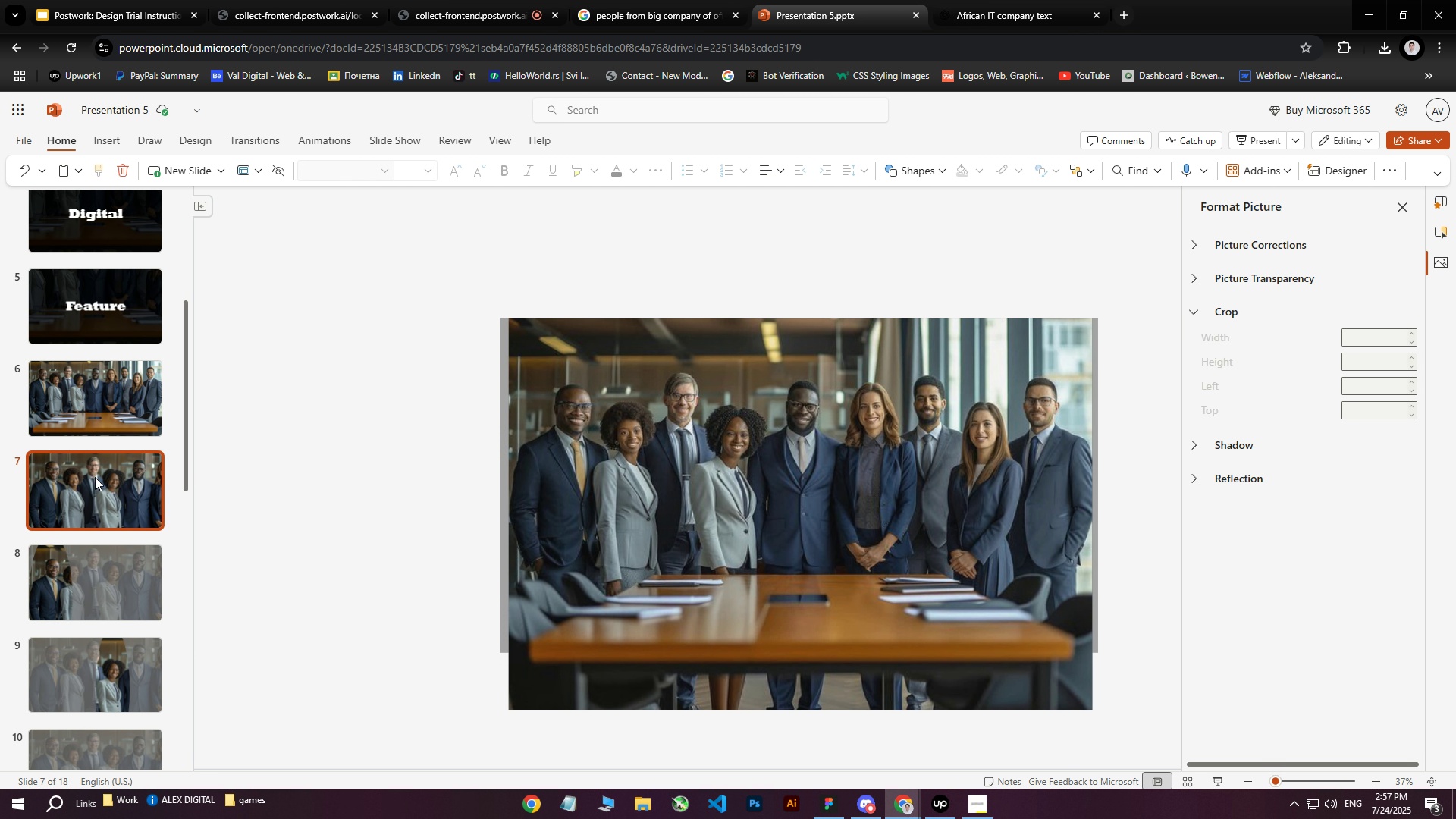 
double_click([93, 553])
 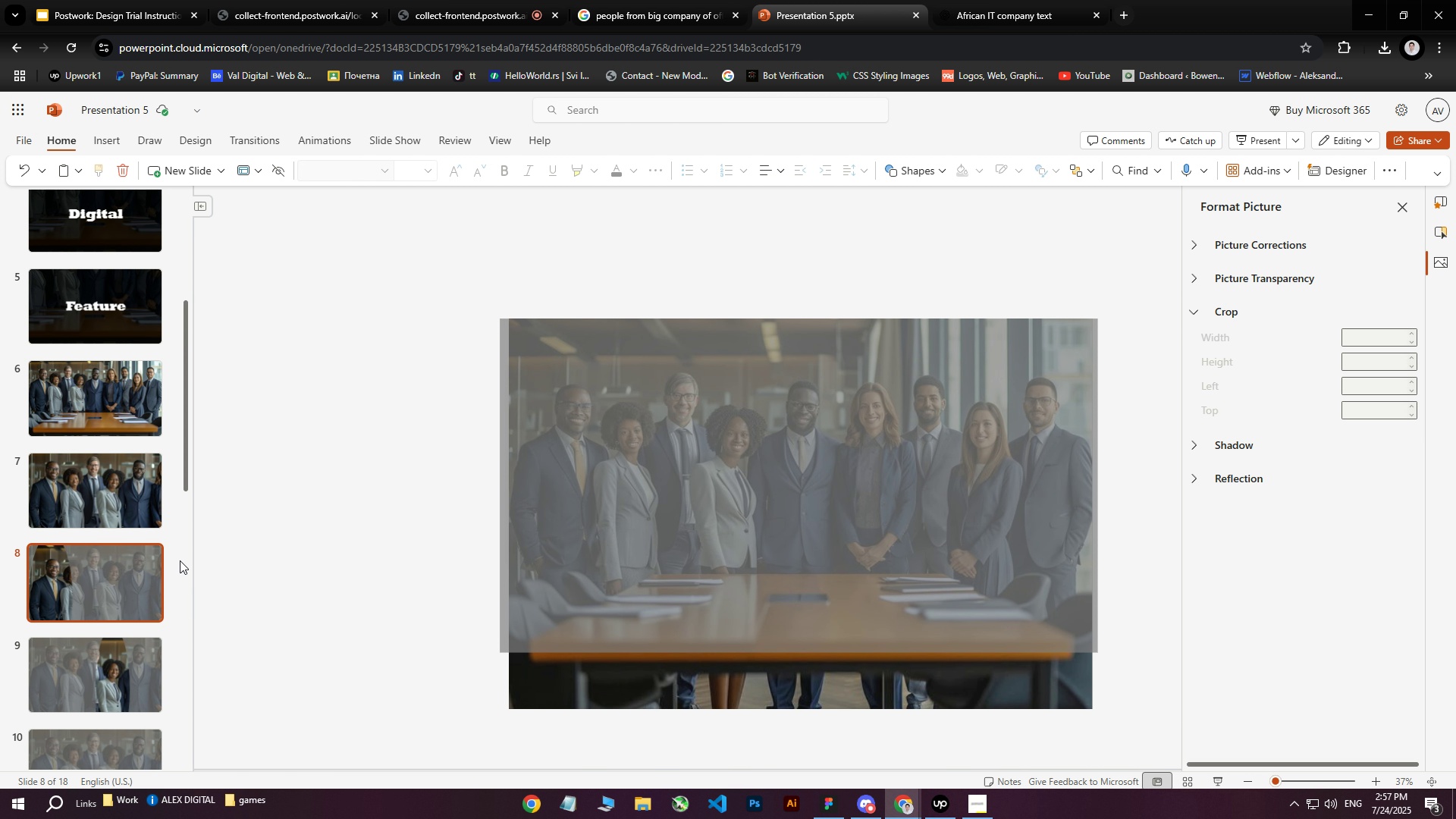 
scroll: coordinate [83, 569], scroll_direction: down, amount: 3.0
 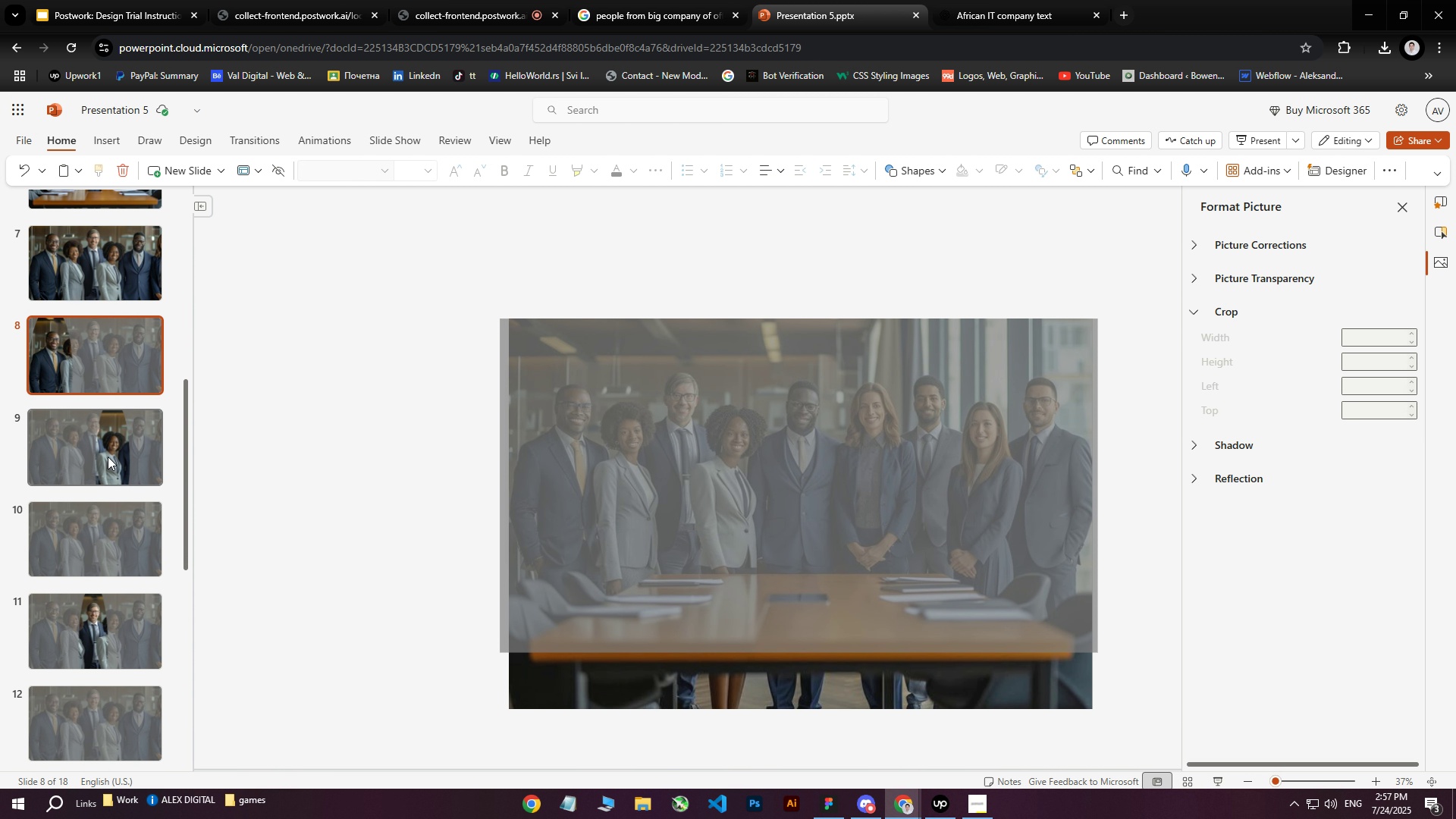 
left_click([108, 453])
 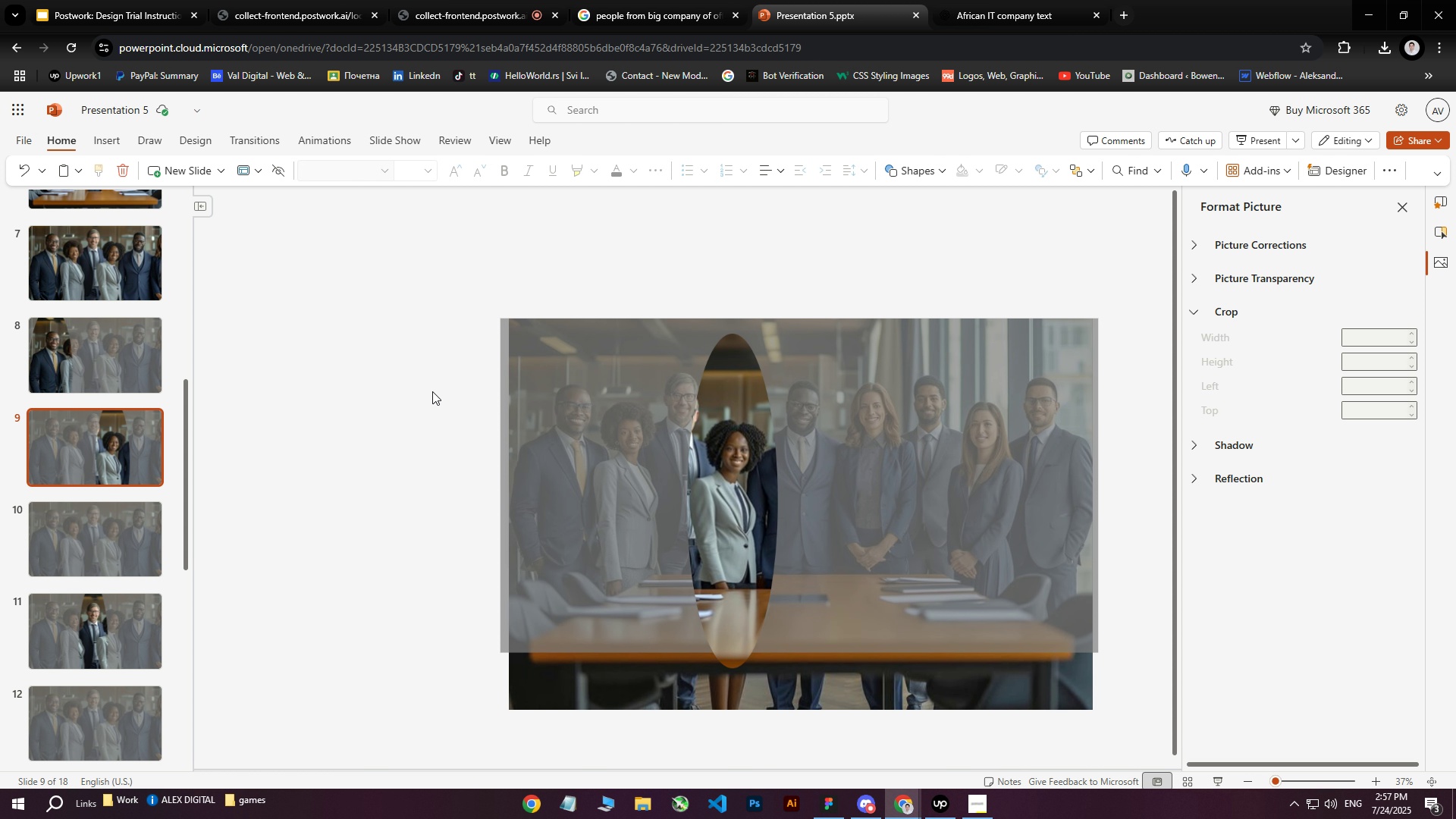 
scroll: coordinate [127, 510], scroll_direction: down, amount: 2.0
 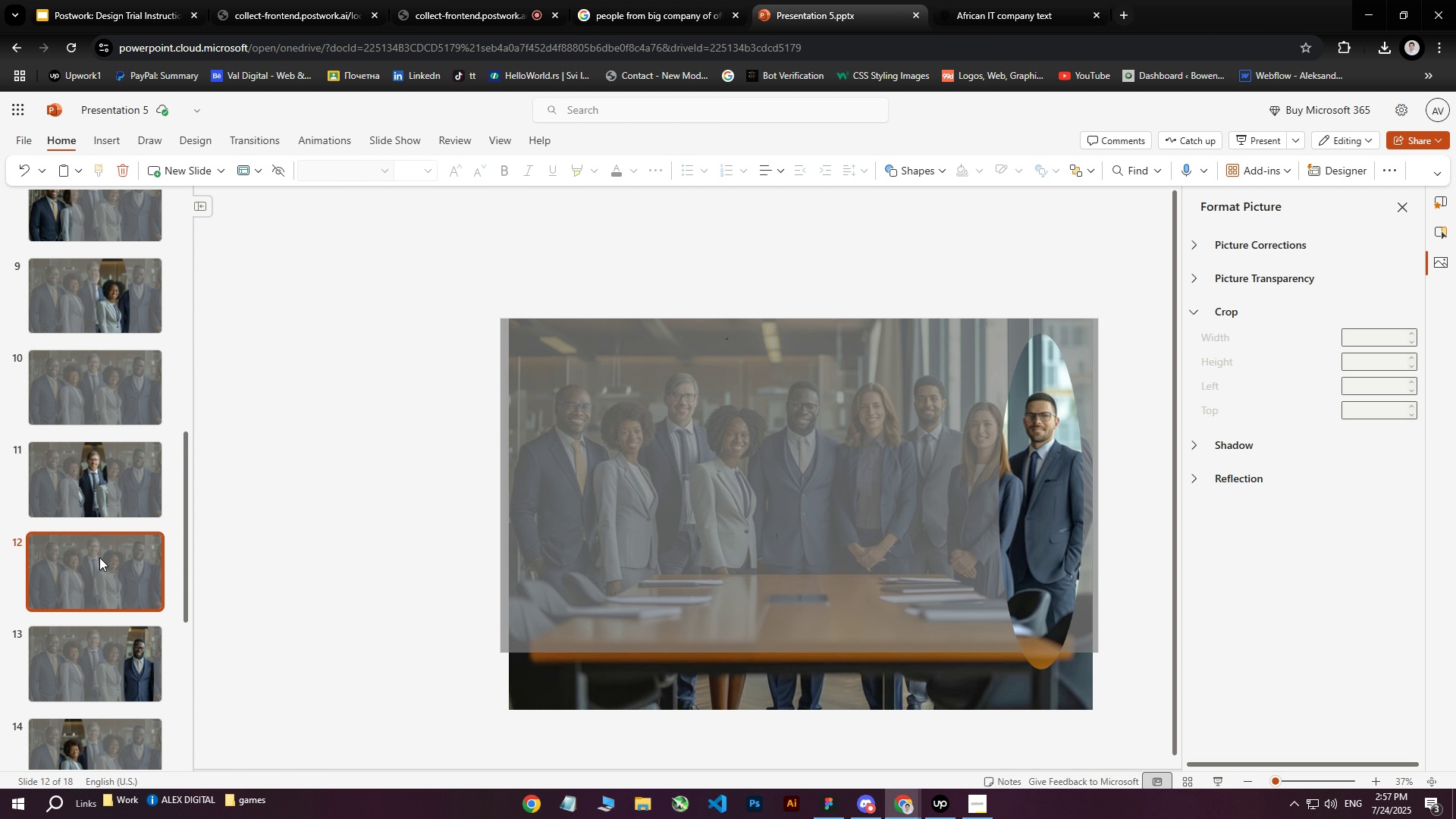 
left_click([99, 557])
 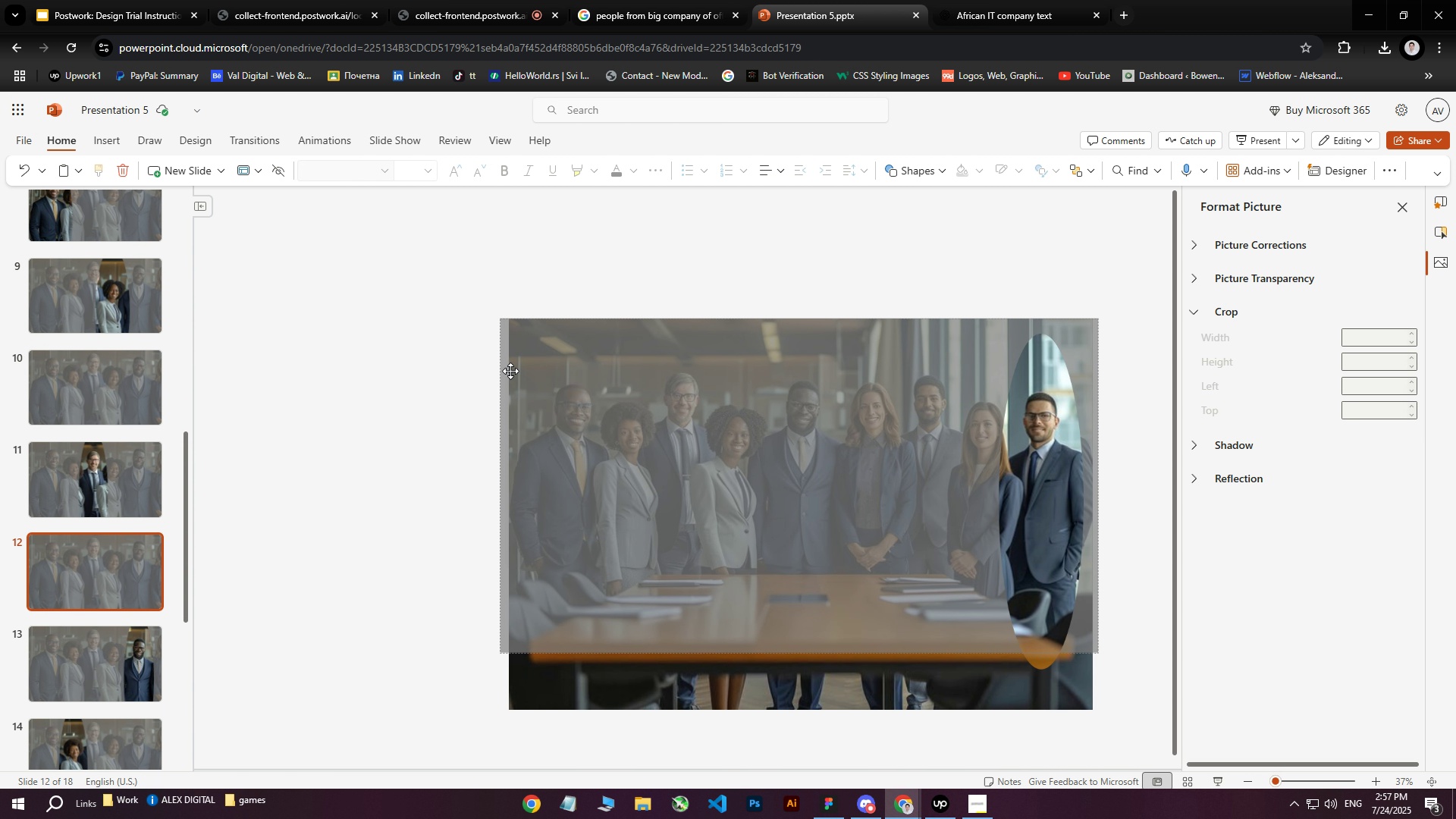 
left_click_drag(start_coordinate=[413, 294], to_coordinate=[1125, 743])
 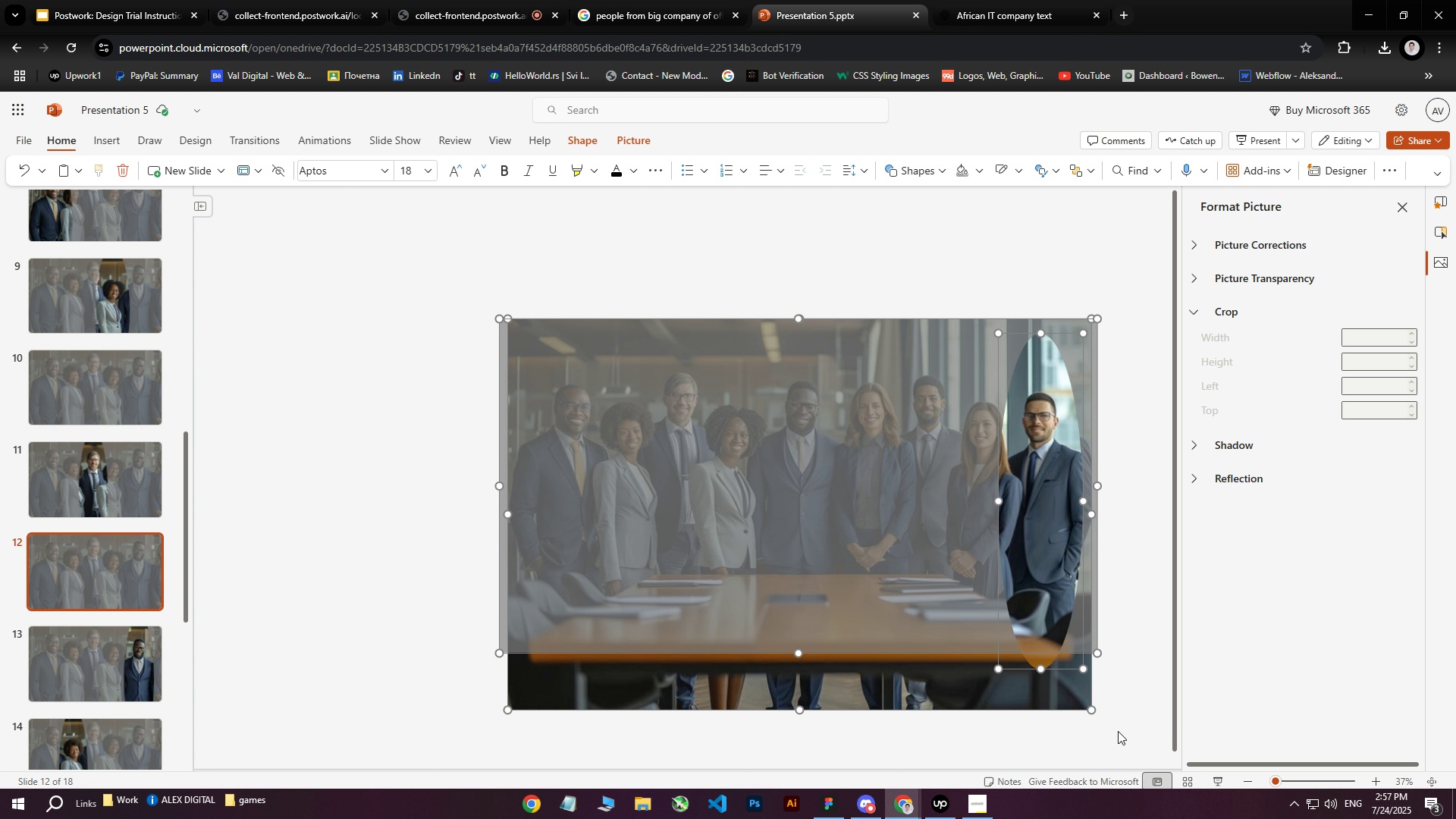 
hold_key(key=ArrowLeft, duration=1.53)
 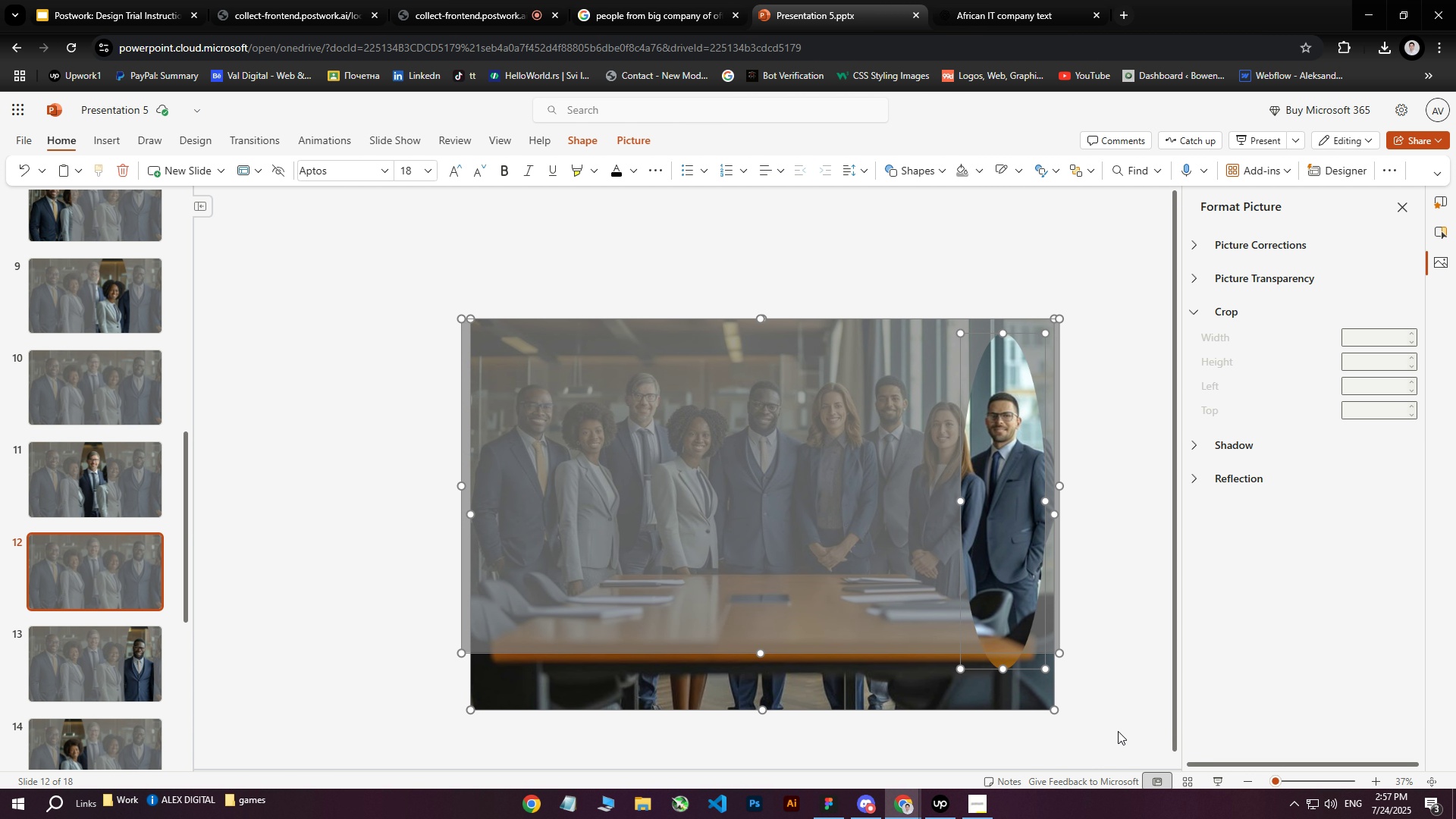 
hold_key(key=ArrowLeft, duration=1.53)
 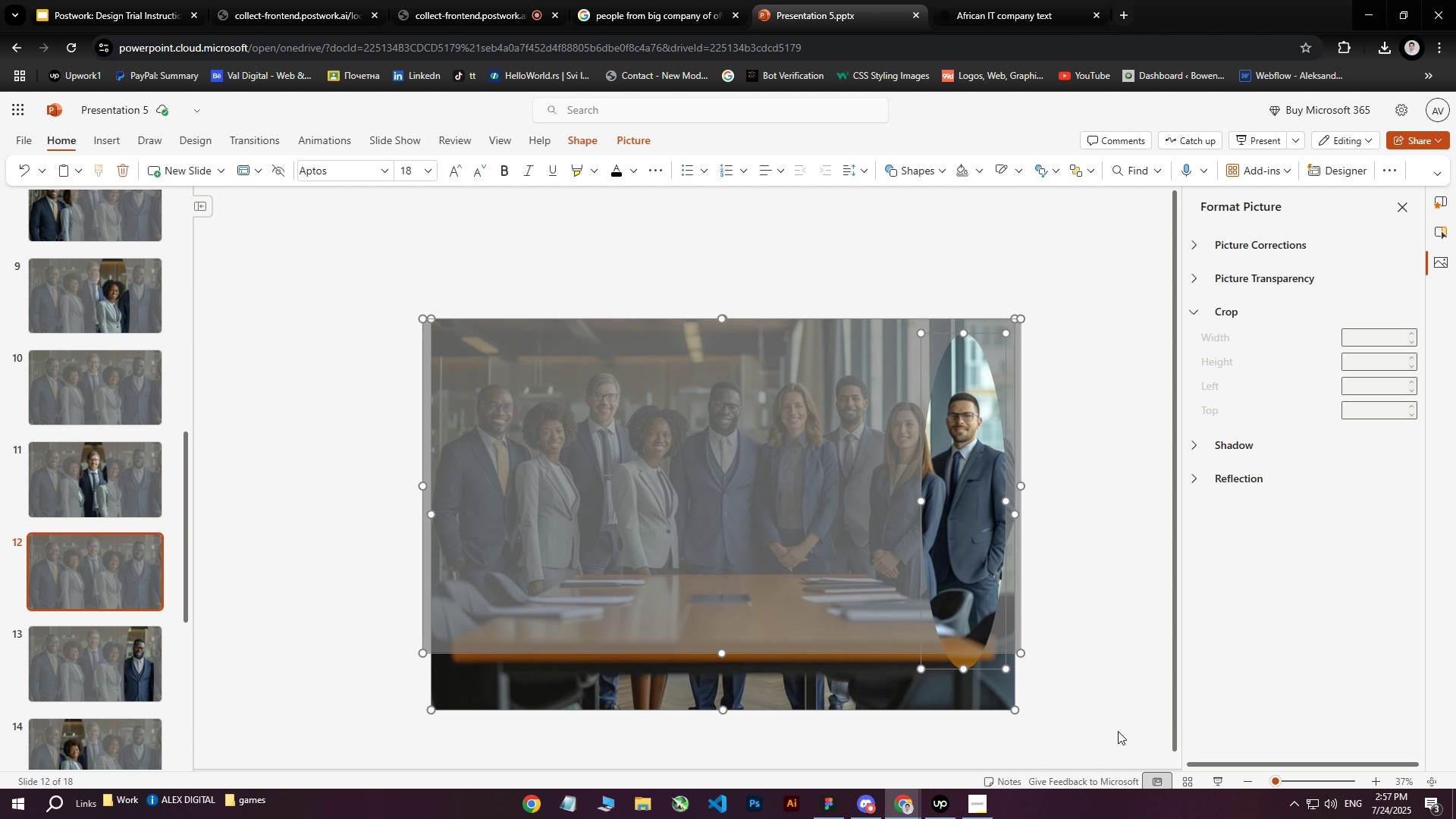 
hold_key(key=ArrowLeft, duration=1.51)
 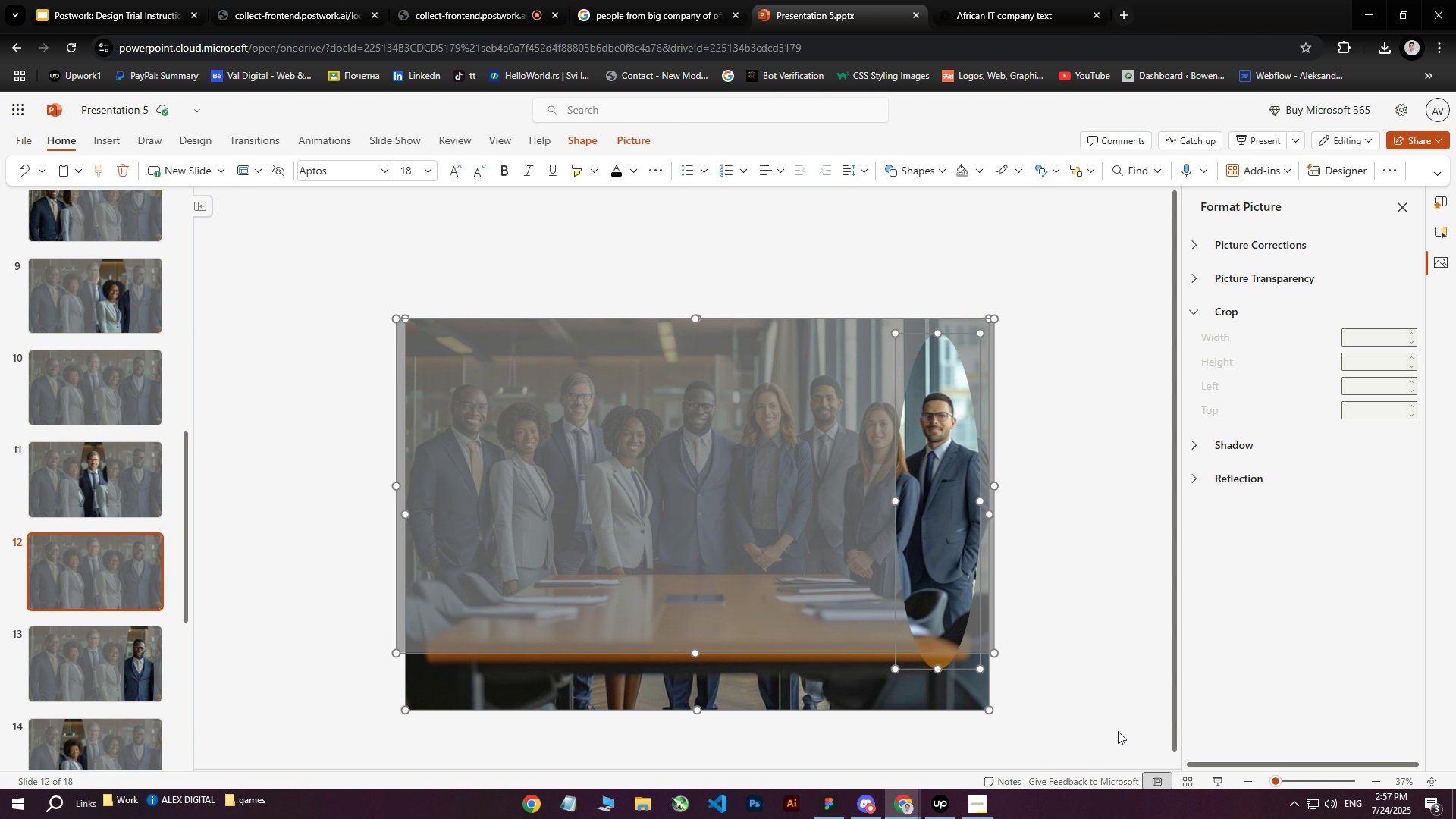 
key(ArrowLeft)
 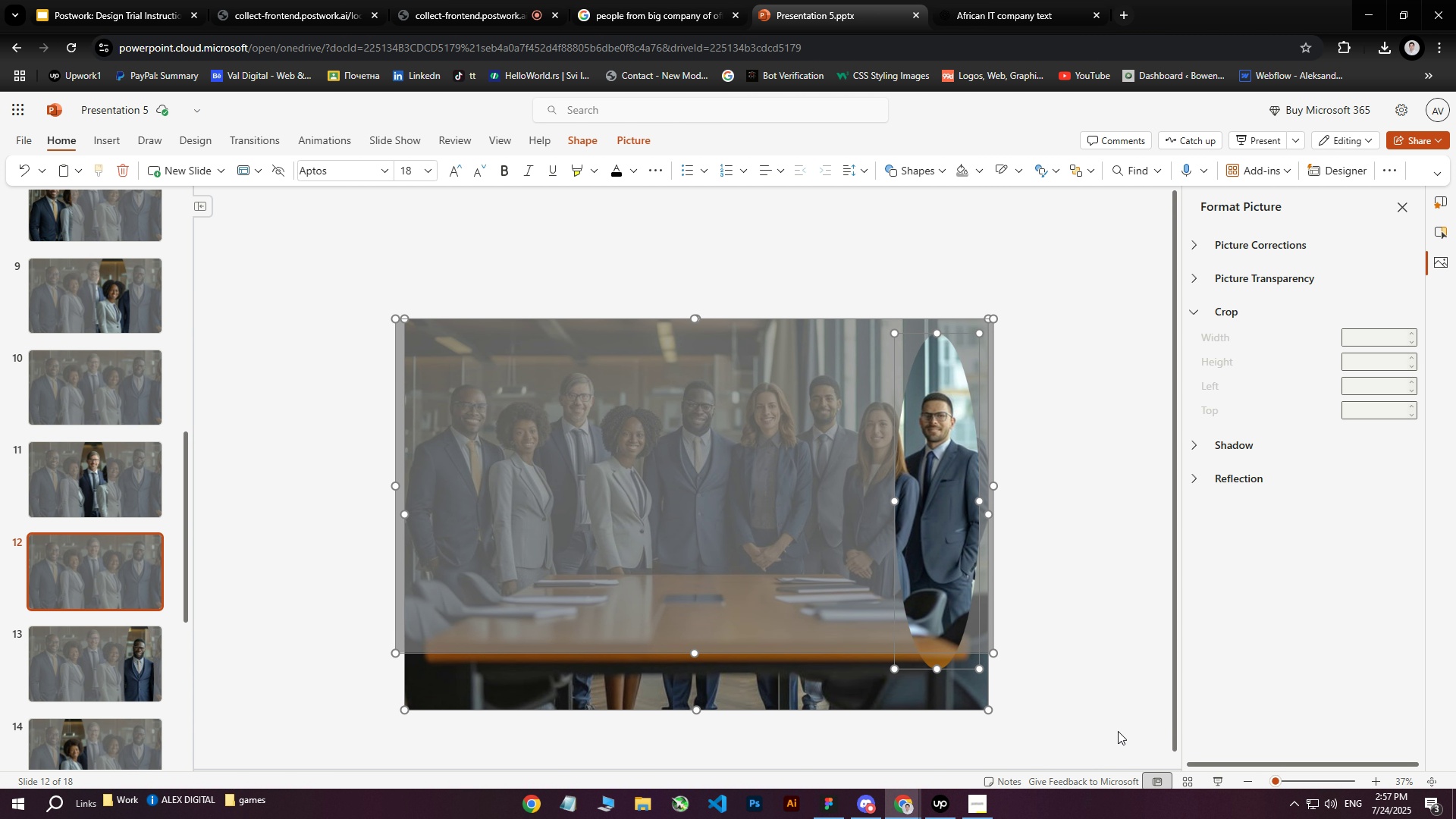 
key(ArrowLeft)
 